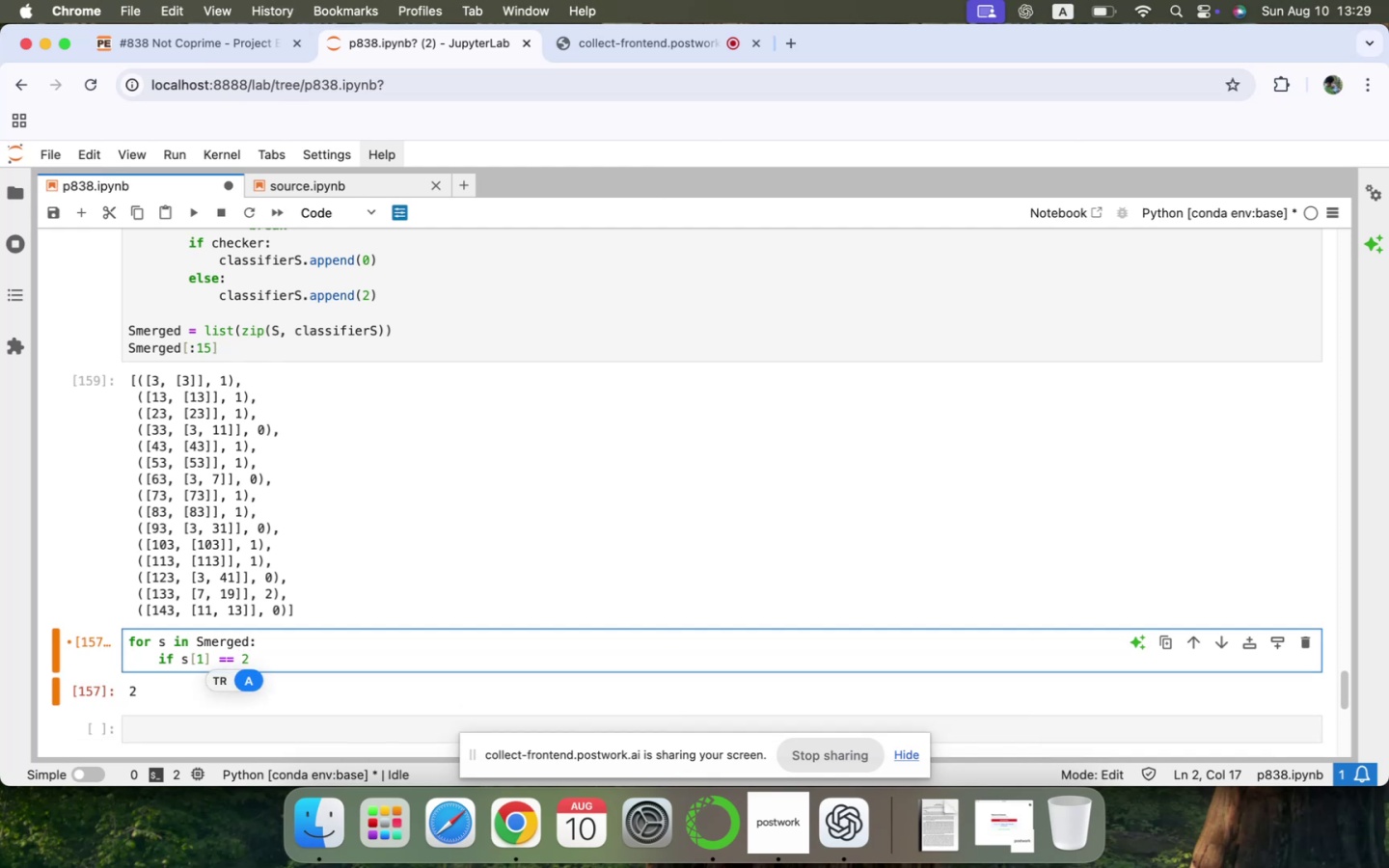 
key(Shift+Semicolon)
 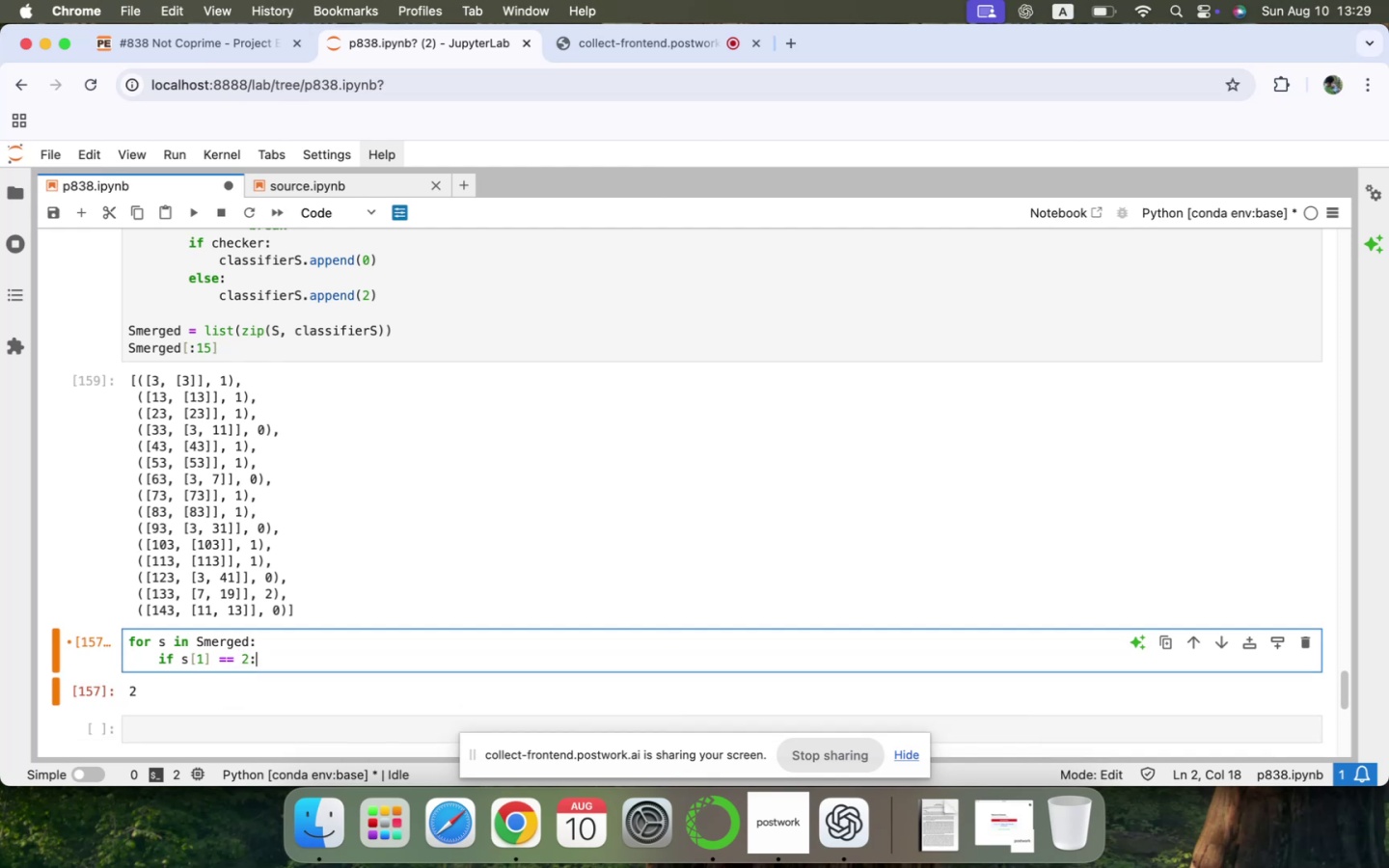 
key(Enter)
 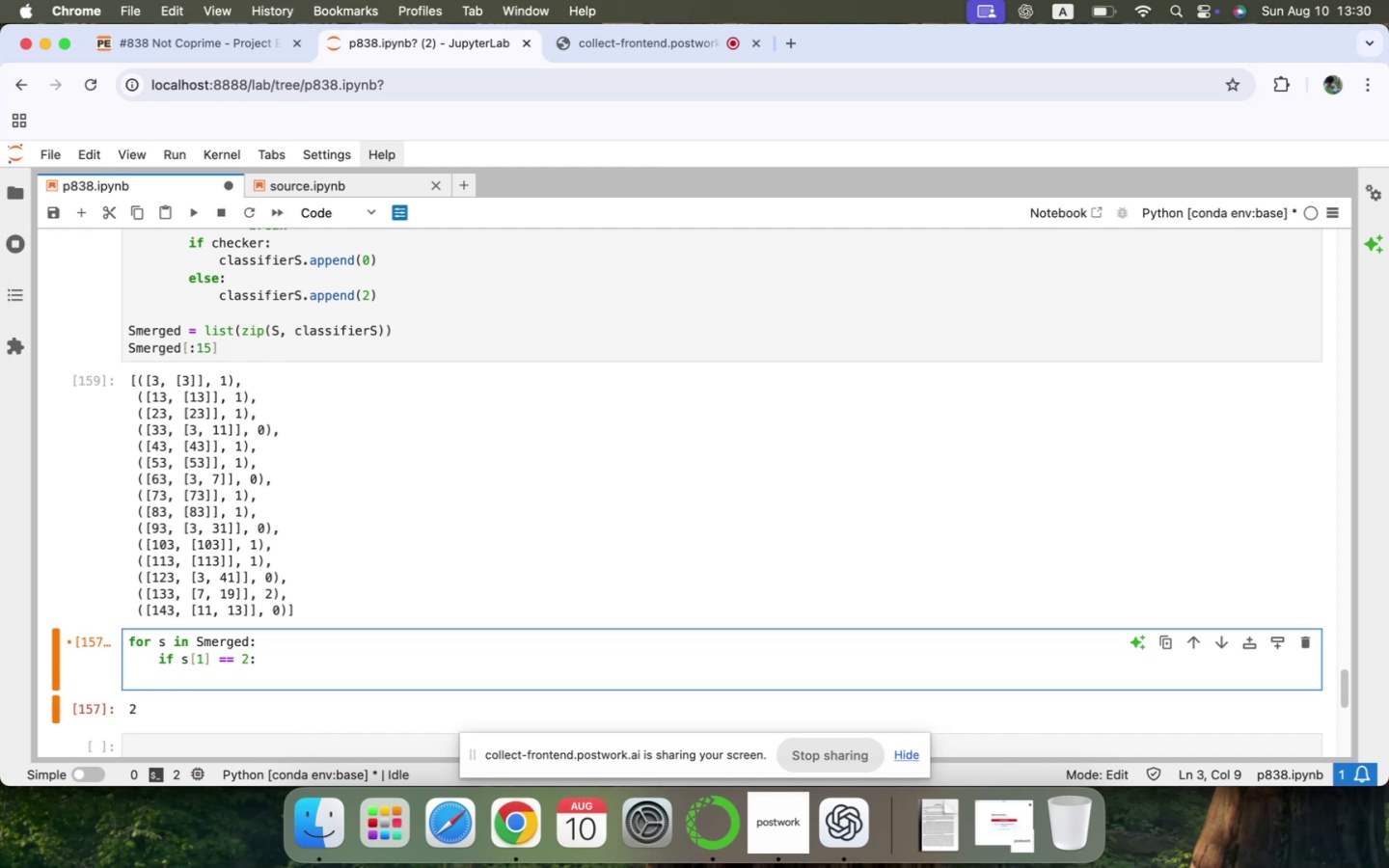 
type(print(s)
 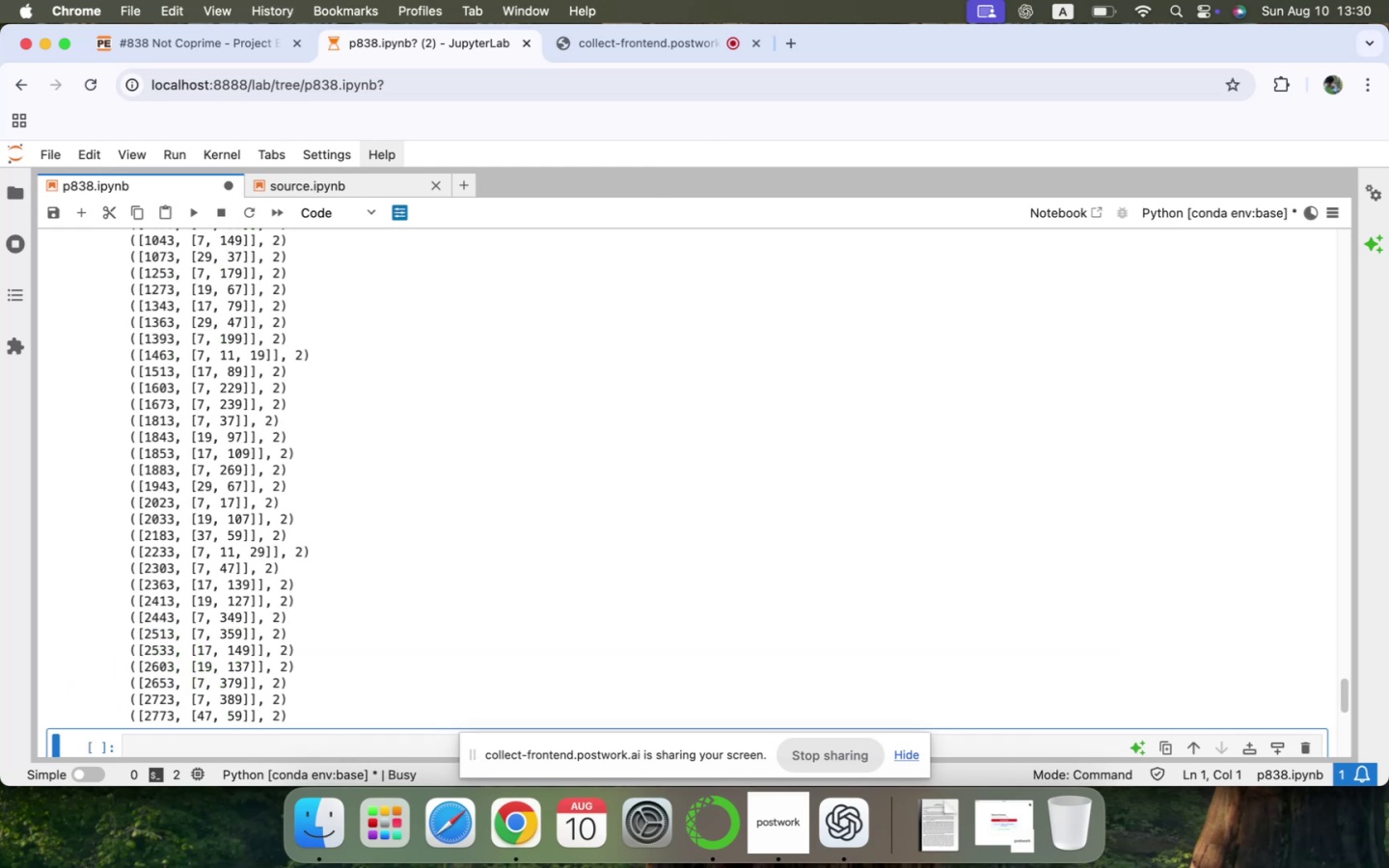 
 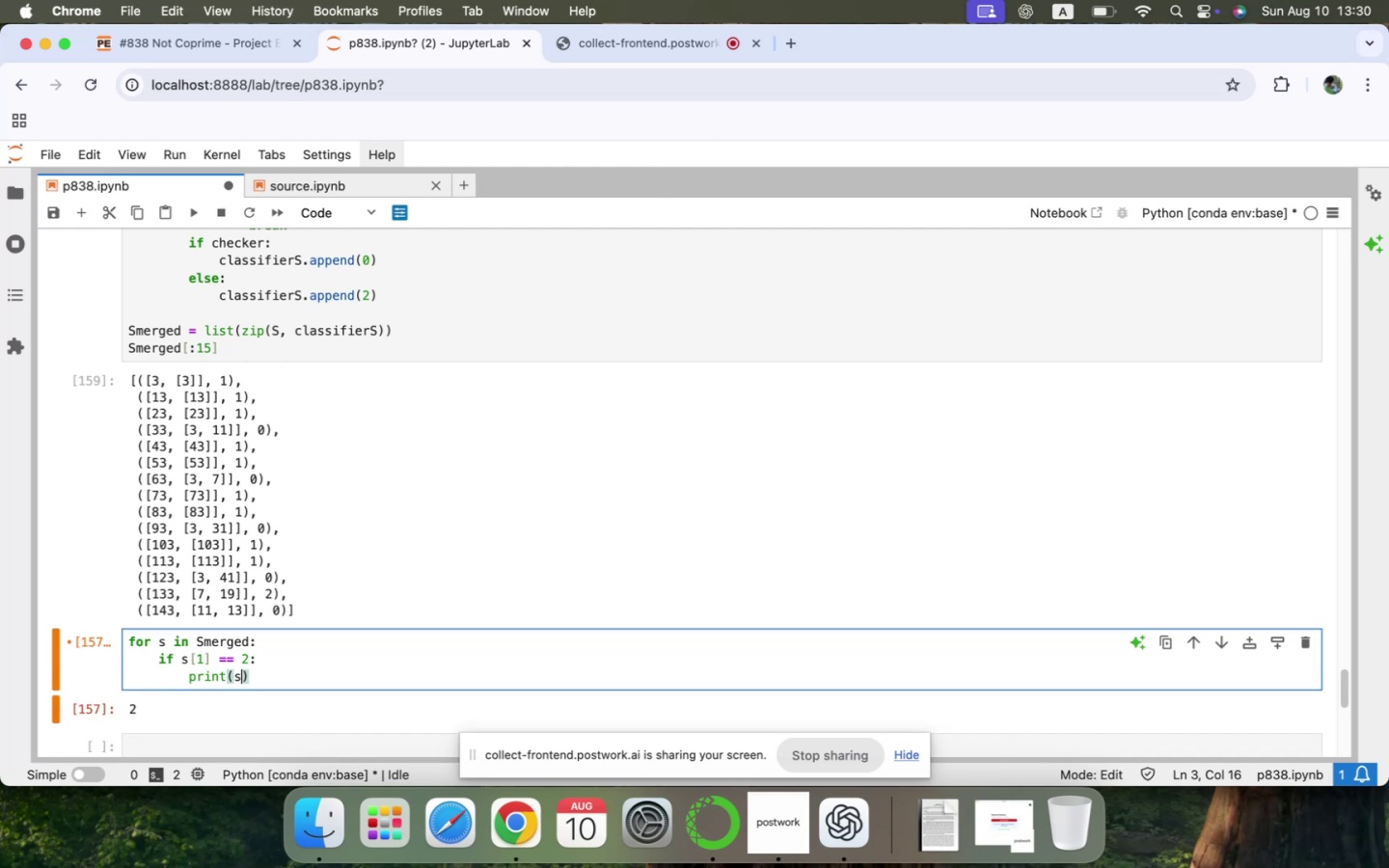 
key(Shift+Enter)
 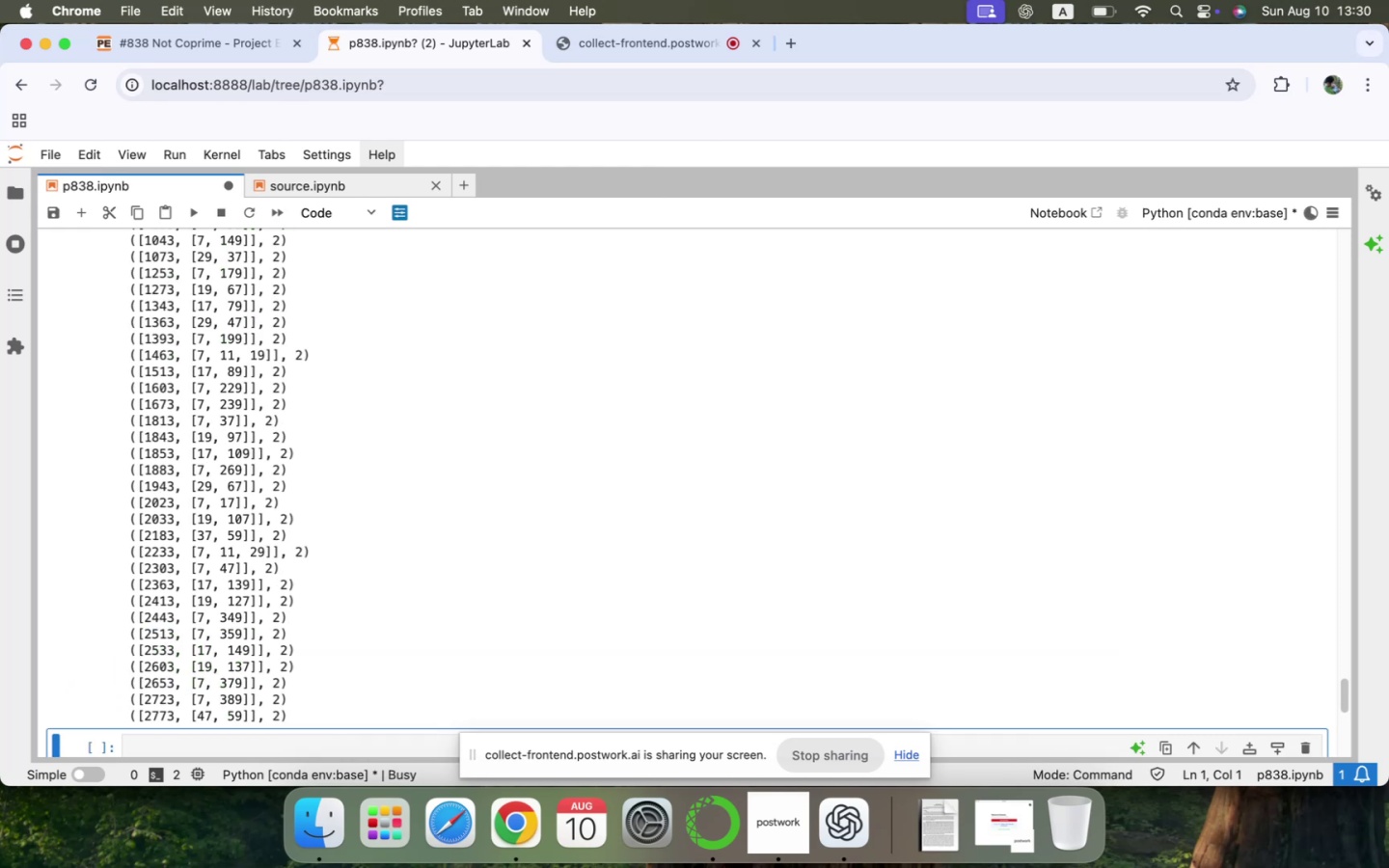 
scroll: coordinate [259, 655], scroll_direction: up, amount: 24.0
 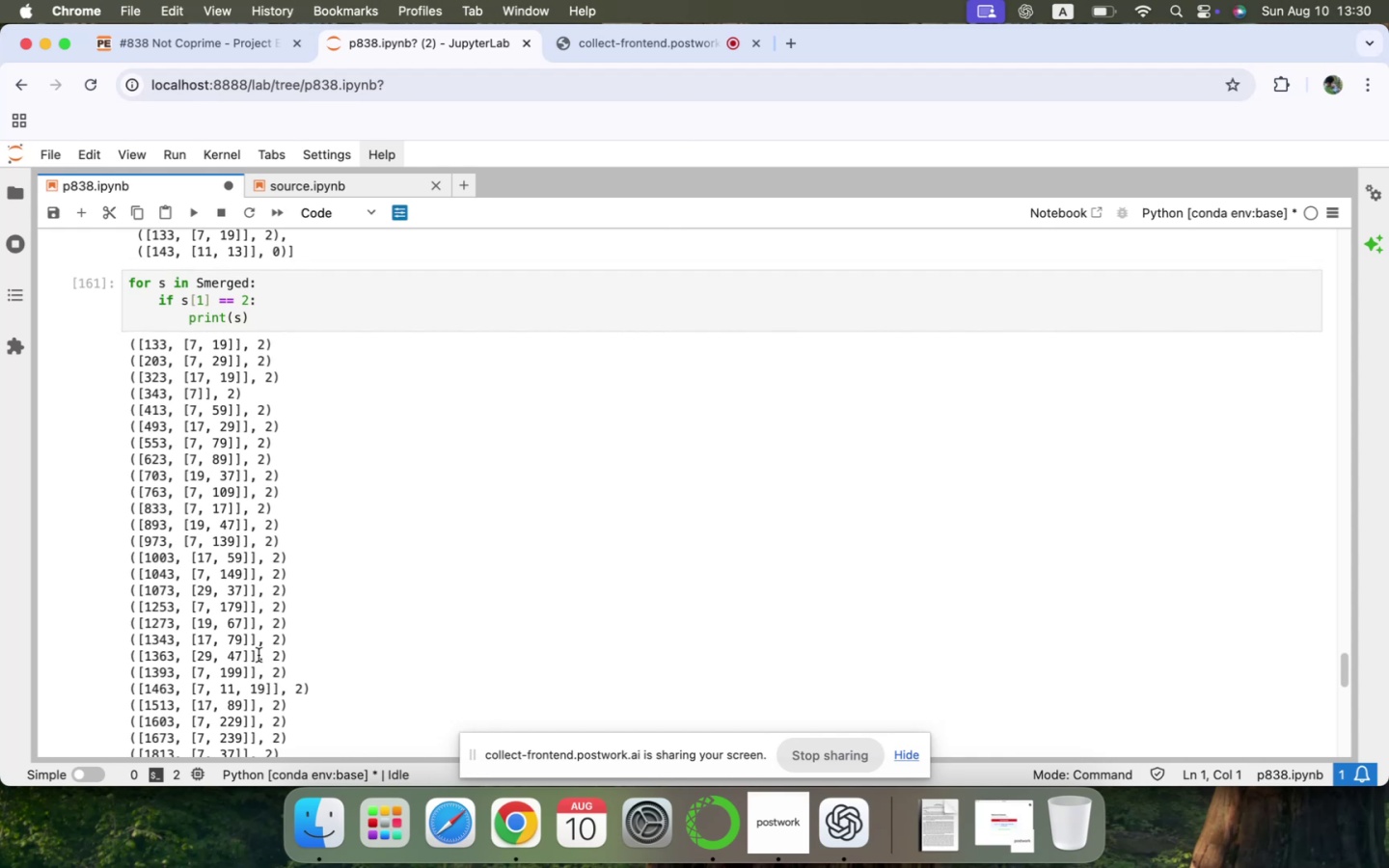 
wait(6.52)
 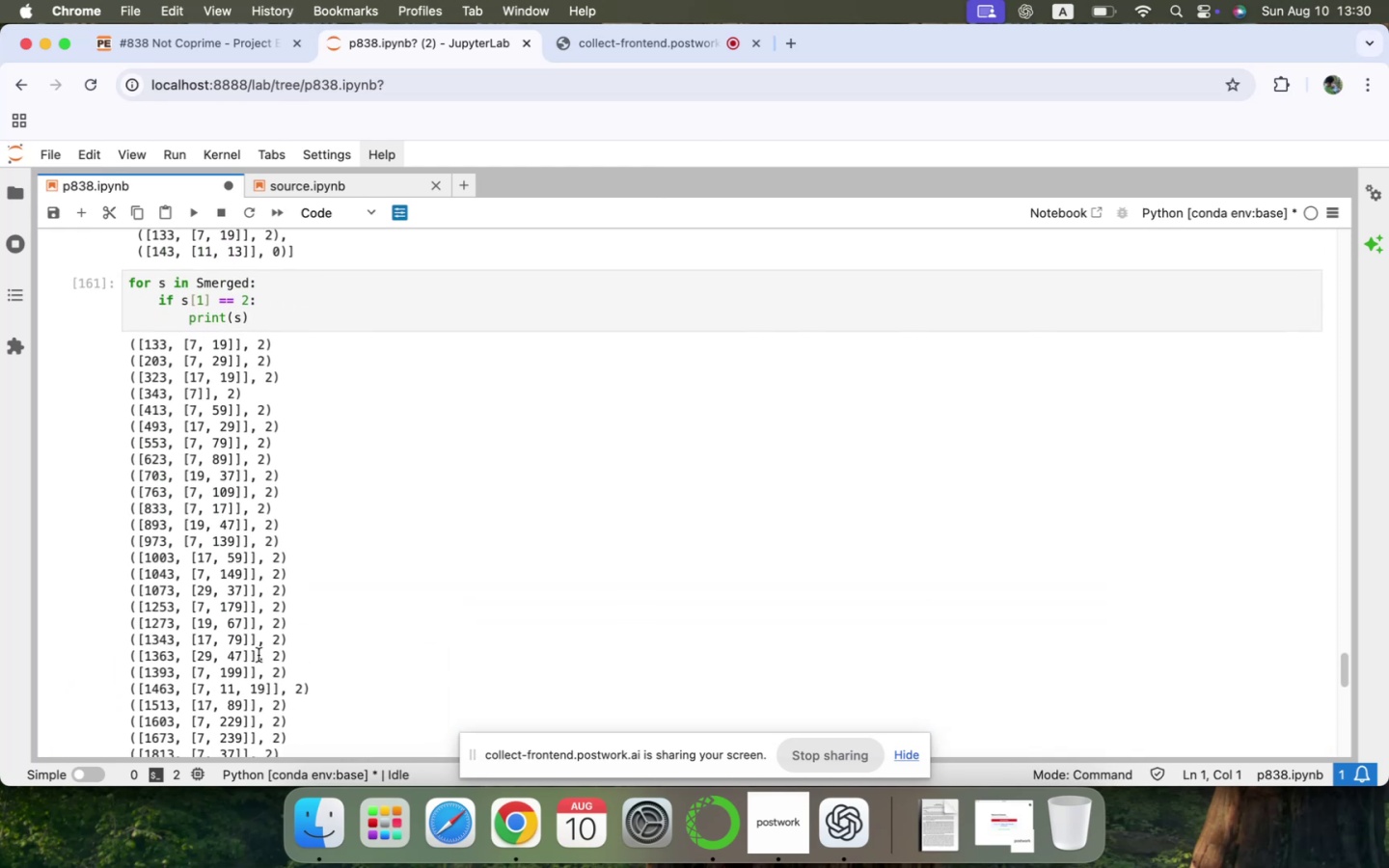 
scroll: coordinate [259, 655], scroll_direction: down, amount: 56.0
 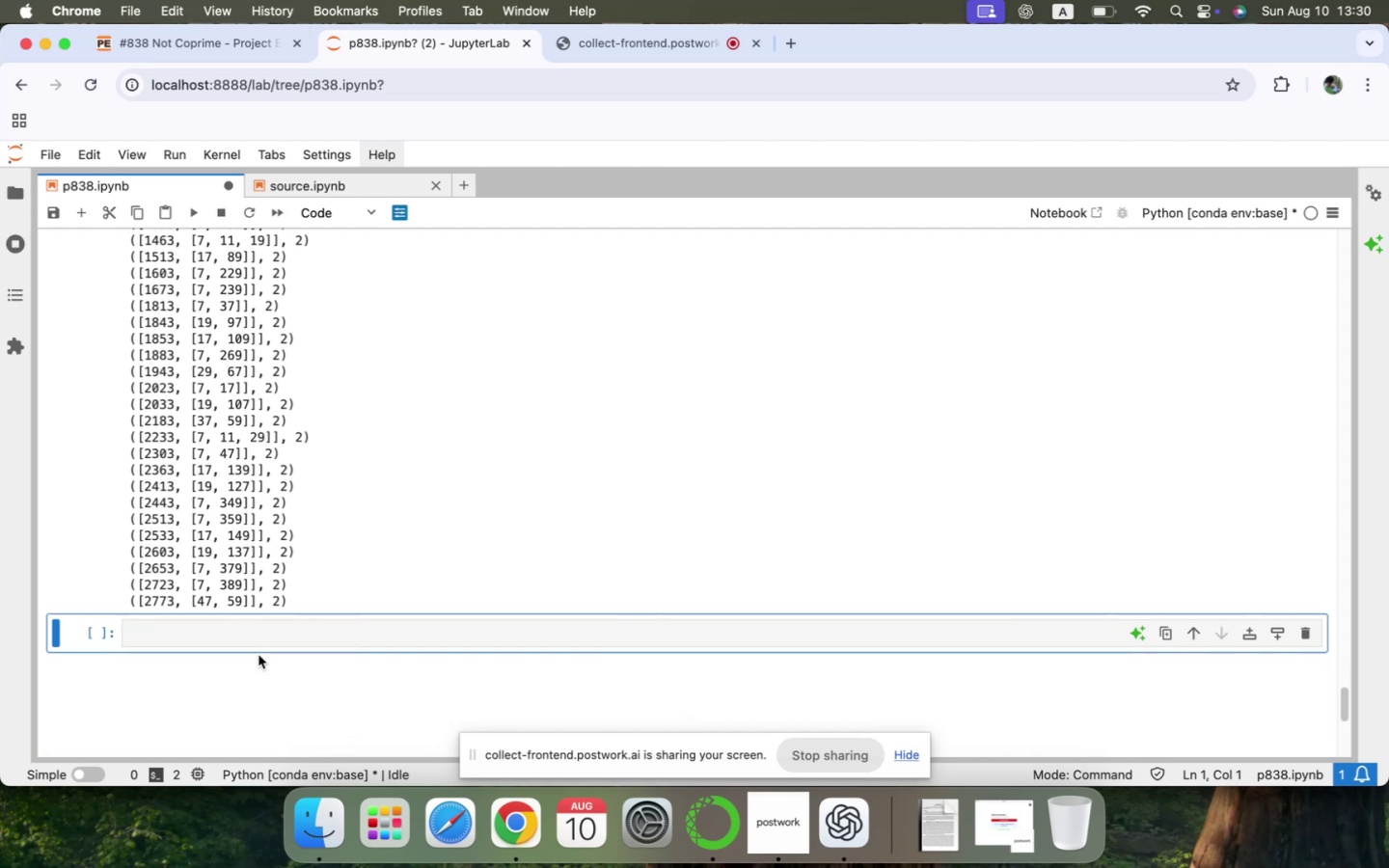 
wait(11.99)
 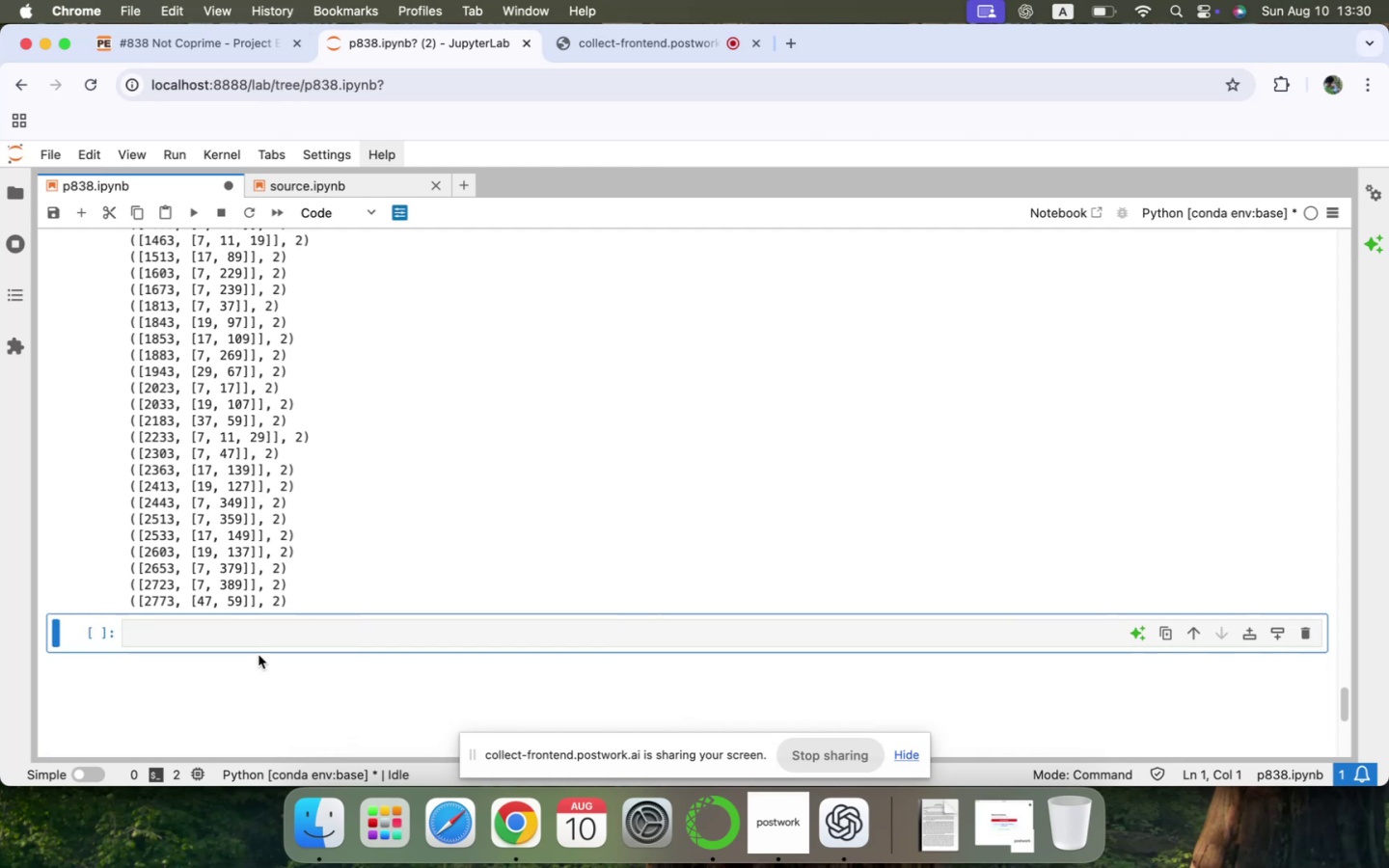 
scroll: coordinate [259, 655], scroll_direction: up, amount: 38.0
 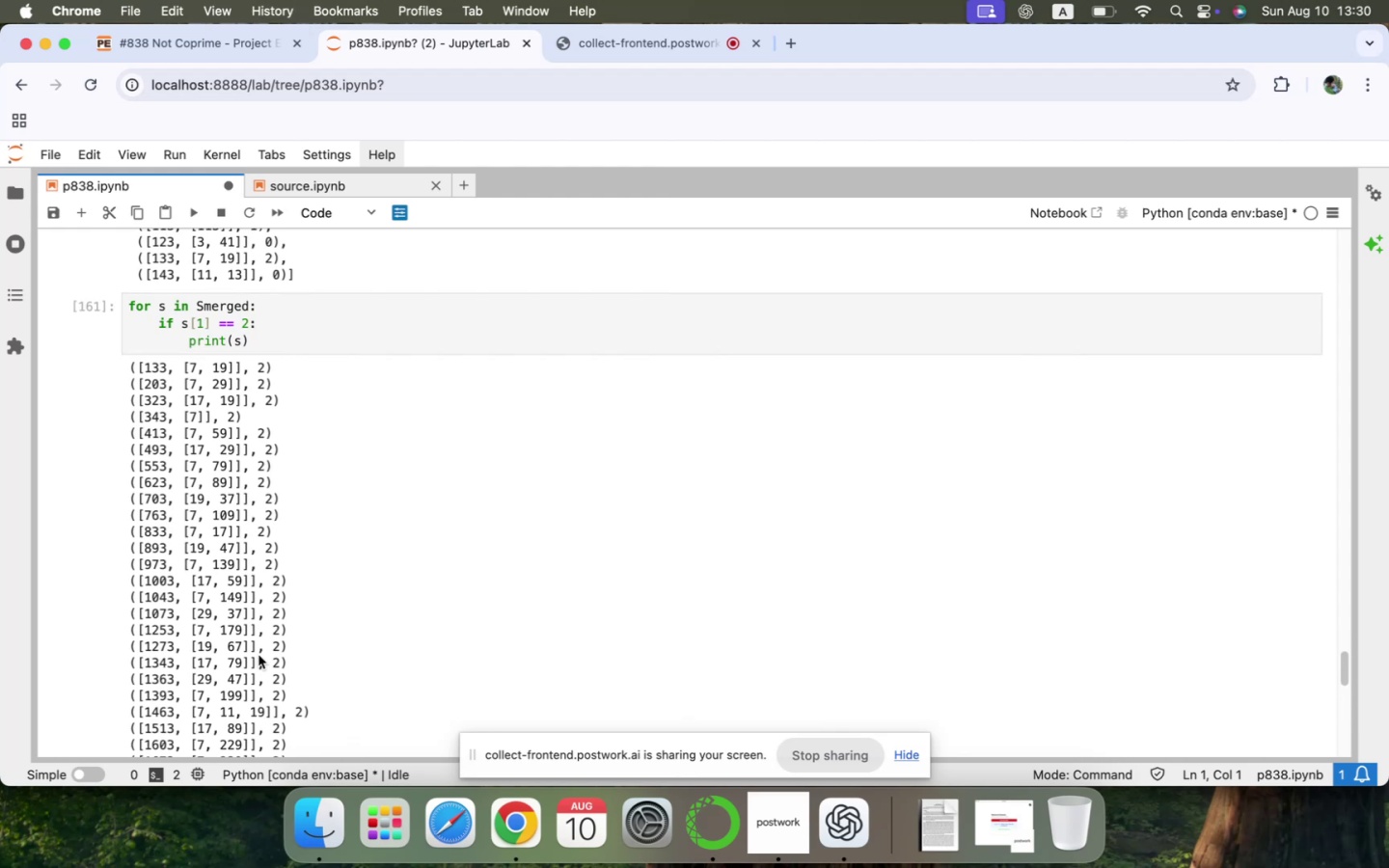 
wait(7.33)
 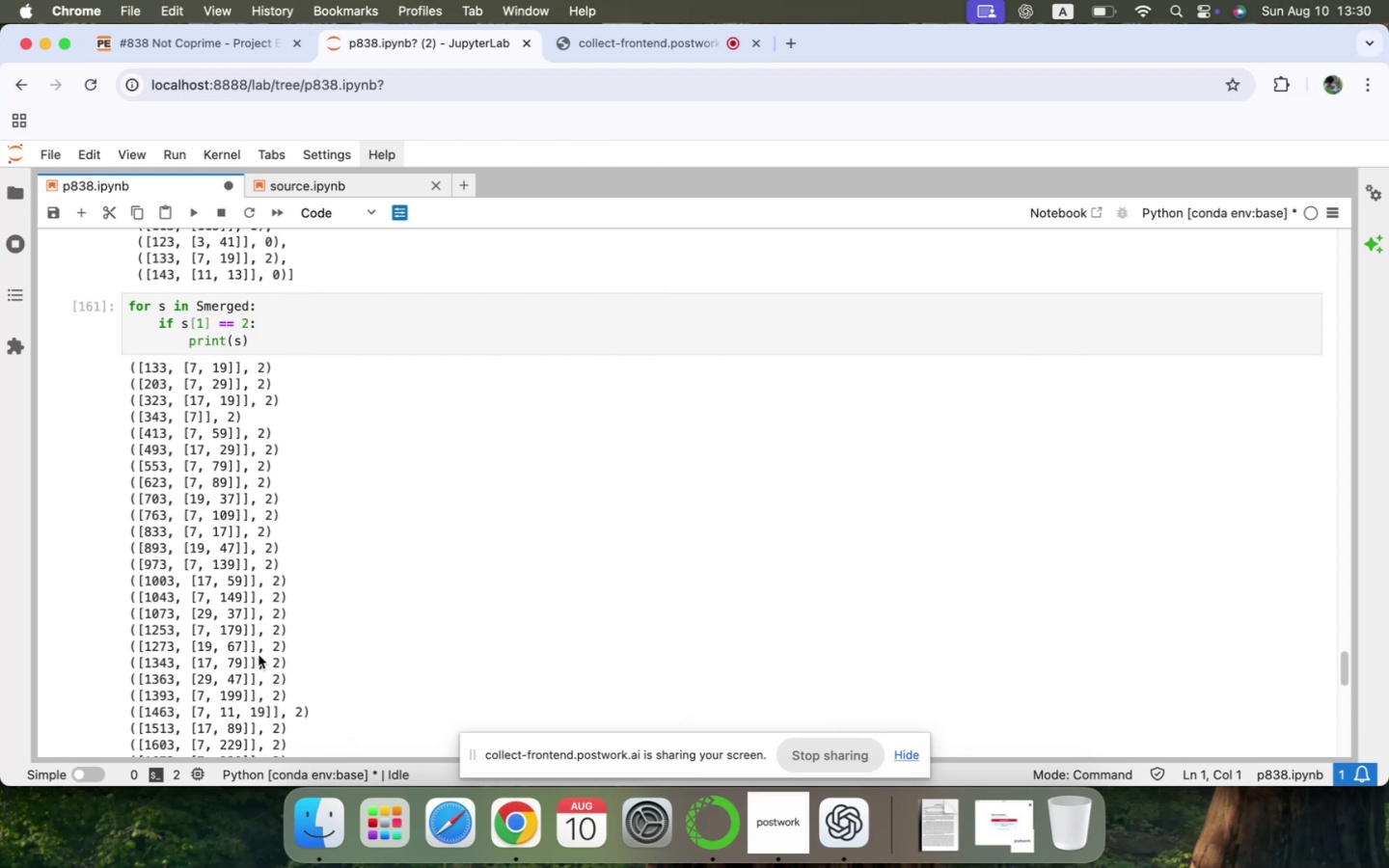 
scroll: coordinate [259, 655], scroll_direction: down, amount: 60.0
 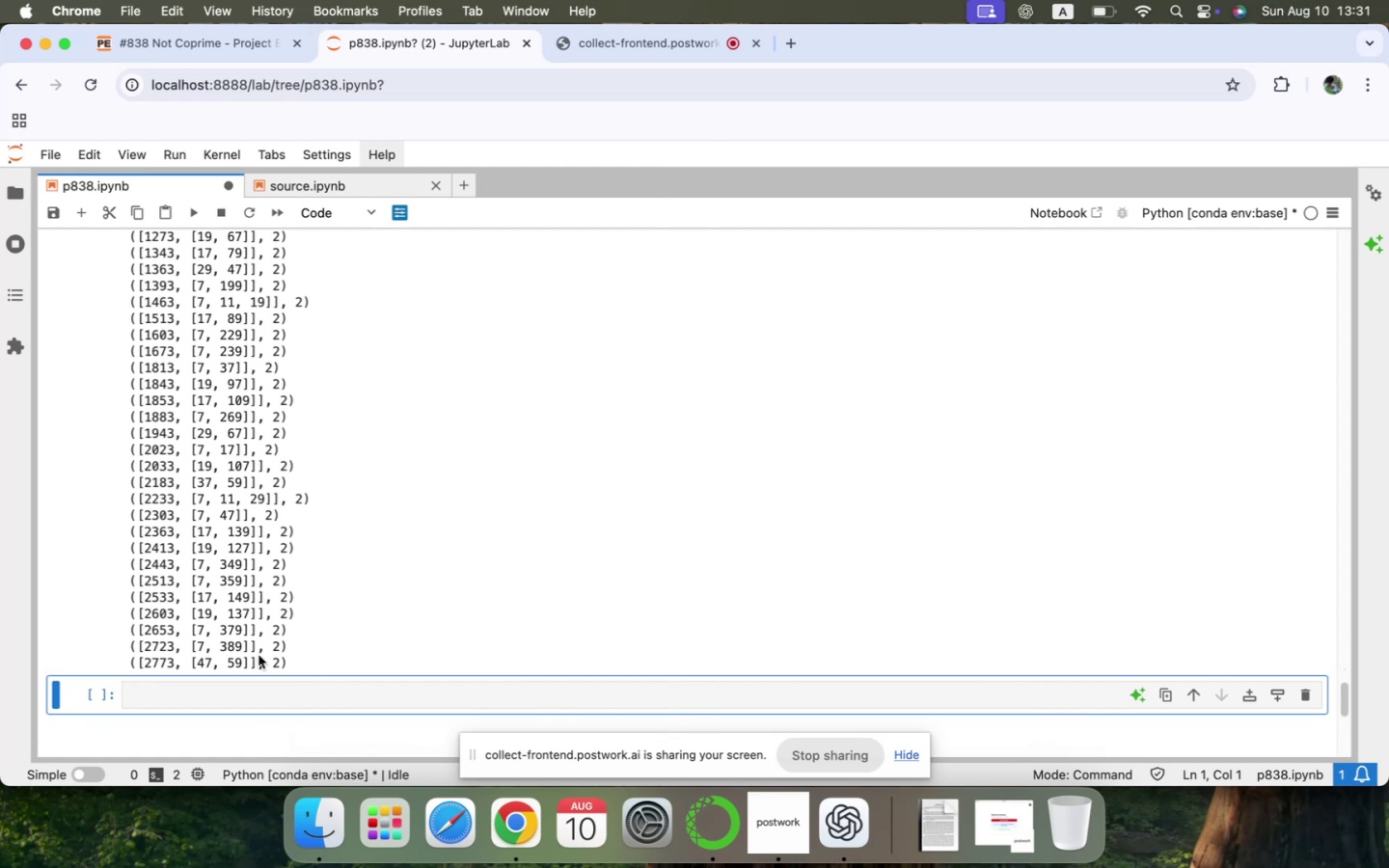 
wait(38.05)
 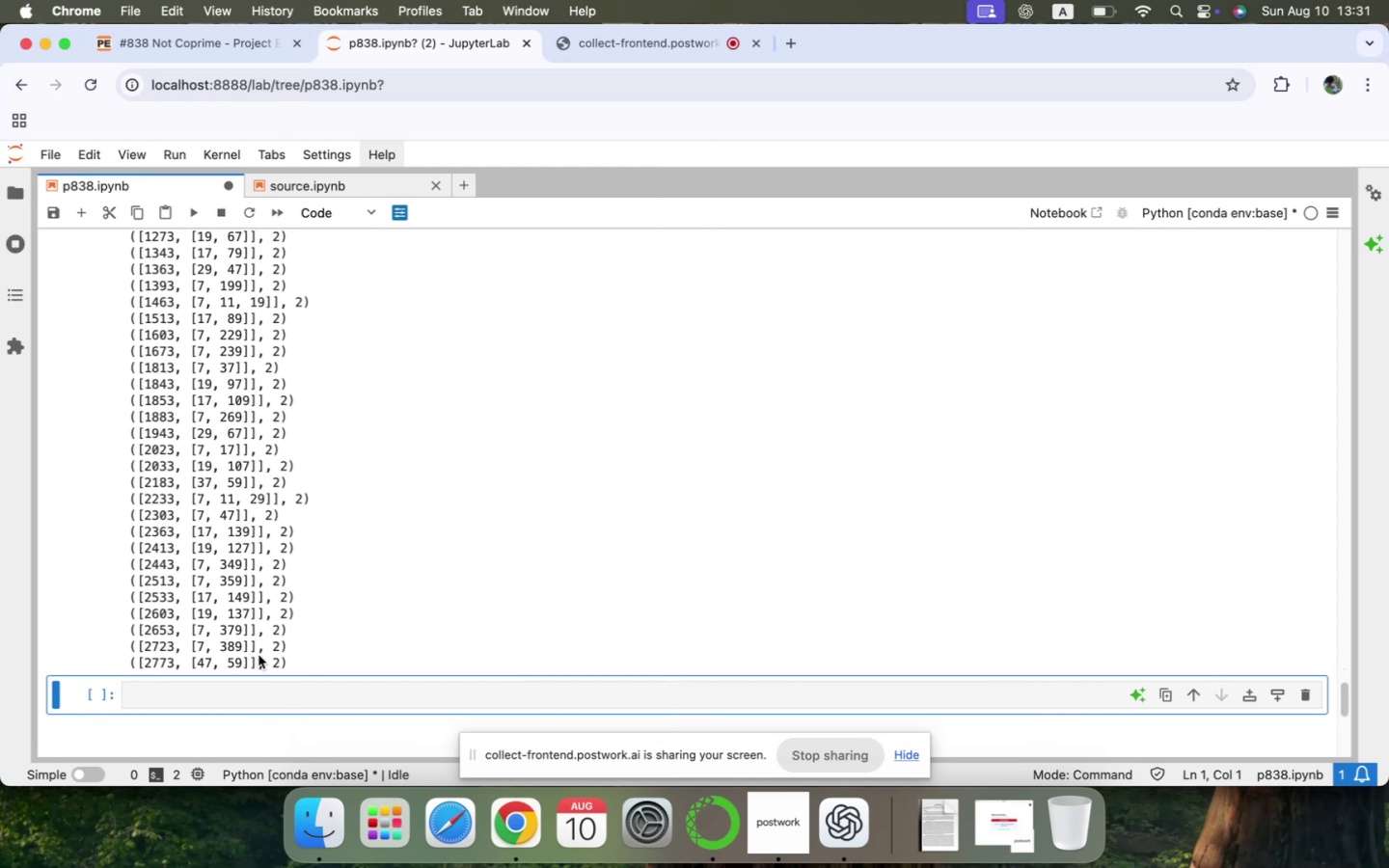 
scroll: coordinate [301, 617], scroll_direction: up, amount: 47.0
 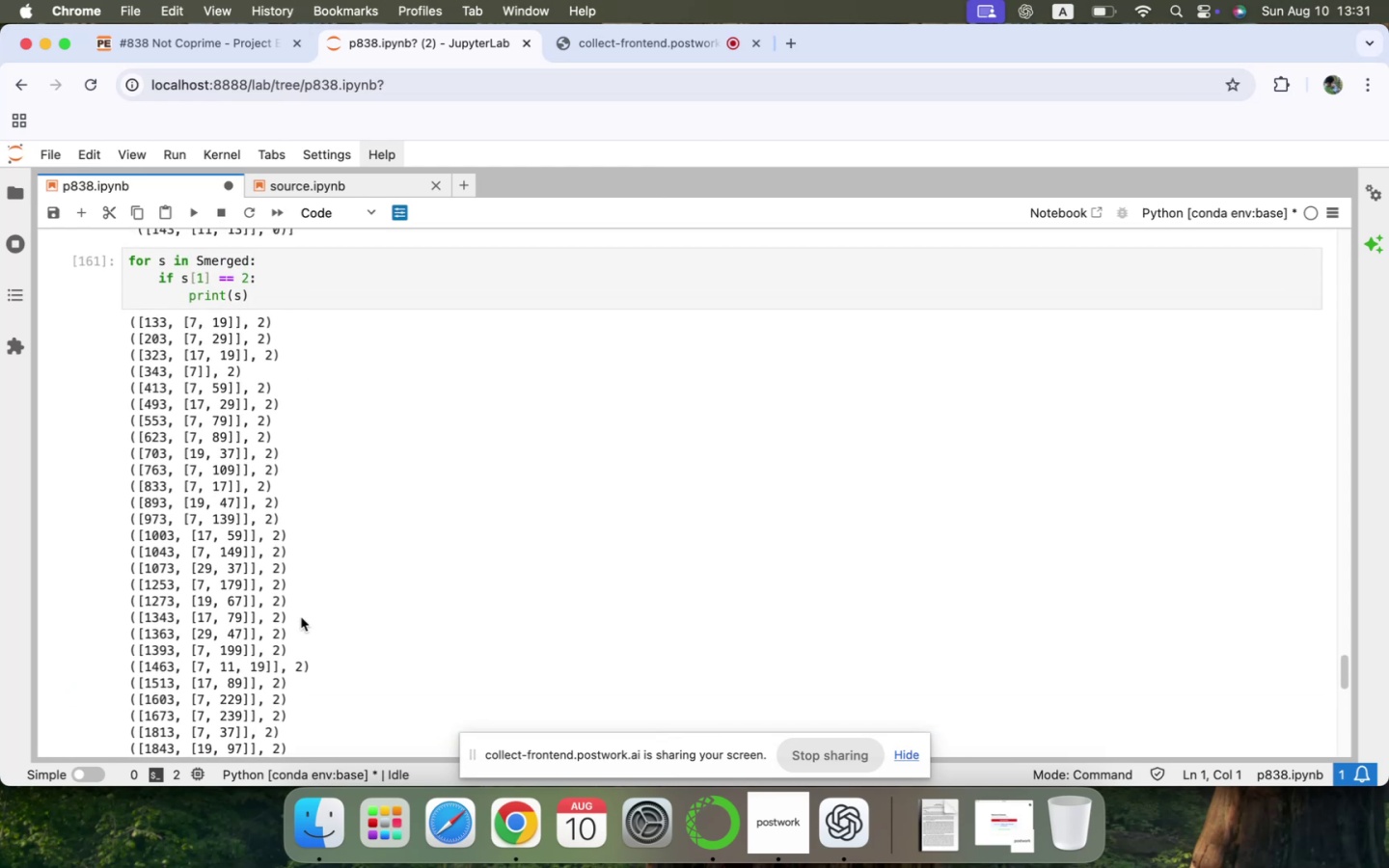 
scroll: coordinate [301, 616], scroll_direction: down, amount: 55.0
 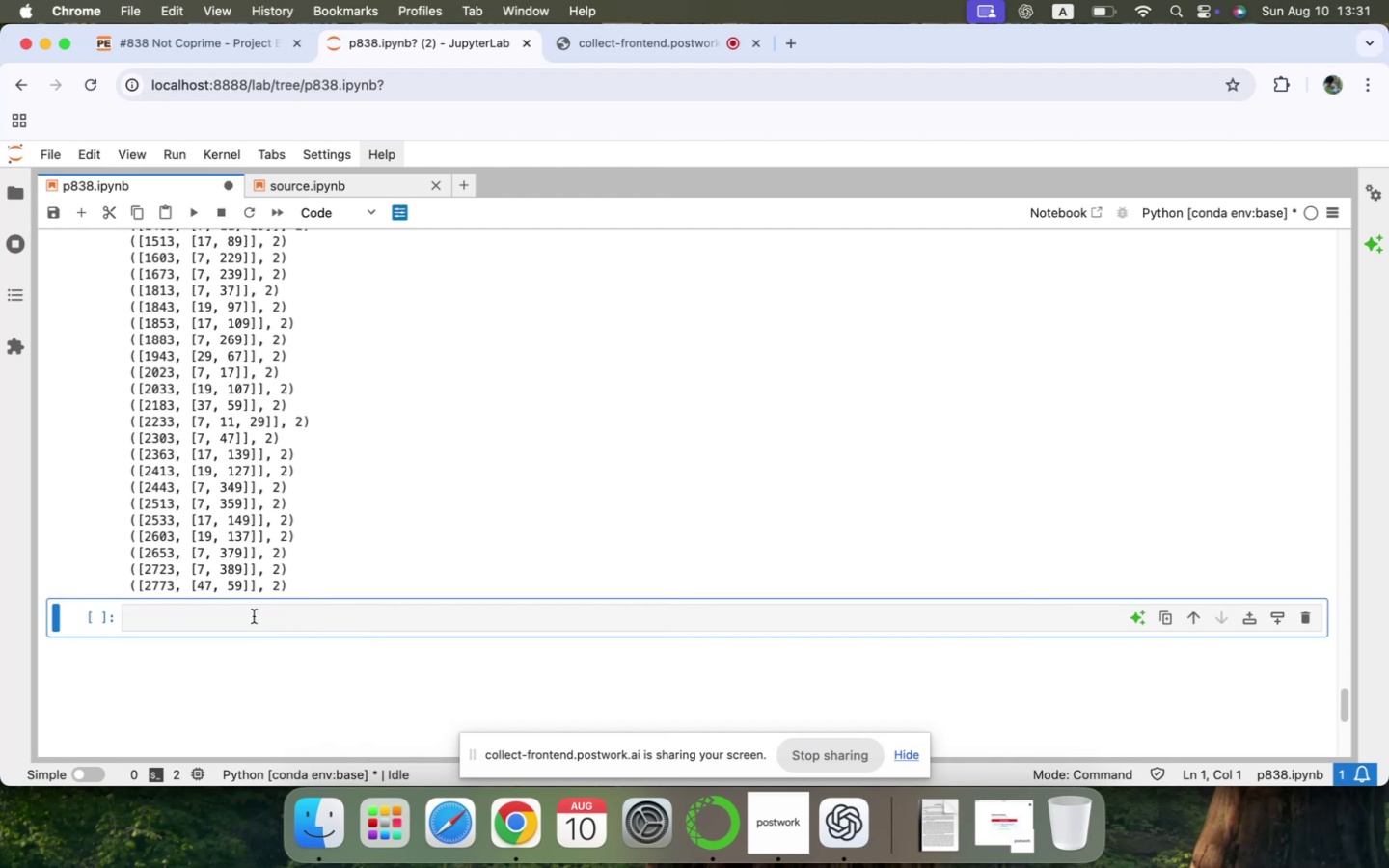 
left_click([242, 622])
 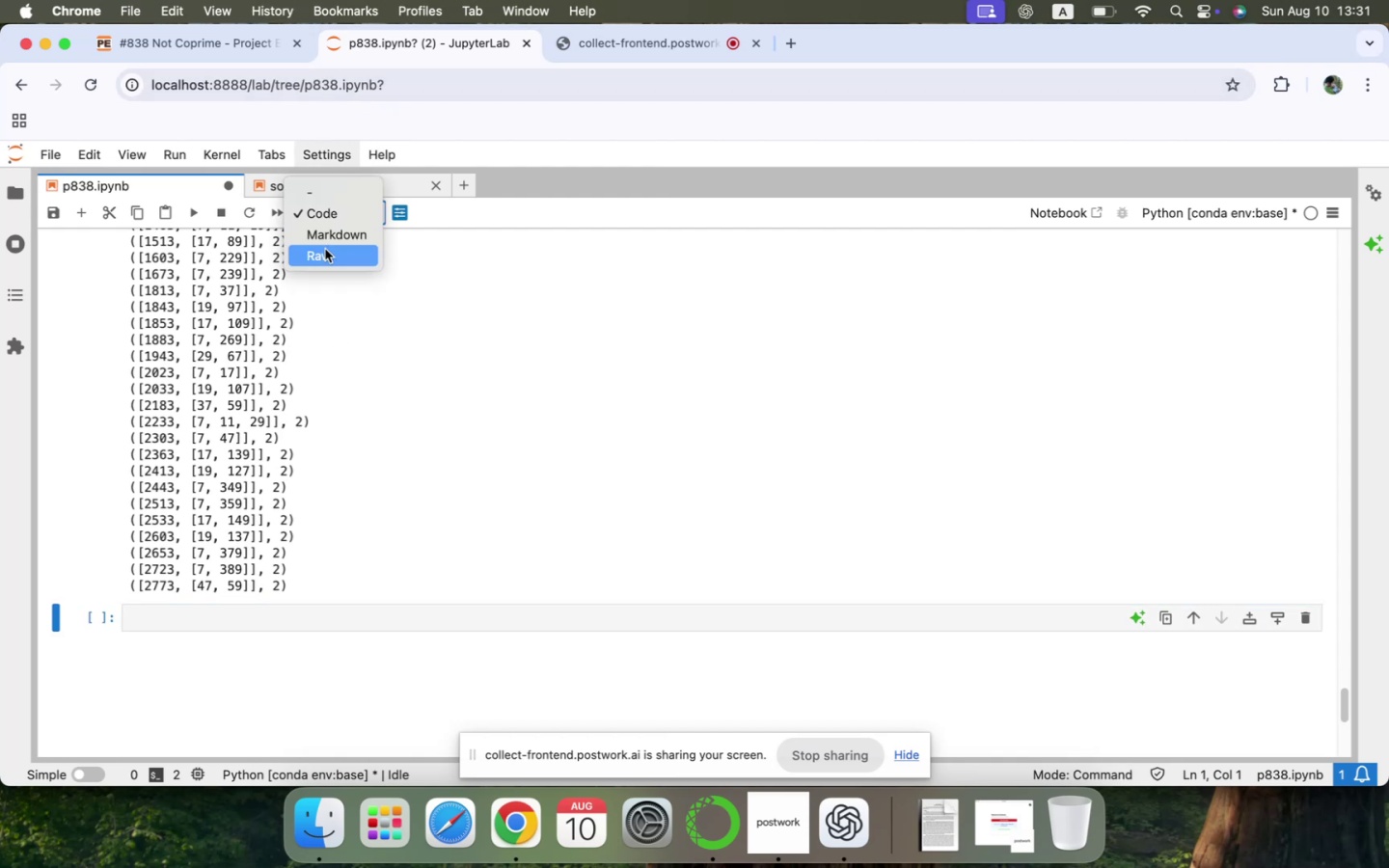 
left_click([326, 242])
 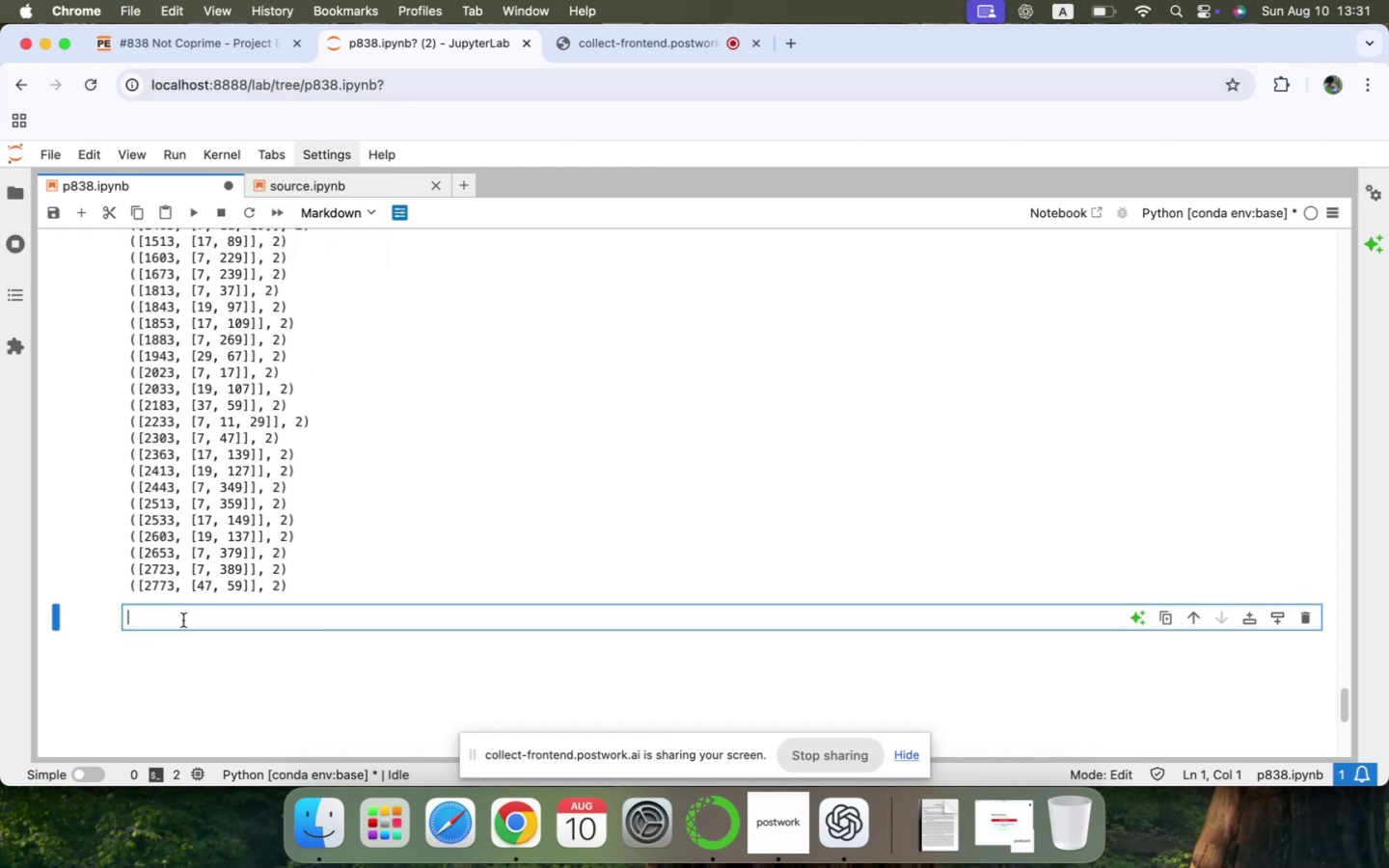 
type(#### Here, the real work lies in deciding how to hanf)
key(Backspace)
type(dle )
 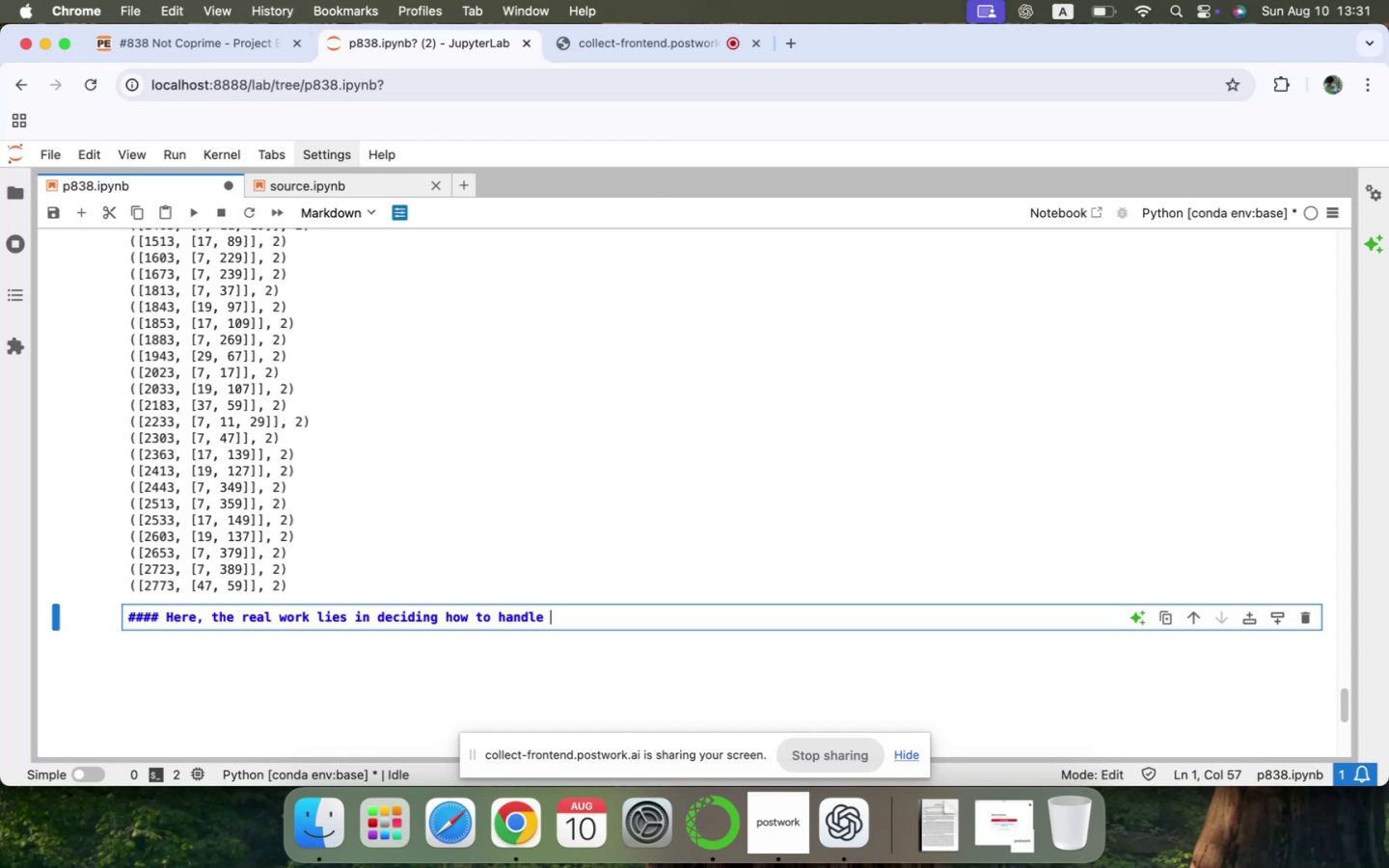 
type(class 2)
 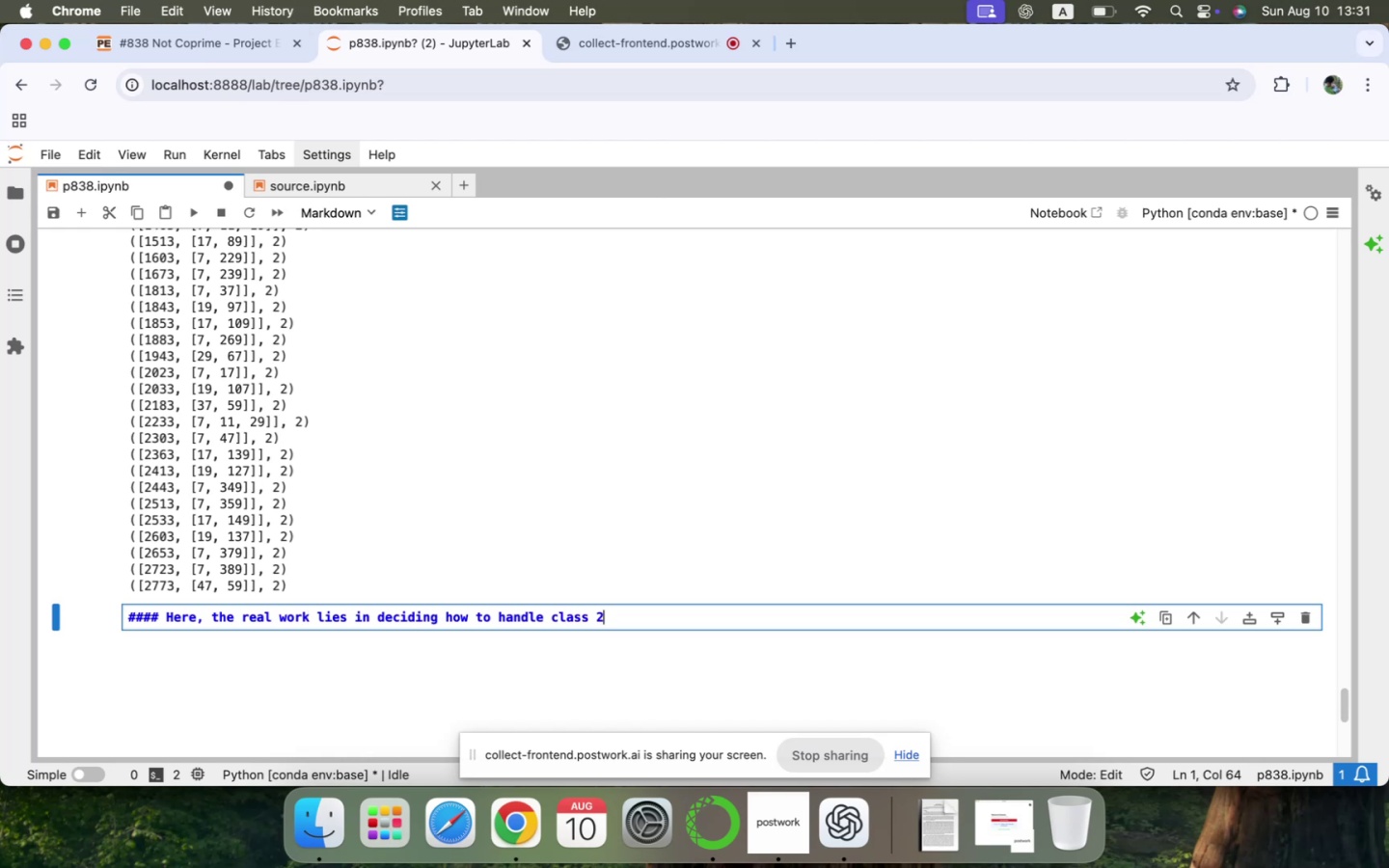 
key(Shift+Enter)
 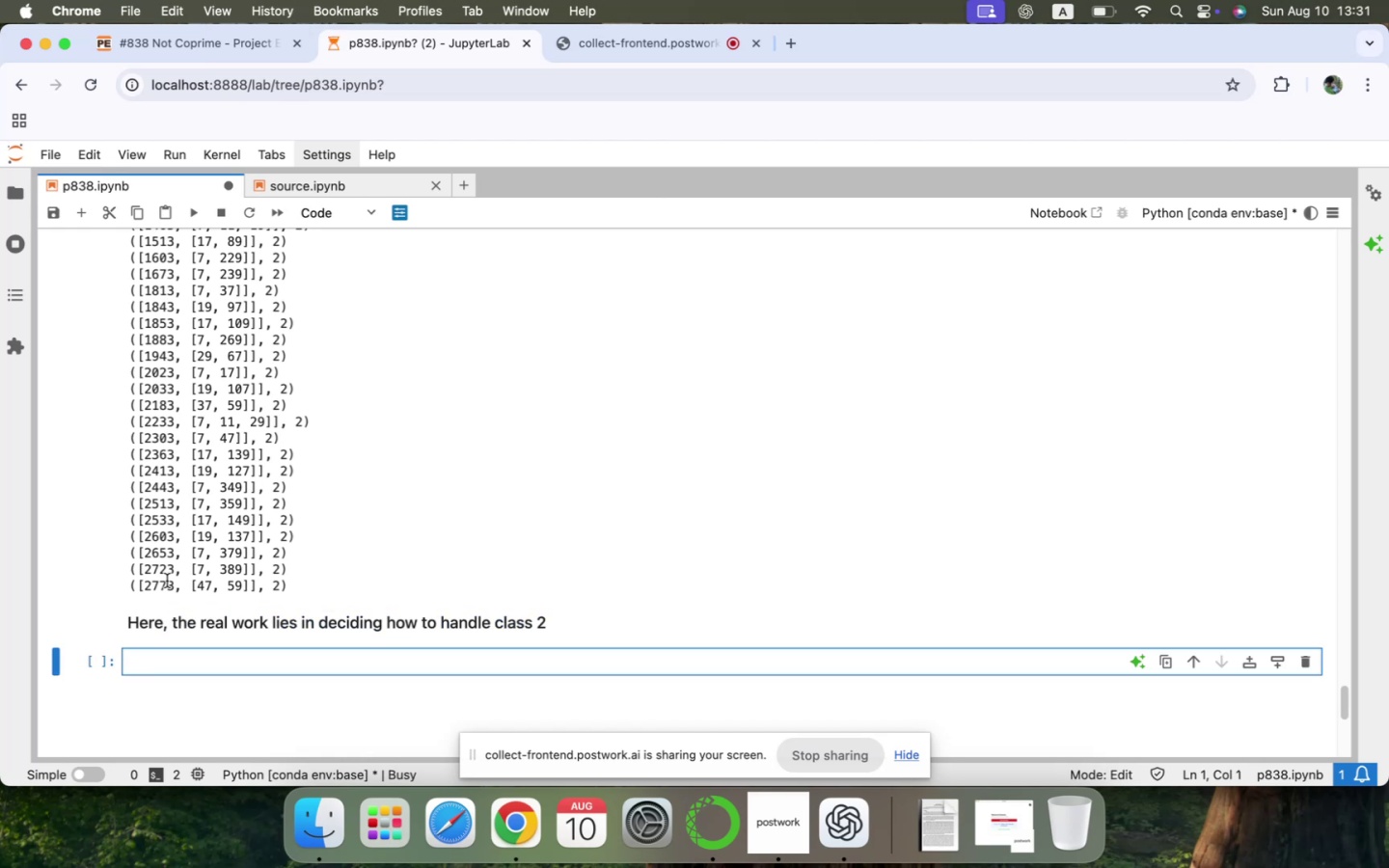 
scroll: coordinate [208, 579], scroll_direction: down, amount: 10.0
 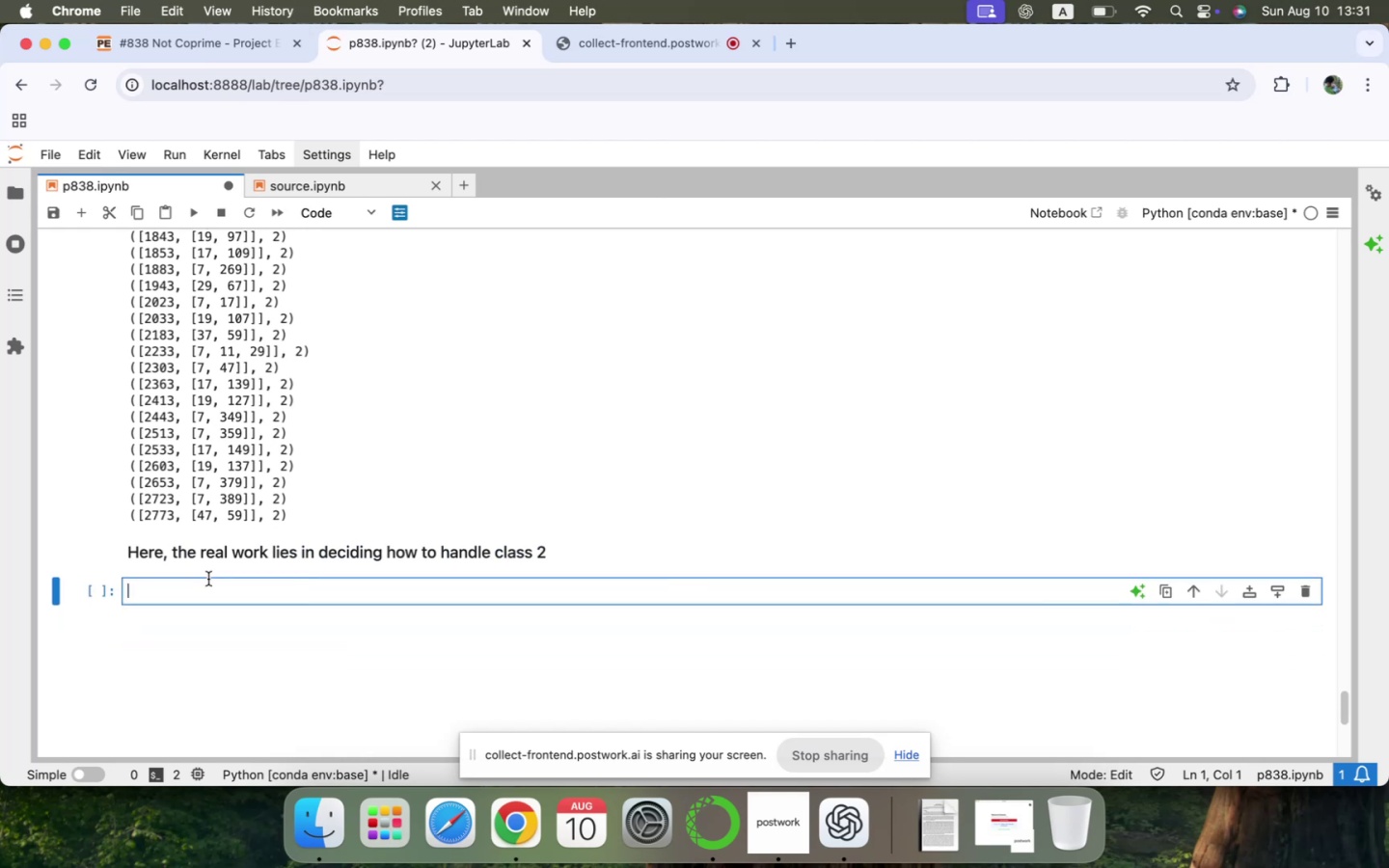 
scroll: coordinate [208, 579], scroll_direction: up, amount: 67.0
 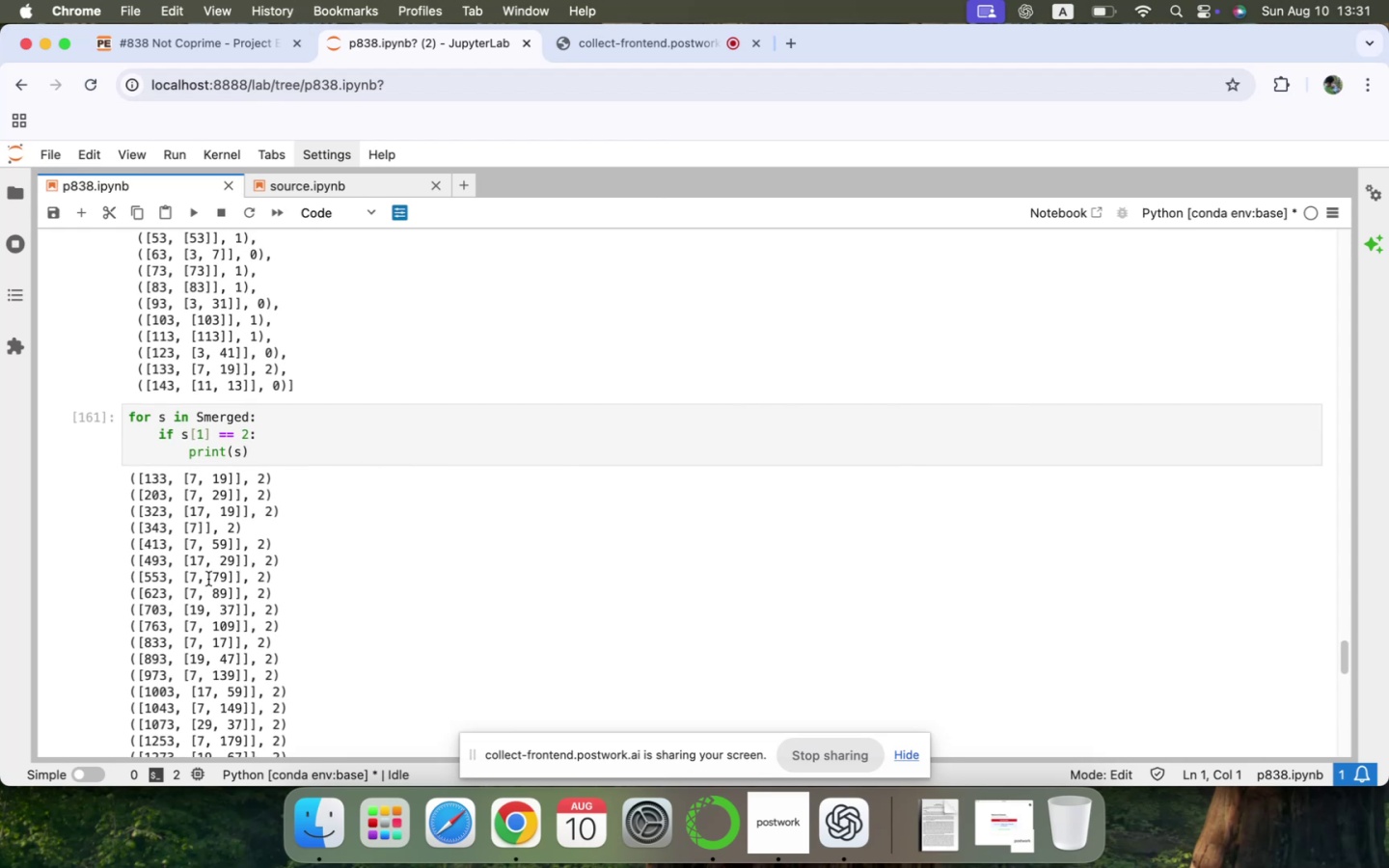 
scroll: coordinate [208, 579], scroll_direction: down, amount: 54.0
 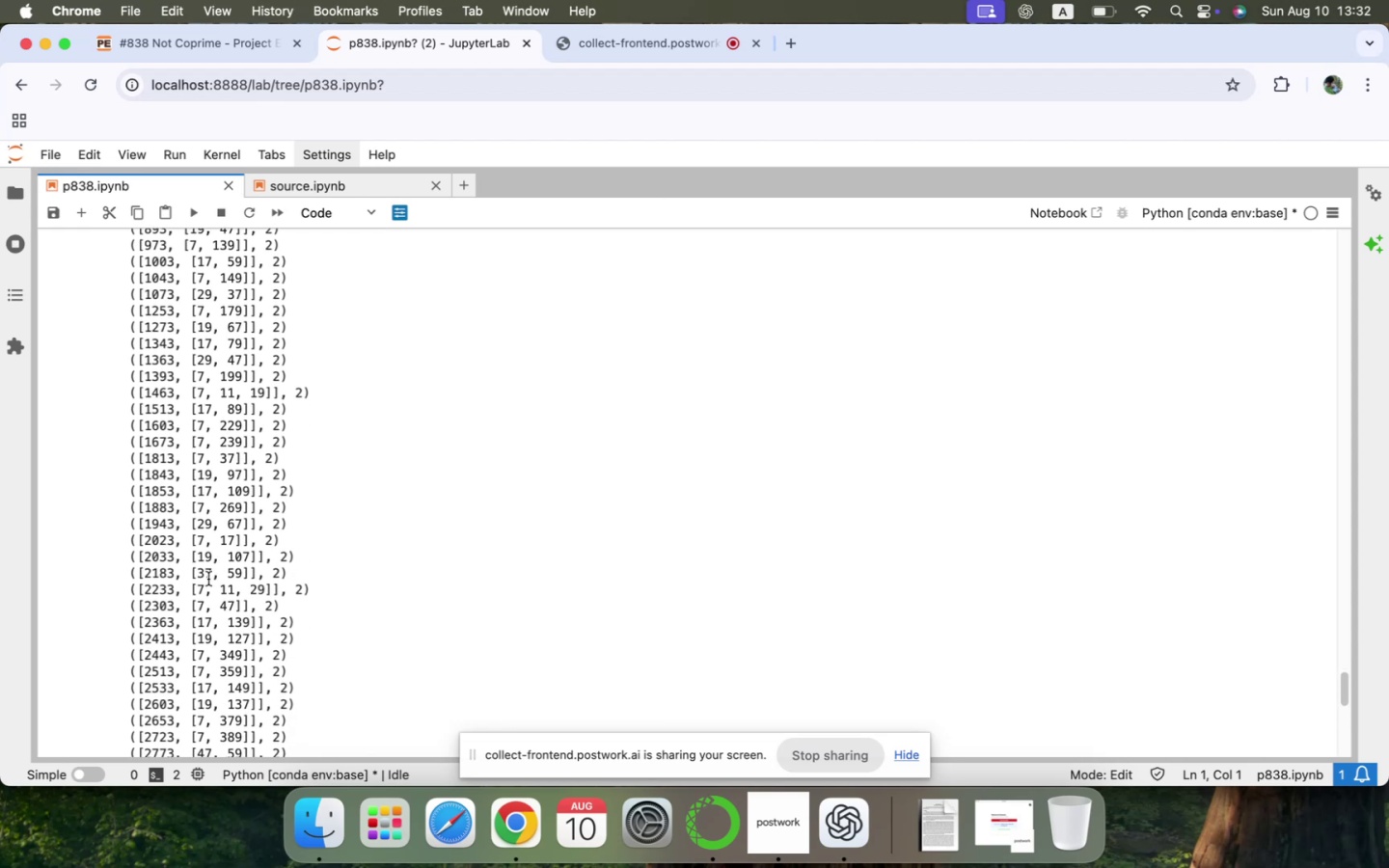 
scroll: coordinate [208, 579], scroll_direction: down, amount: 23.0
 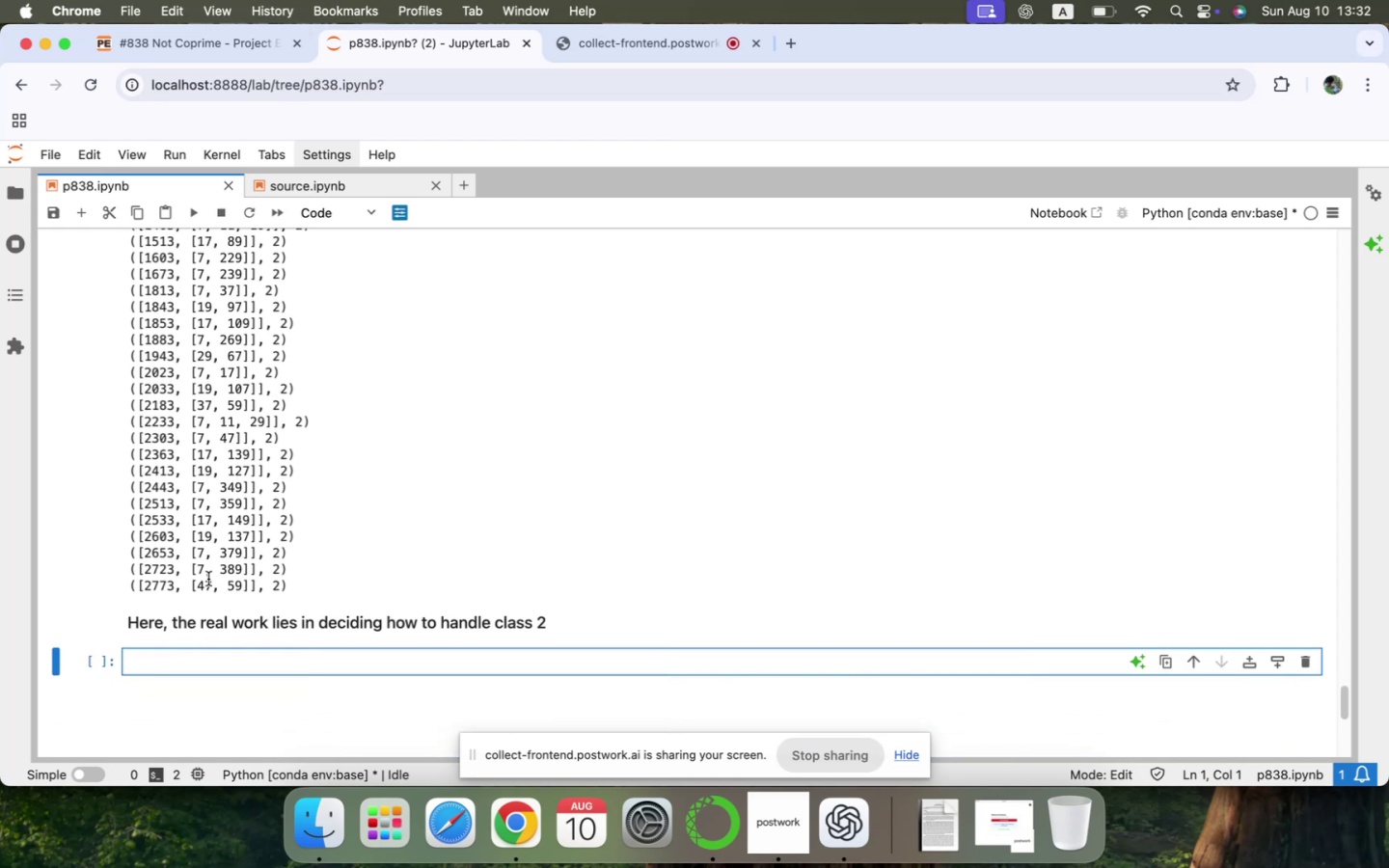 
scroll: coordinate [208, 579], scroll_direction: up, amount: 105.0
 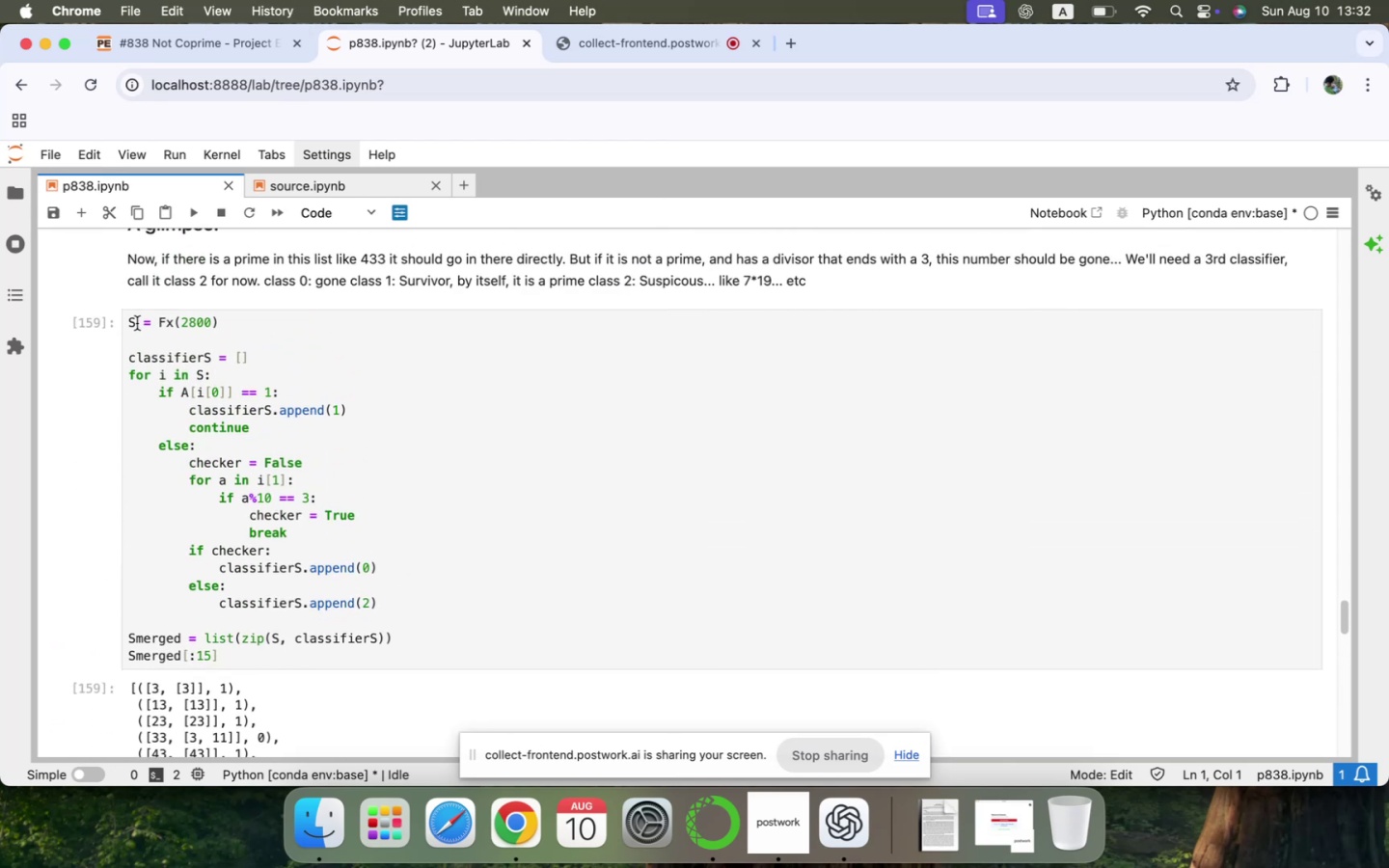 
left_click_drag(start_coordinate=[129, 321], to_coordinate=[297, 598])
 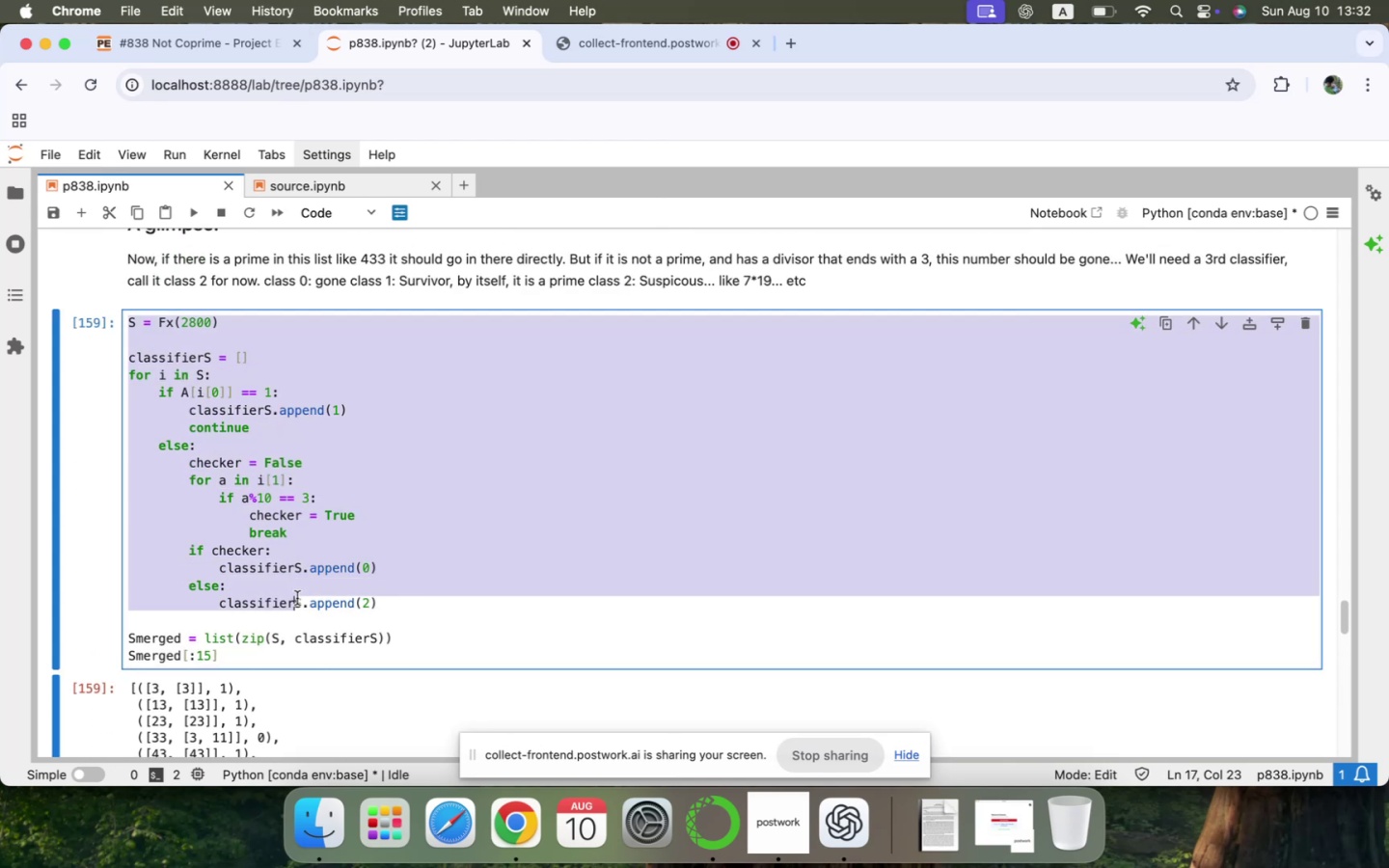 
hold_key(key=ShiftLeft, duration=1.15)
 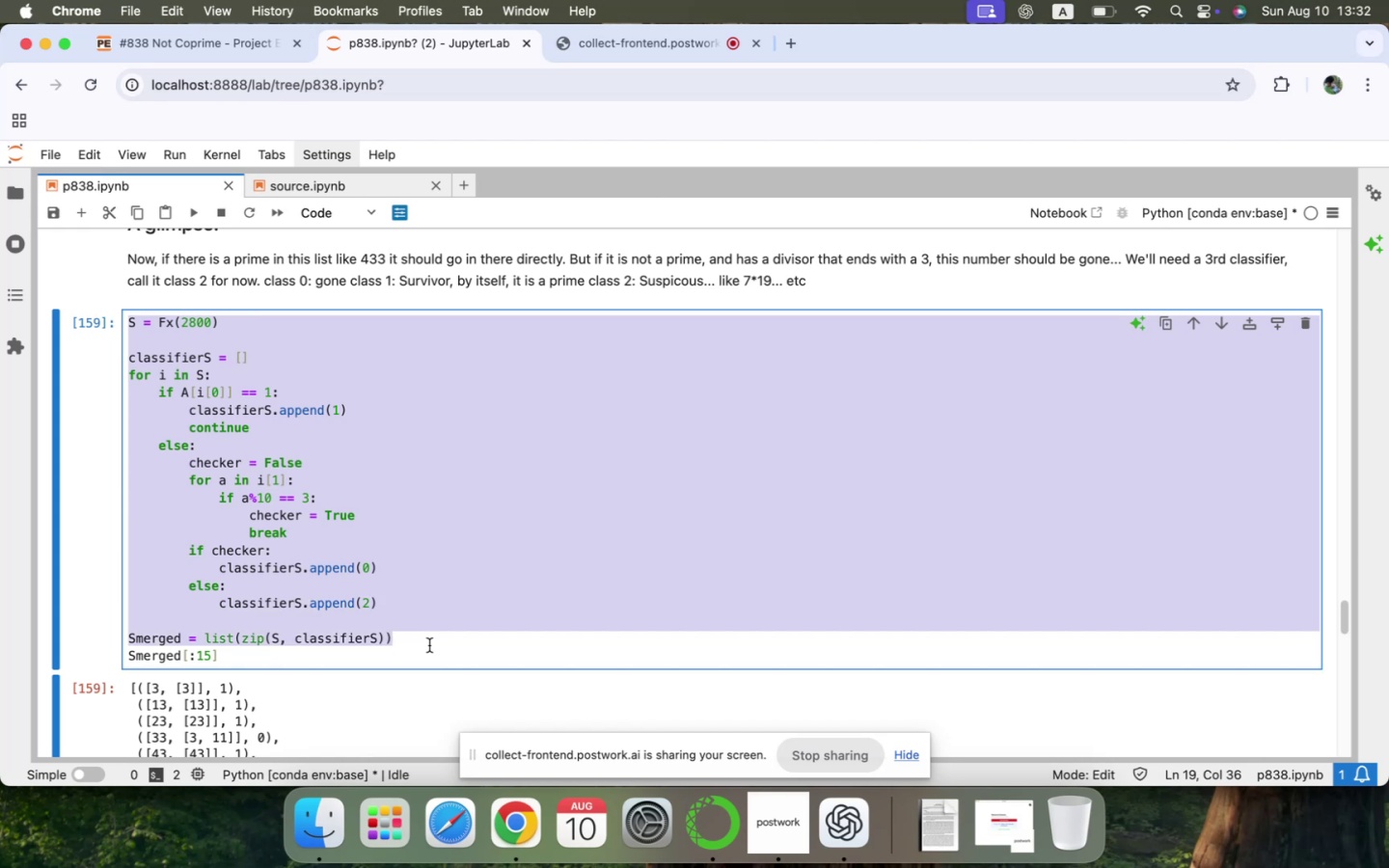 
key(Meta+C)
 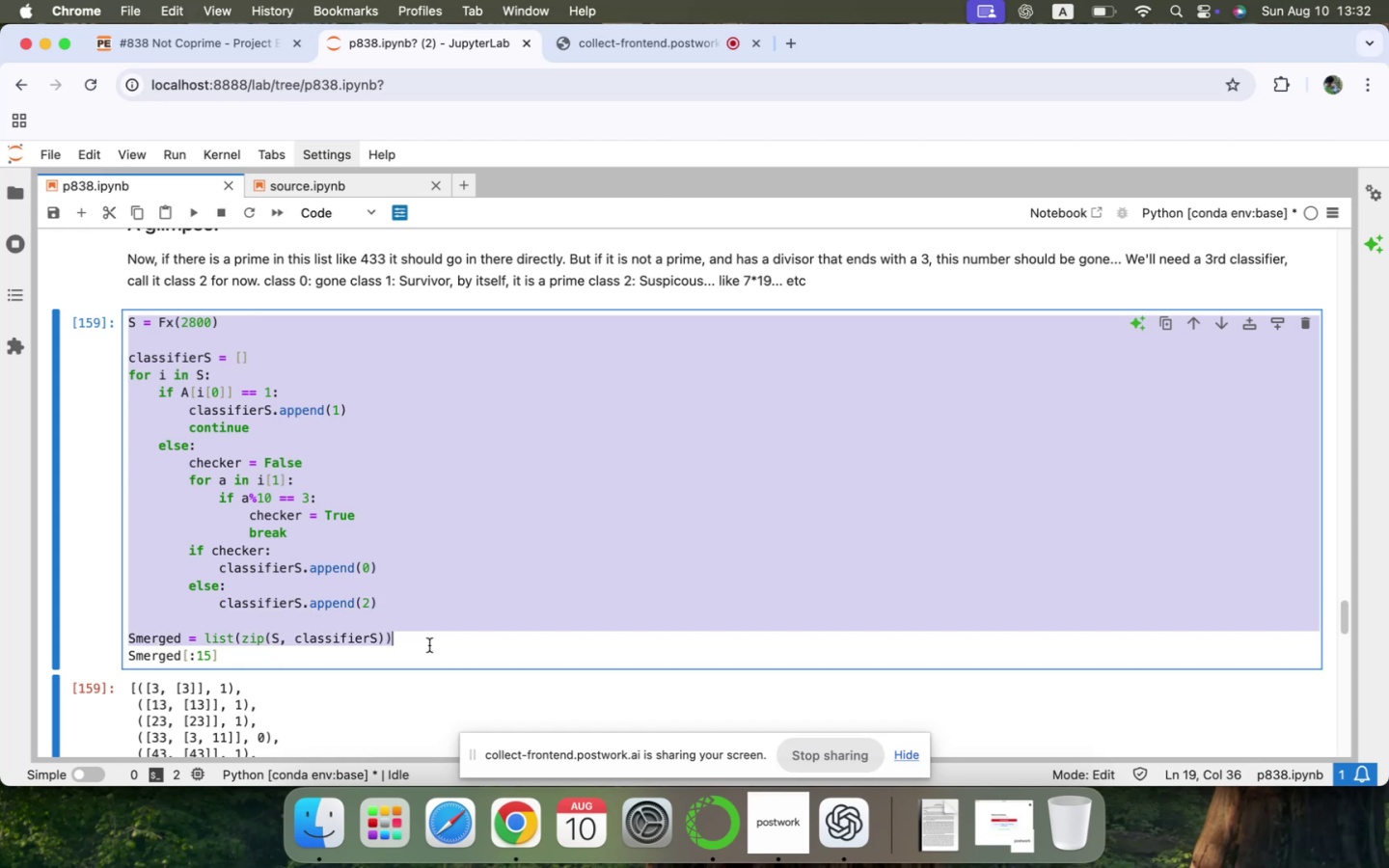 
scroll: coordinate [429, 645], scroll_direction: down, amount: 110.0
 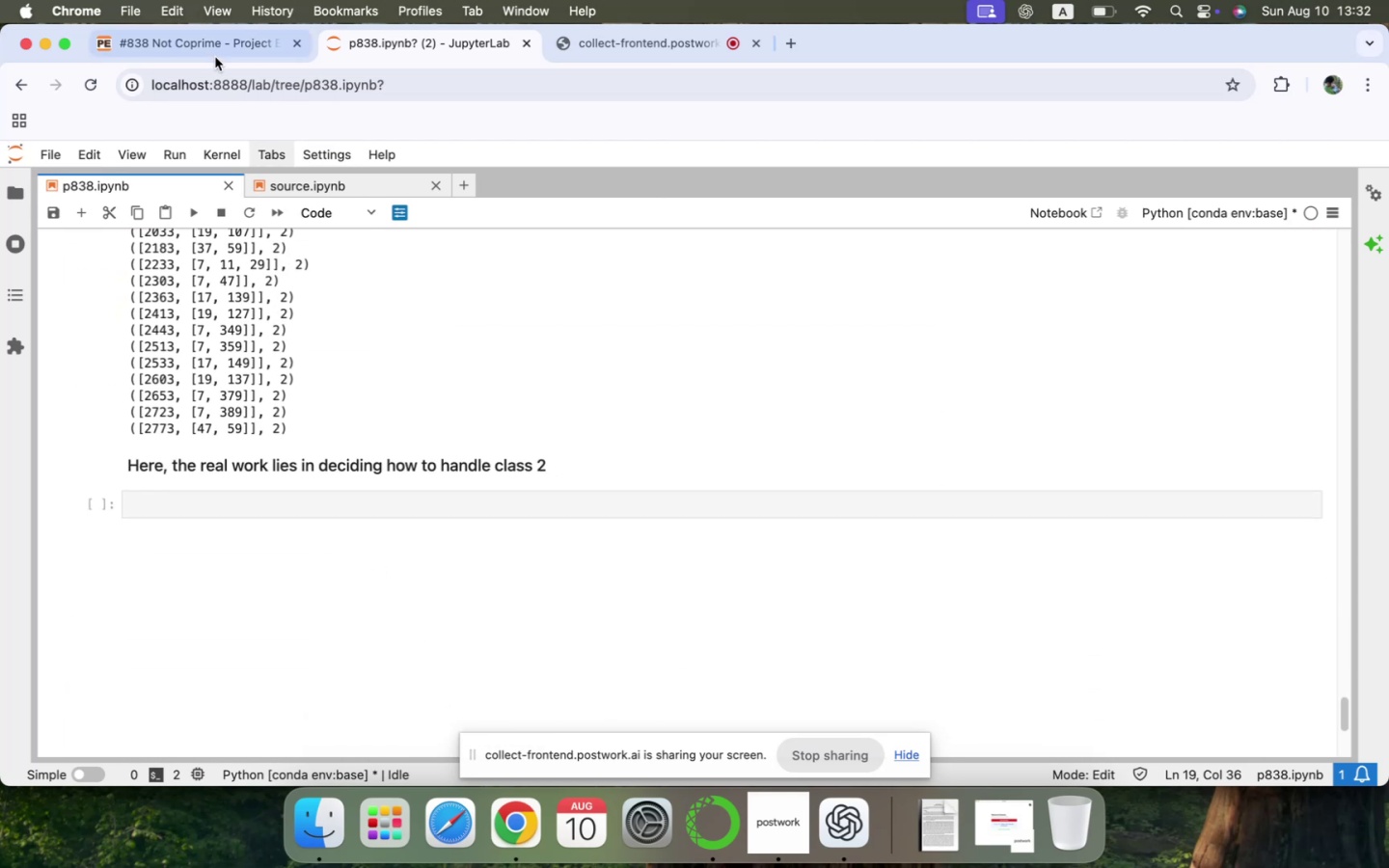 
left_click([210, 40])
 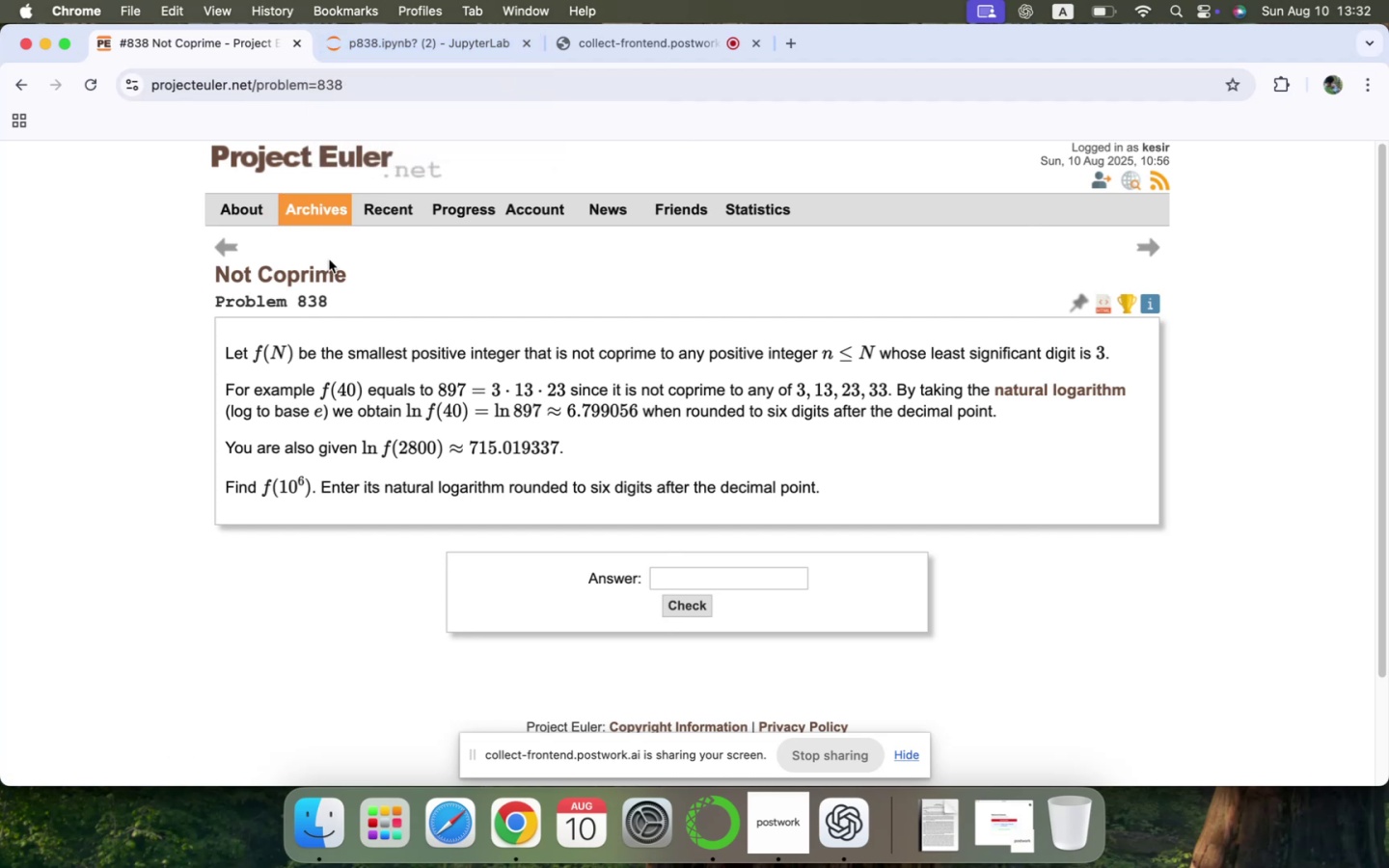 
wait(28.72)
 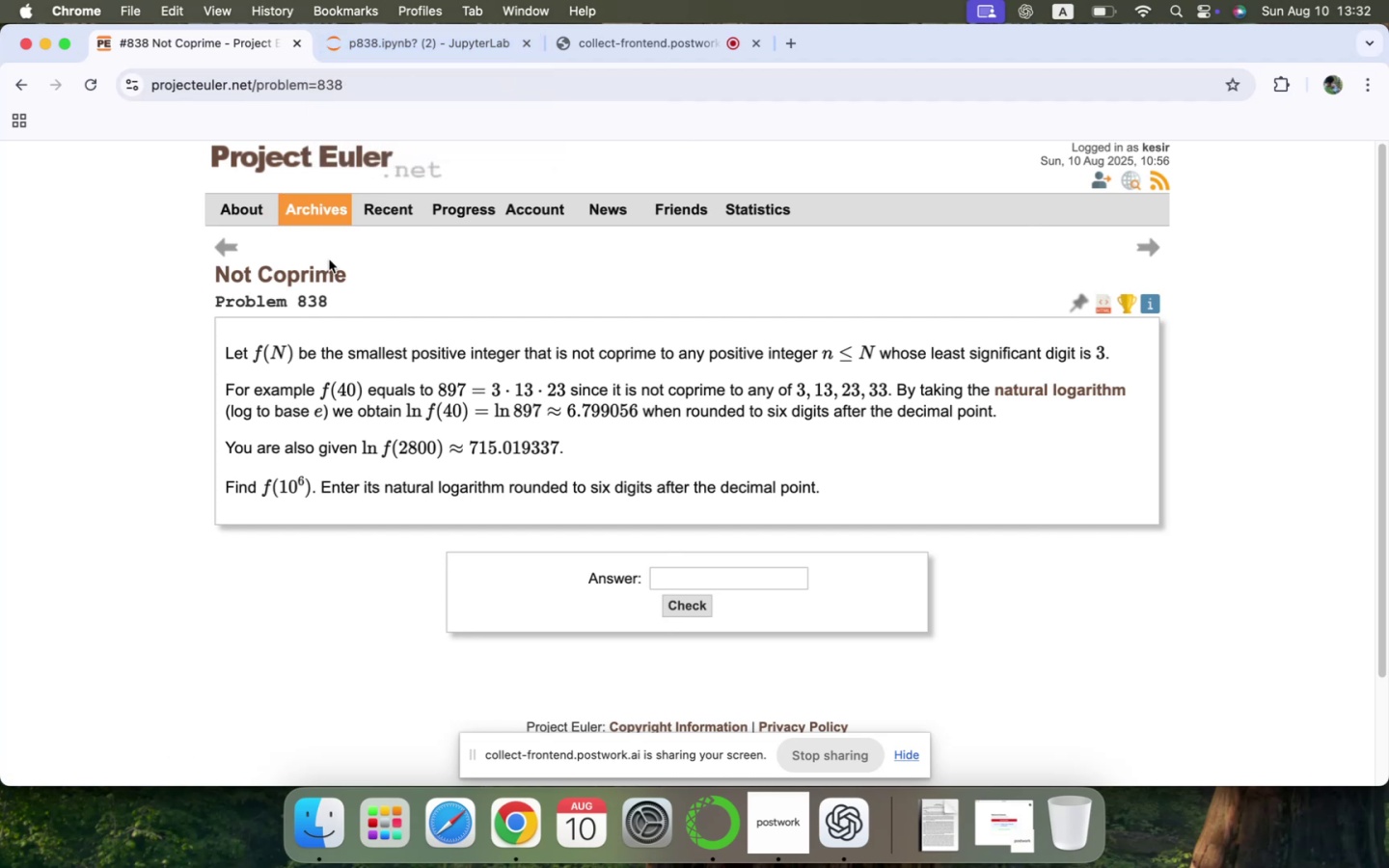 
scroll: coordinate [323, 434], scroll_direction: down, amount: 24.0
 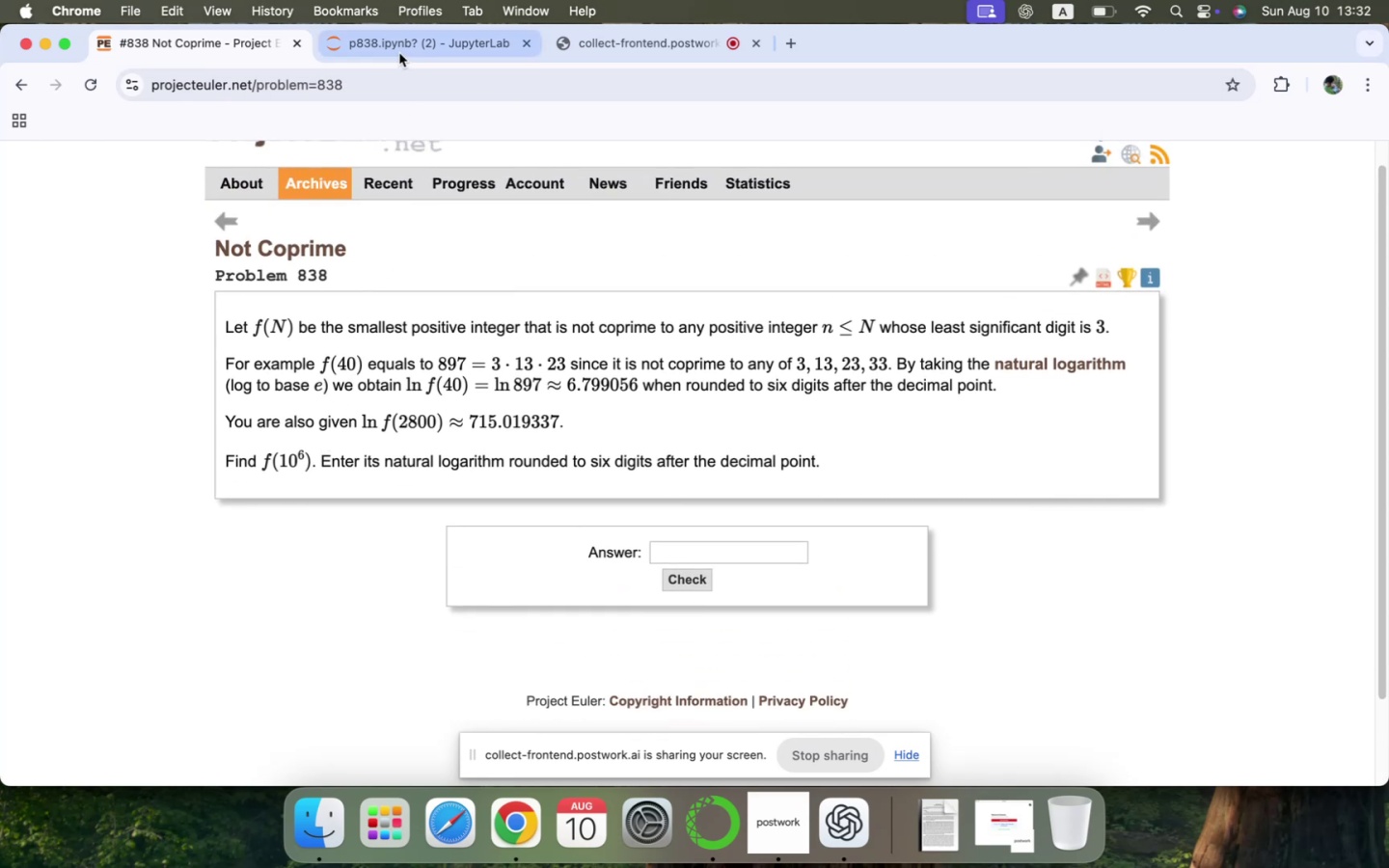 
left_click([397, 53])
 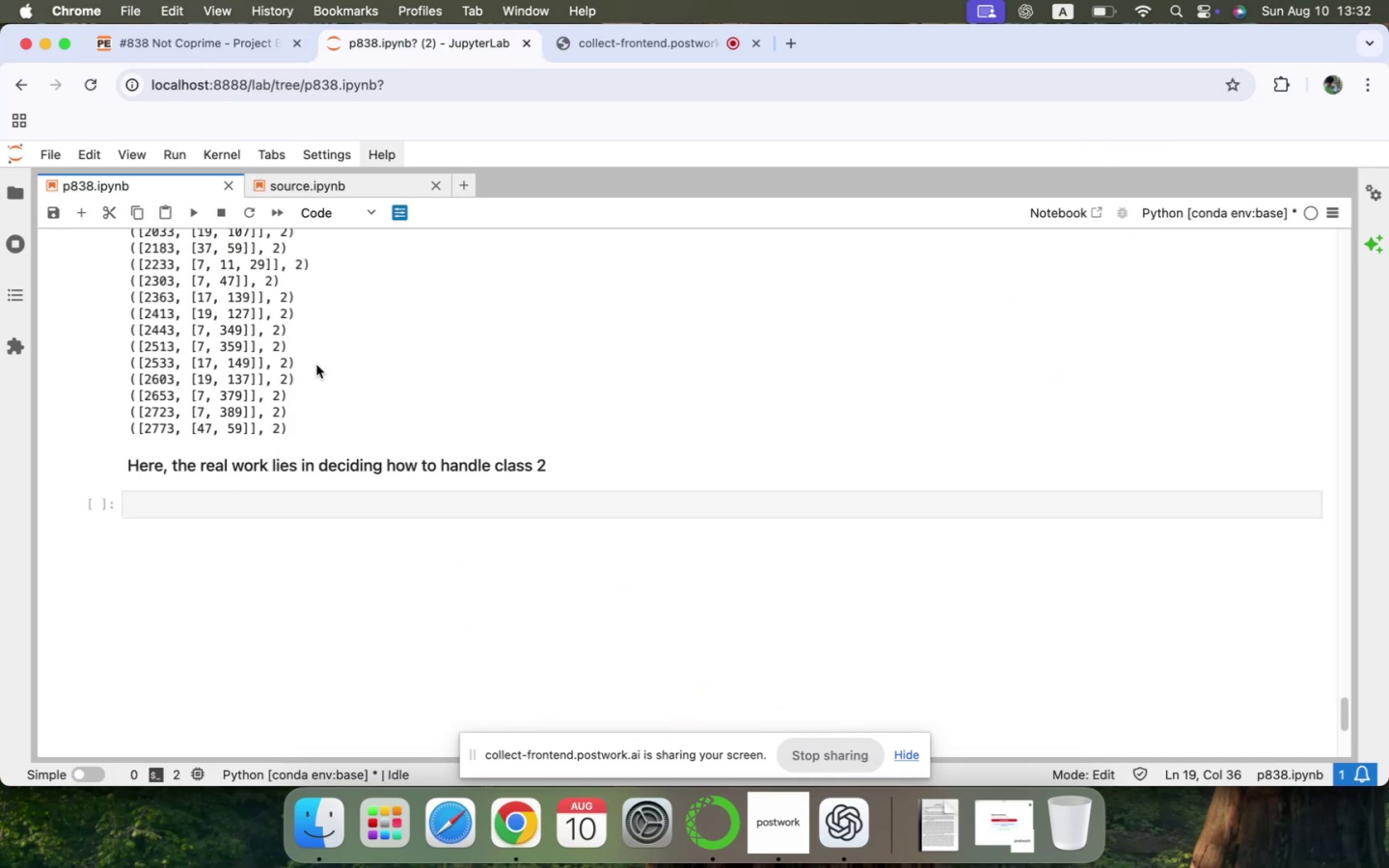 
scroll: coordinate [311, 379], scroll_direction: down, amount: 12.0
 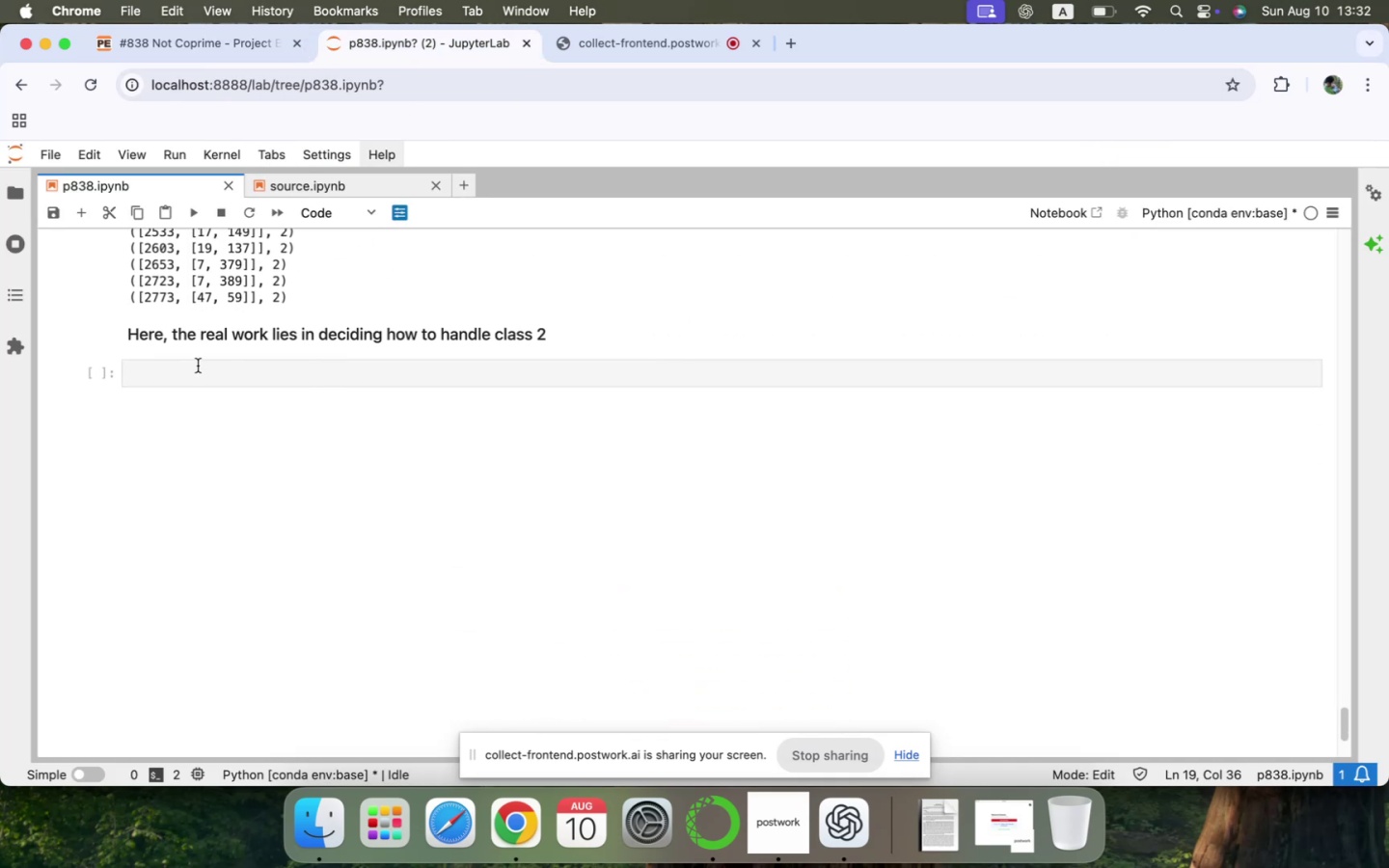 
left_click([198, 366])
 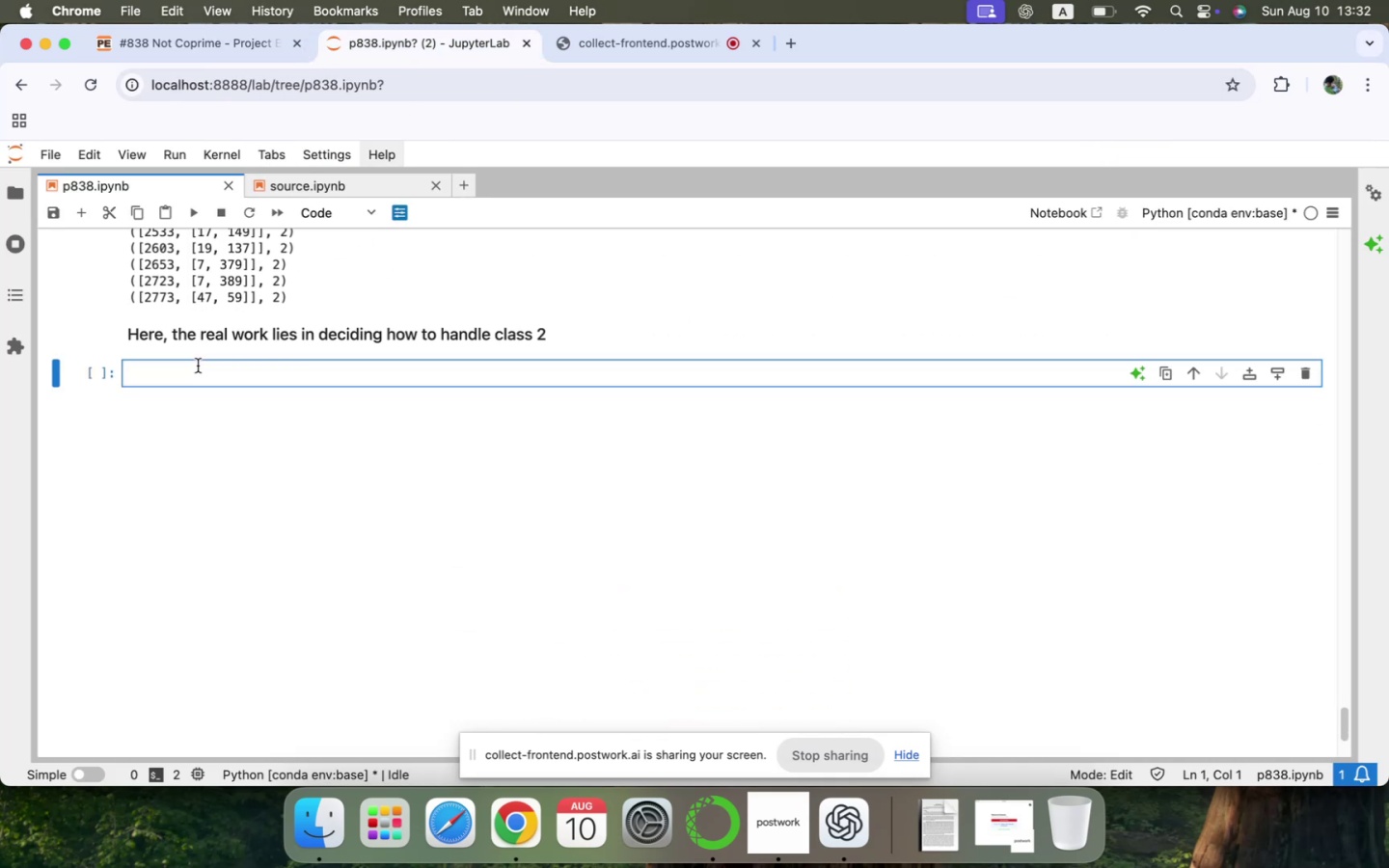 
type(# We need )
key(Backspace)
key(Backspace)
key(Backspace)
key(Backspace)
key(Backspace)
type(may need the longest )
 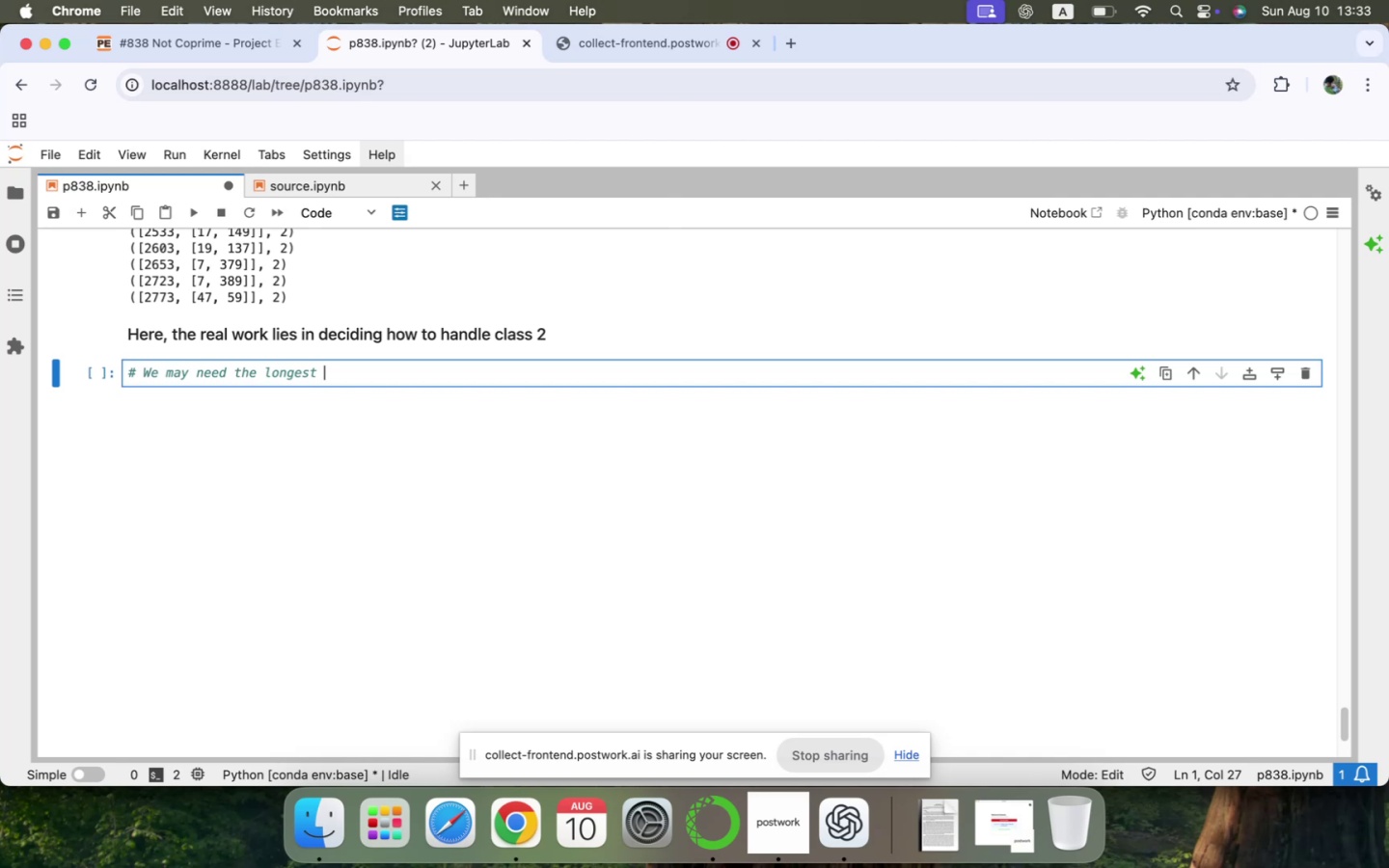 
scroll: coordinate [198, 366], scroll_direction: up, amount: 121.0
 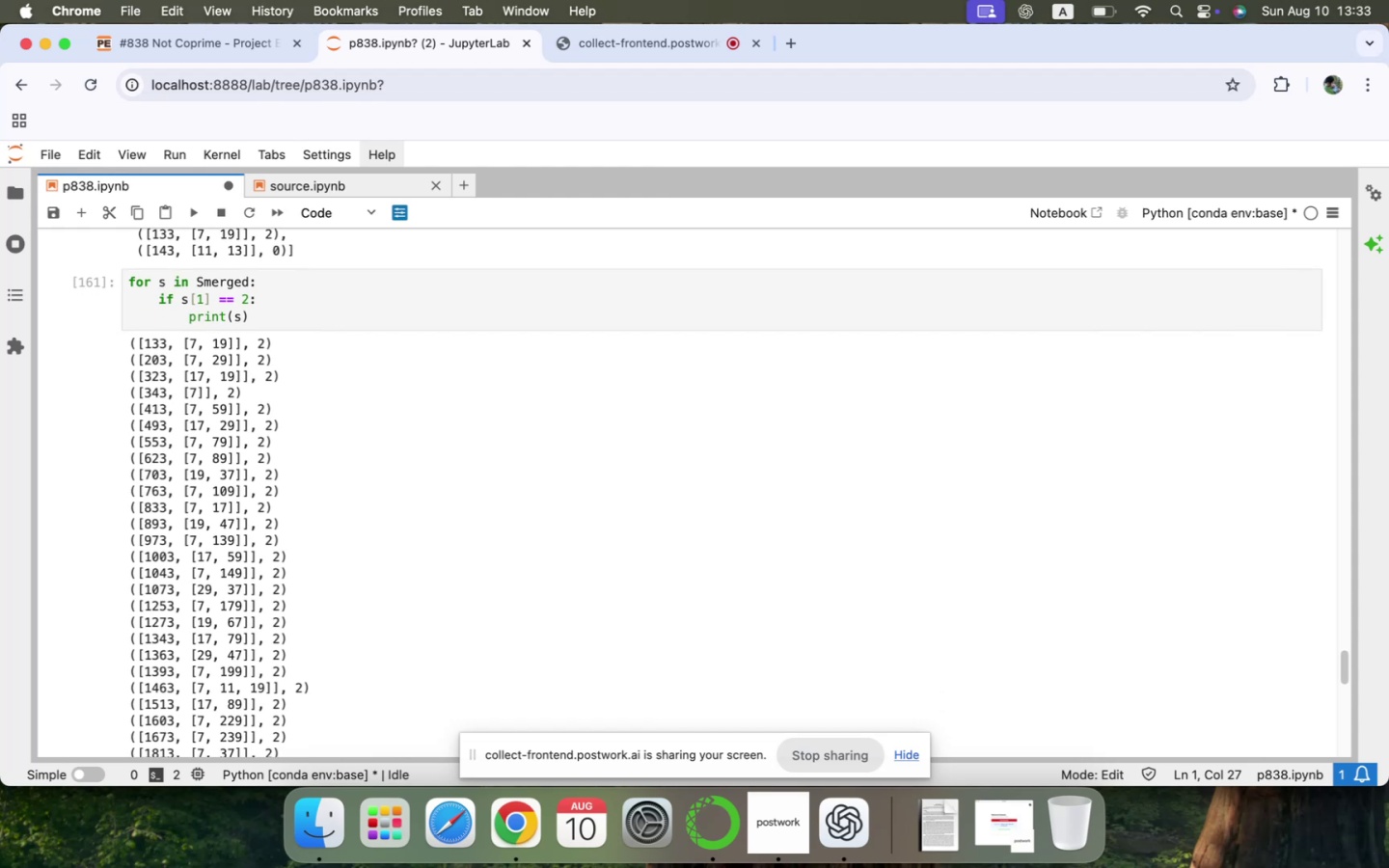 
scroll: coordinate [198, 366], scroll_direction: down, amount: 18.0
 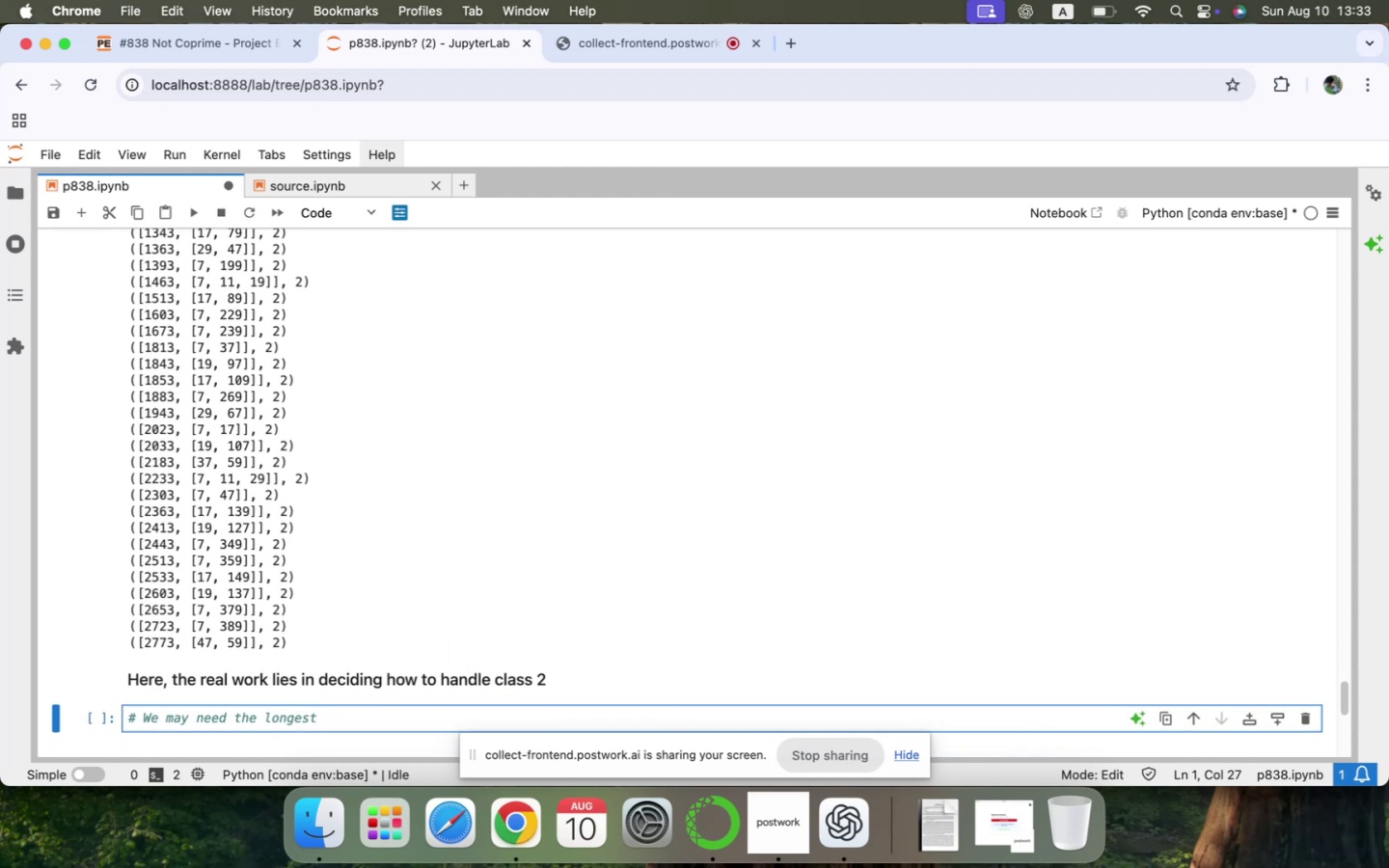 
key(Backspace)
 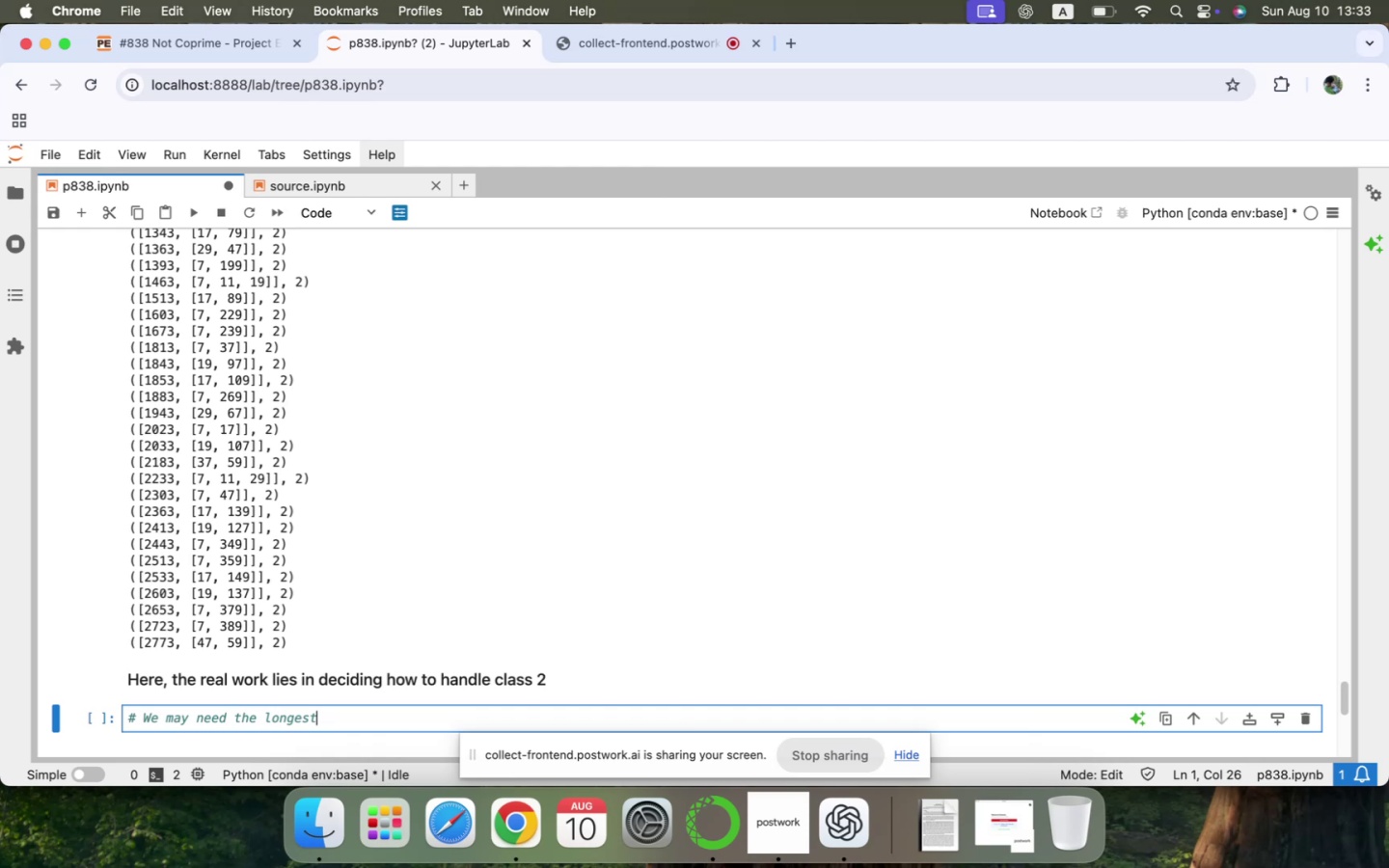 
hold_key(key=Backspace, duration=1.5)
 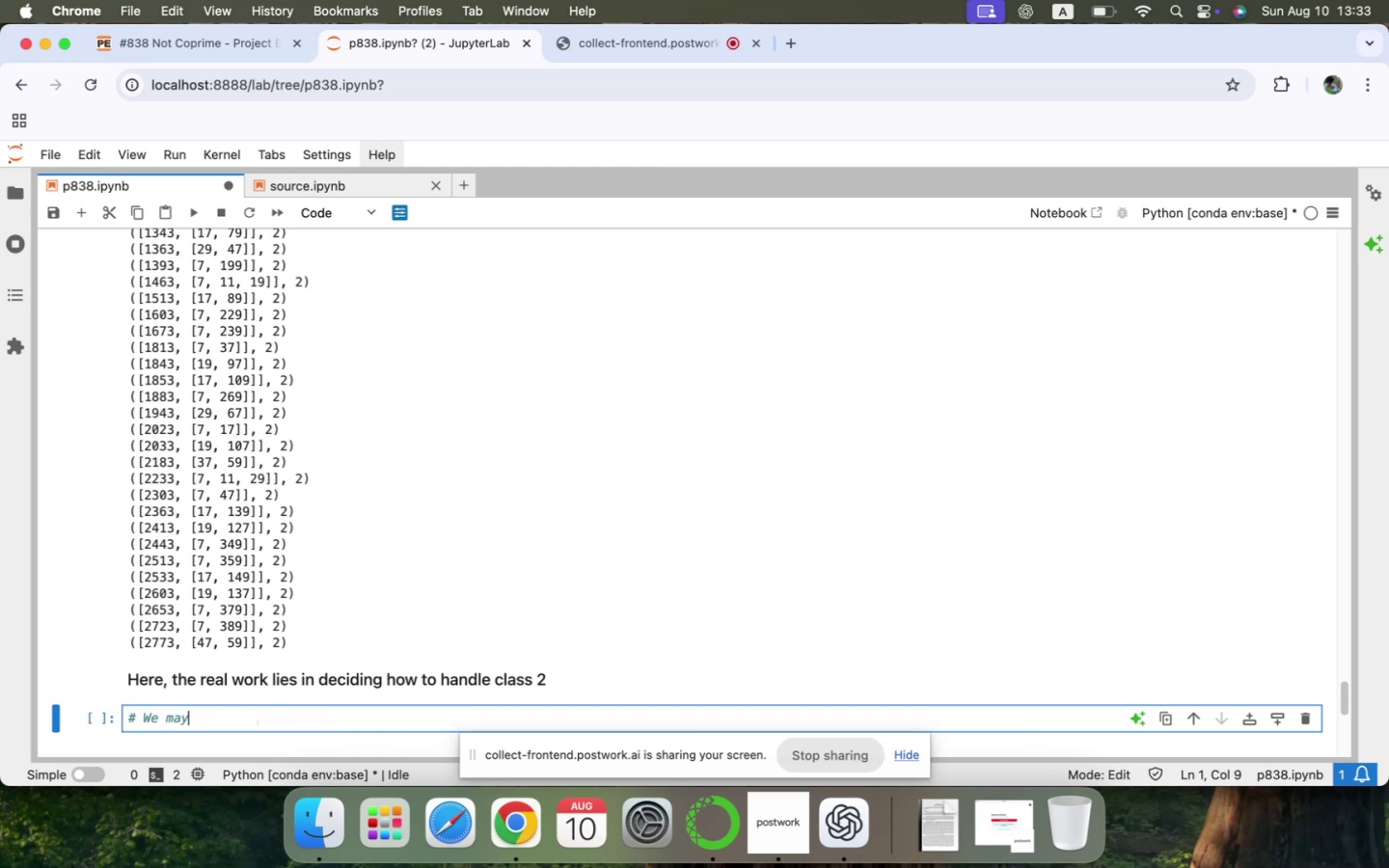 
hold_key(key=Backspace, duration=0.32)
 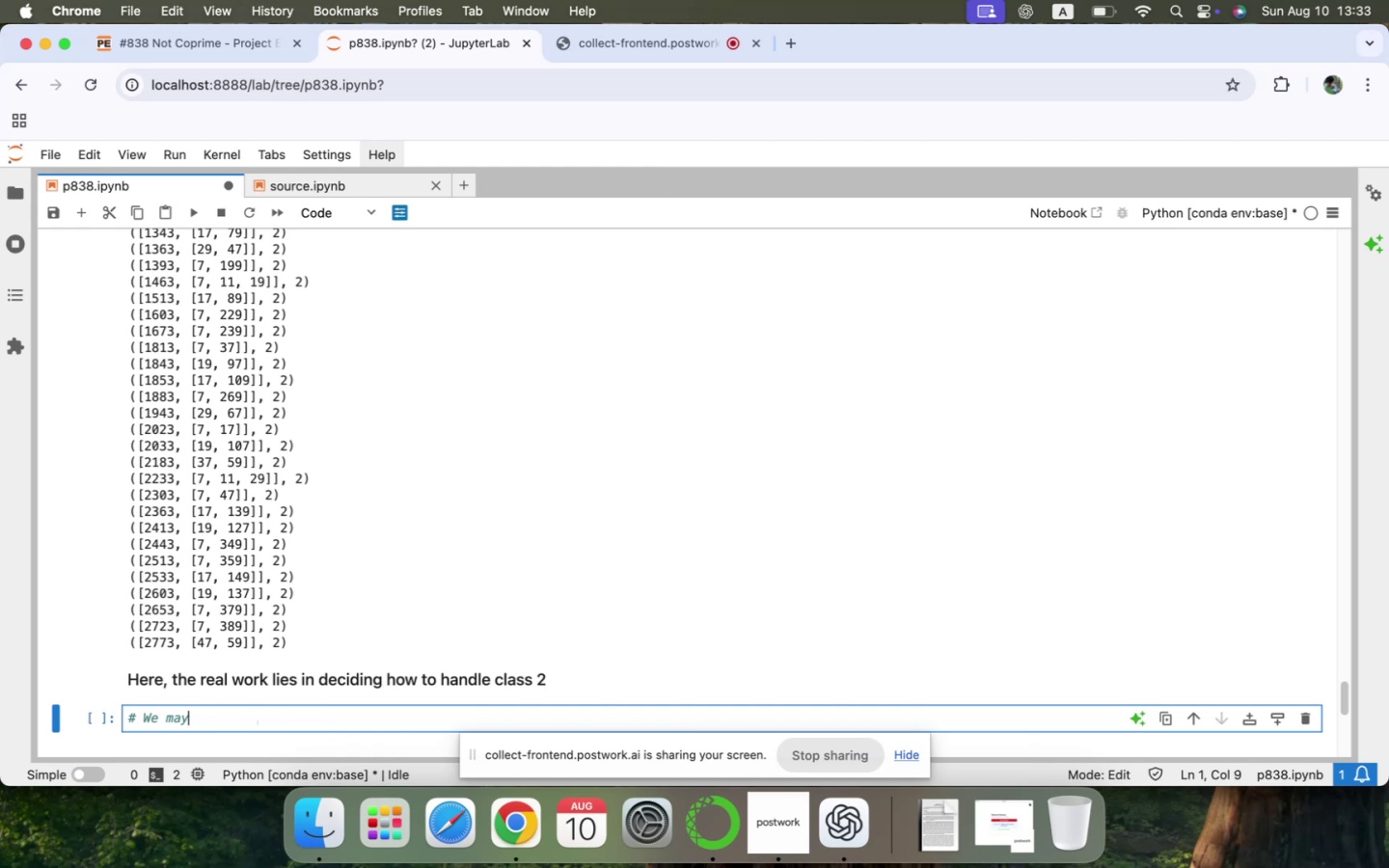 
key(Backspace)
 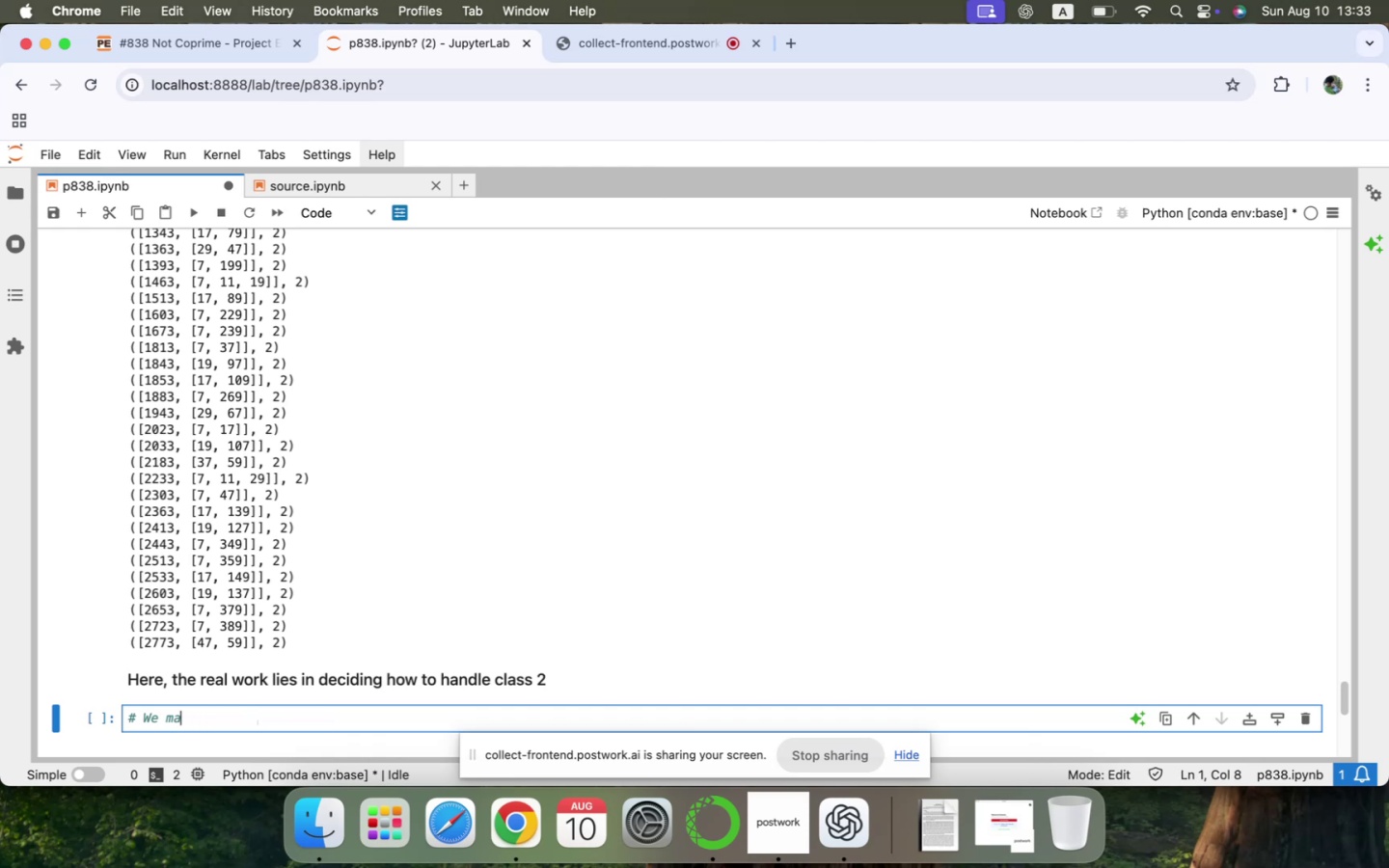 
key(Backspace)
 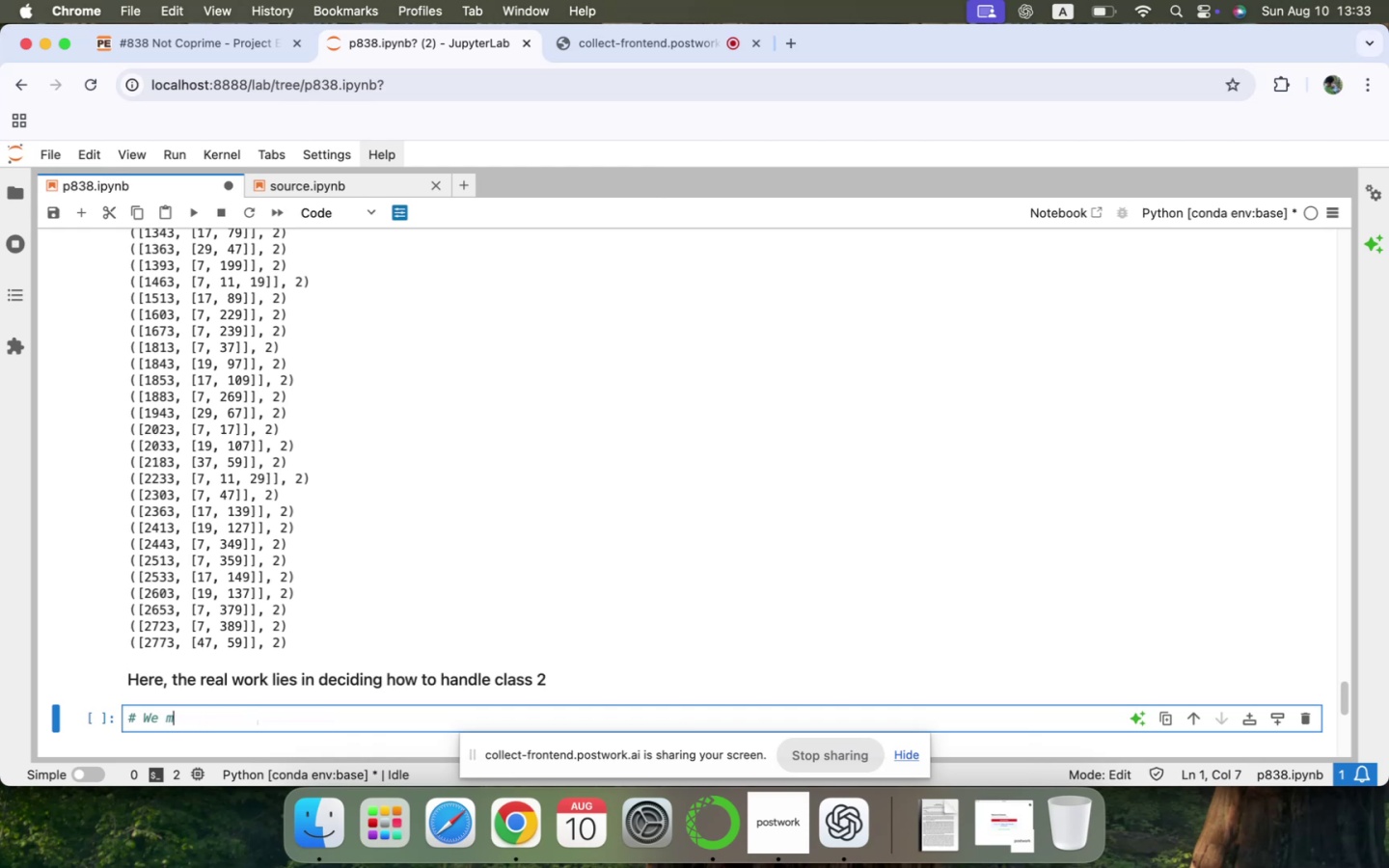 
key(Backspace)
 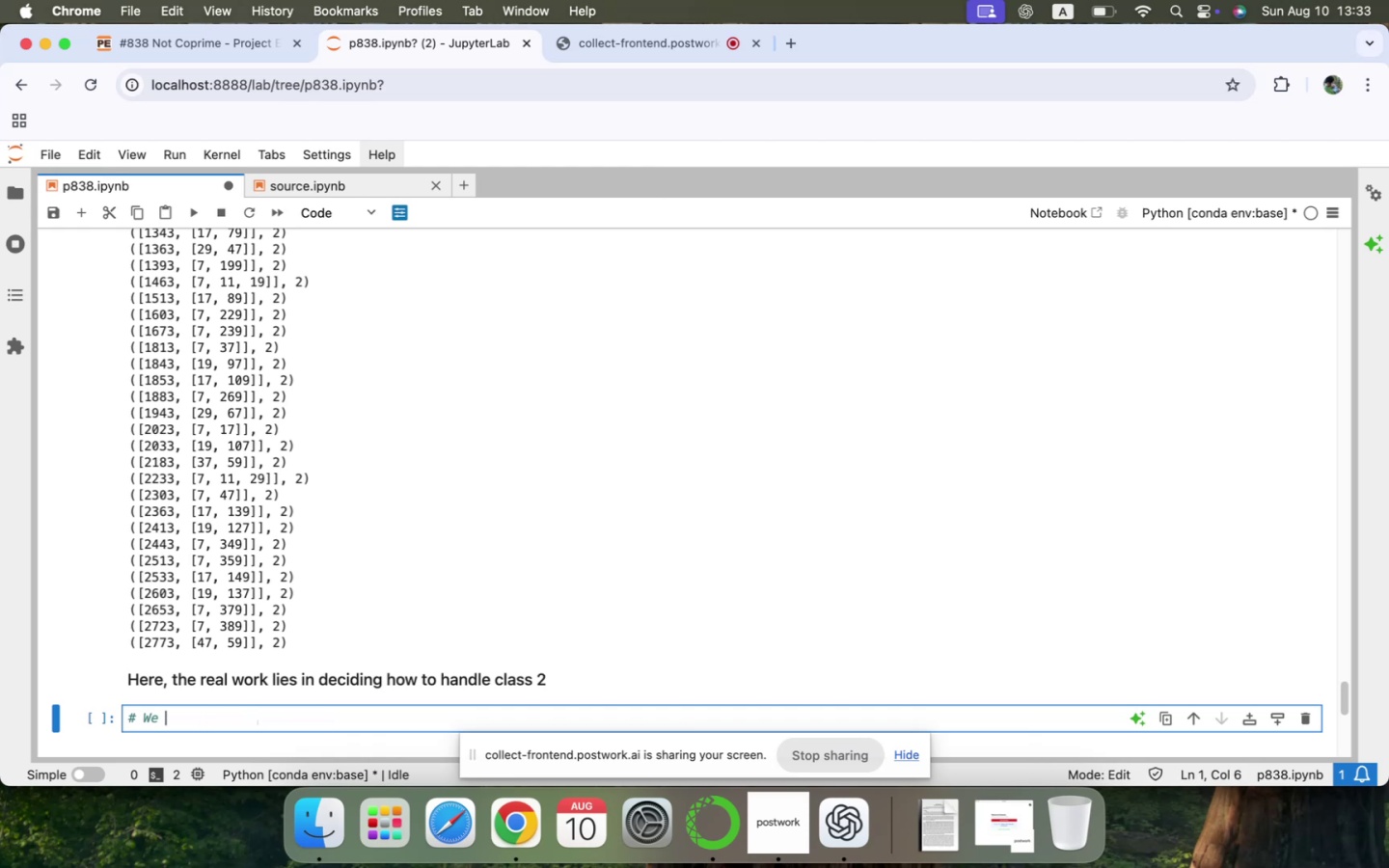 
key(Backspace)
 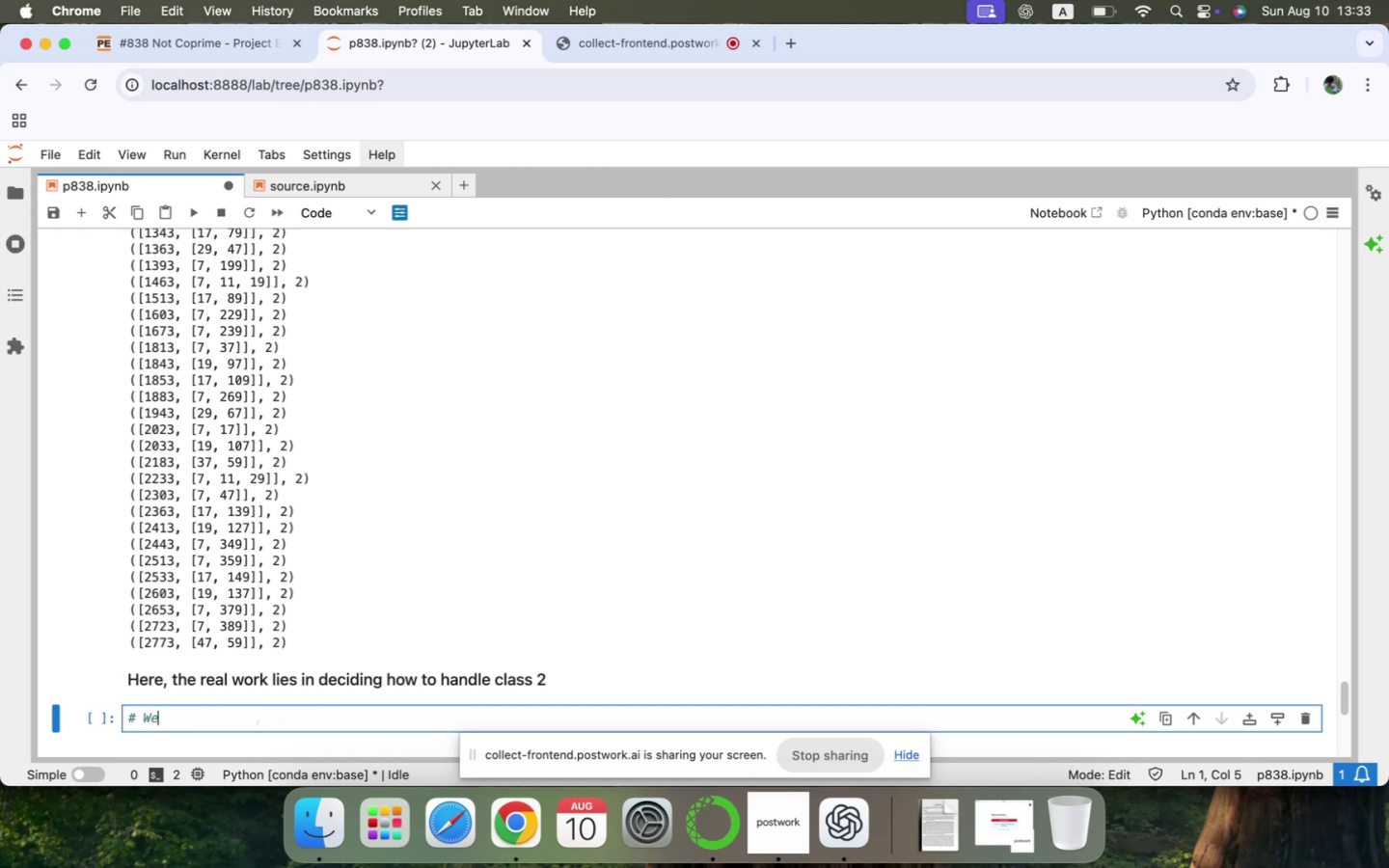 
key(Backspace)
 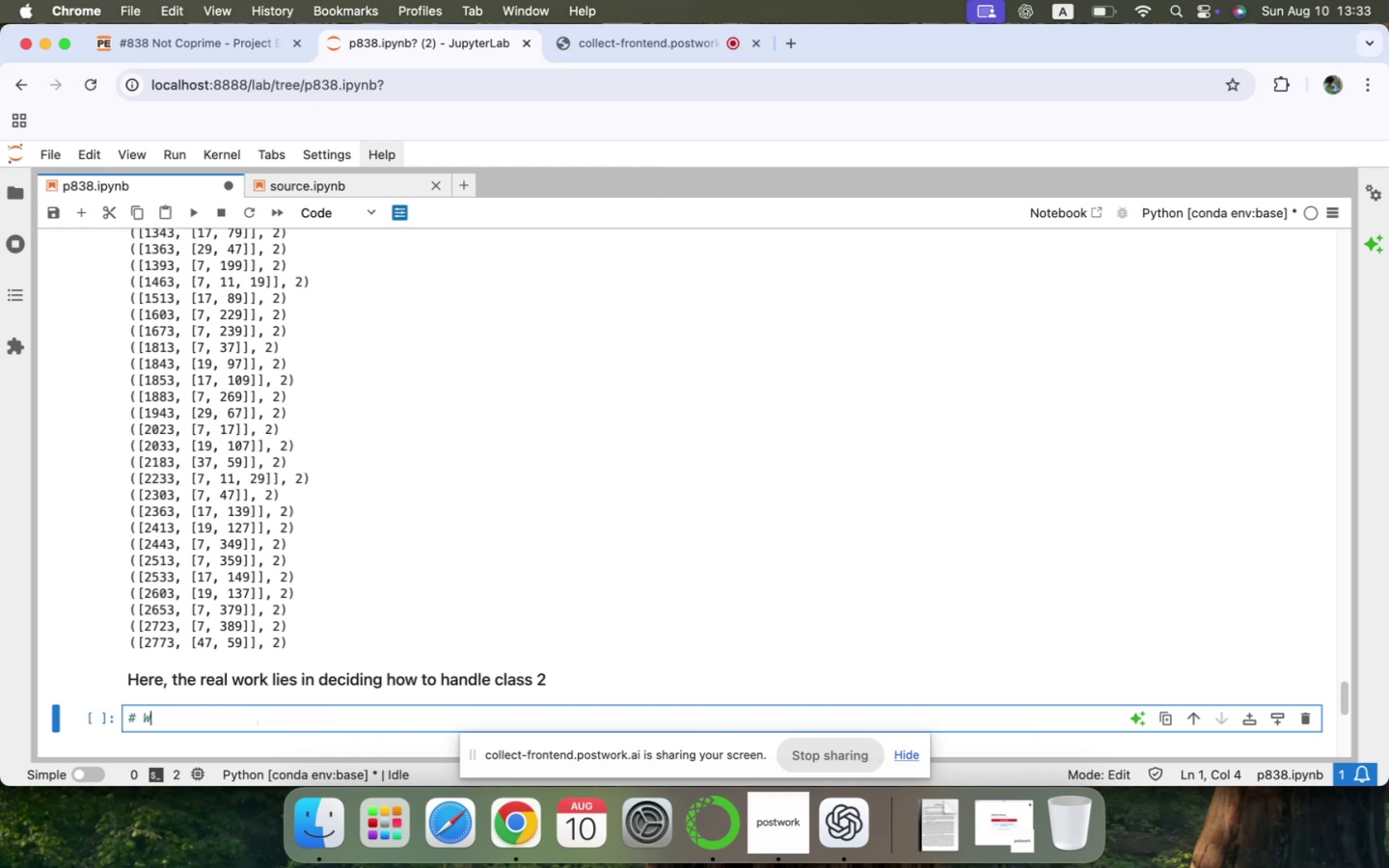 
key(Backspace)
 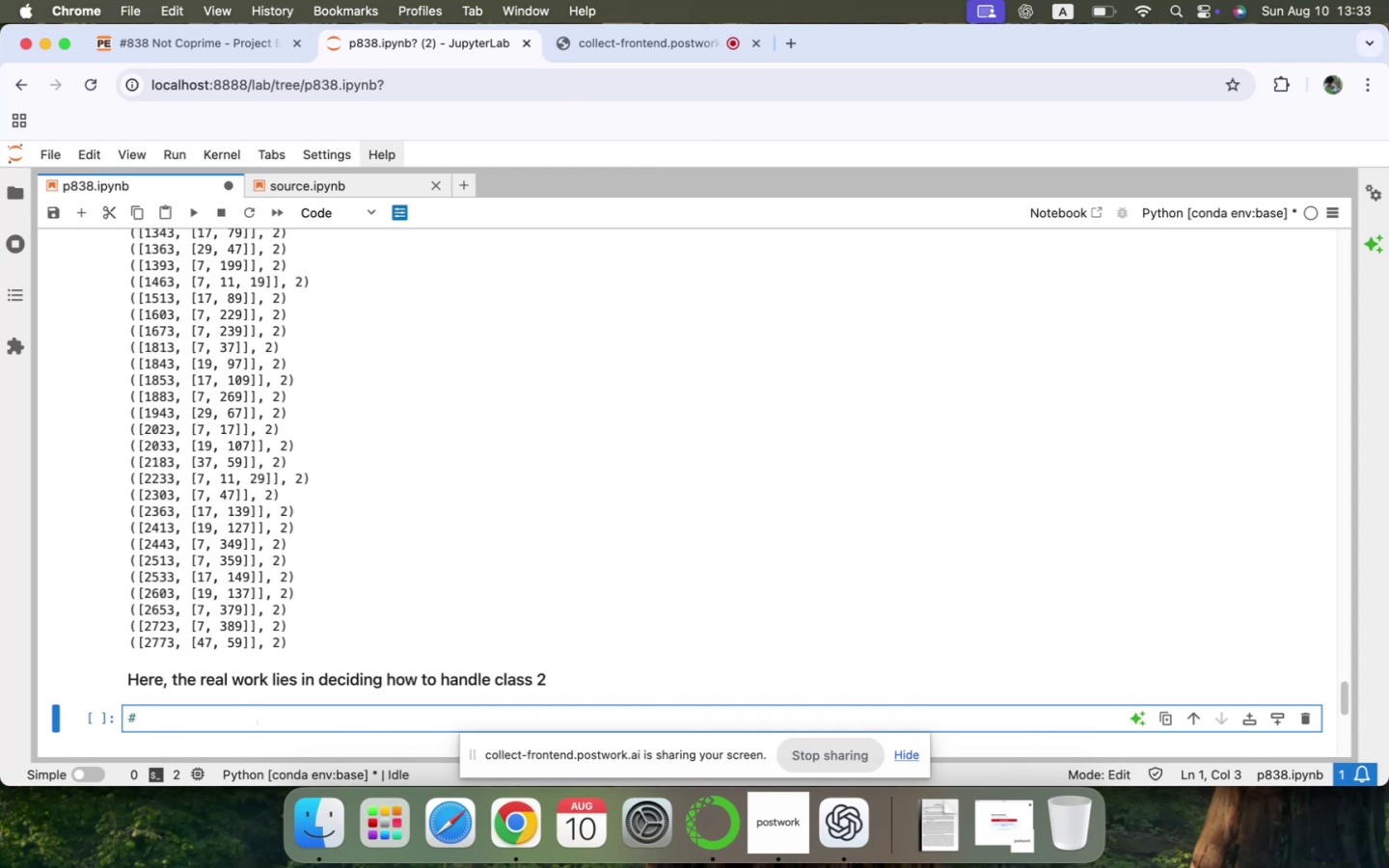 
wait(15.7)
 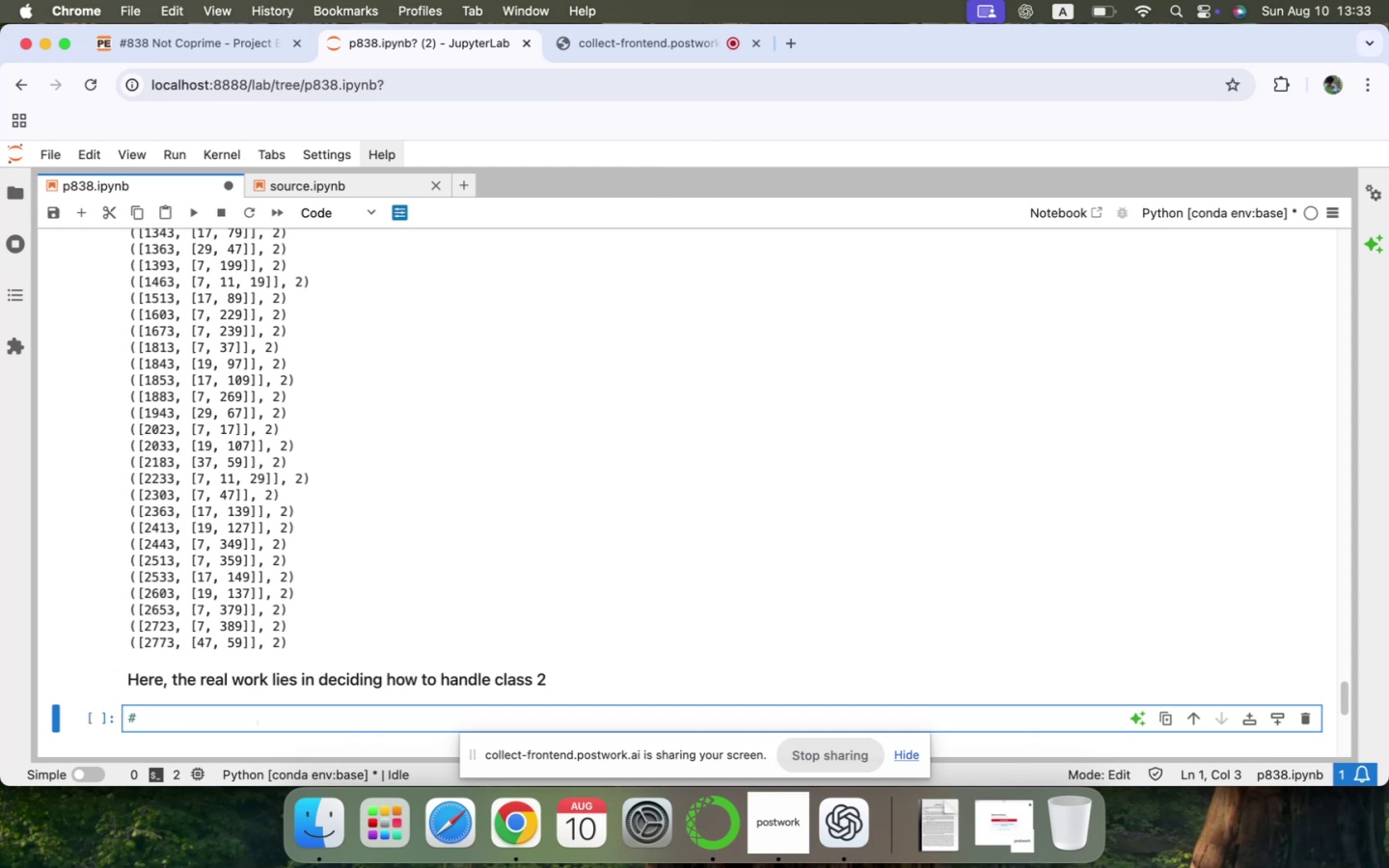 
key(Backspace)
type( we can start with the smallest surviving prime and eliminate....)
 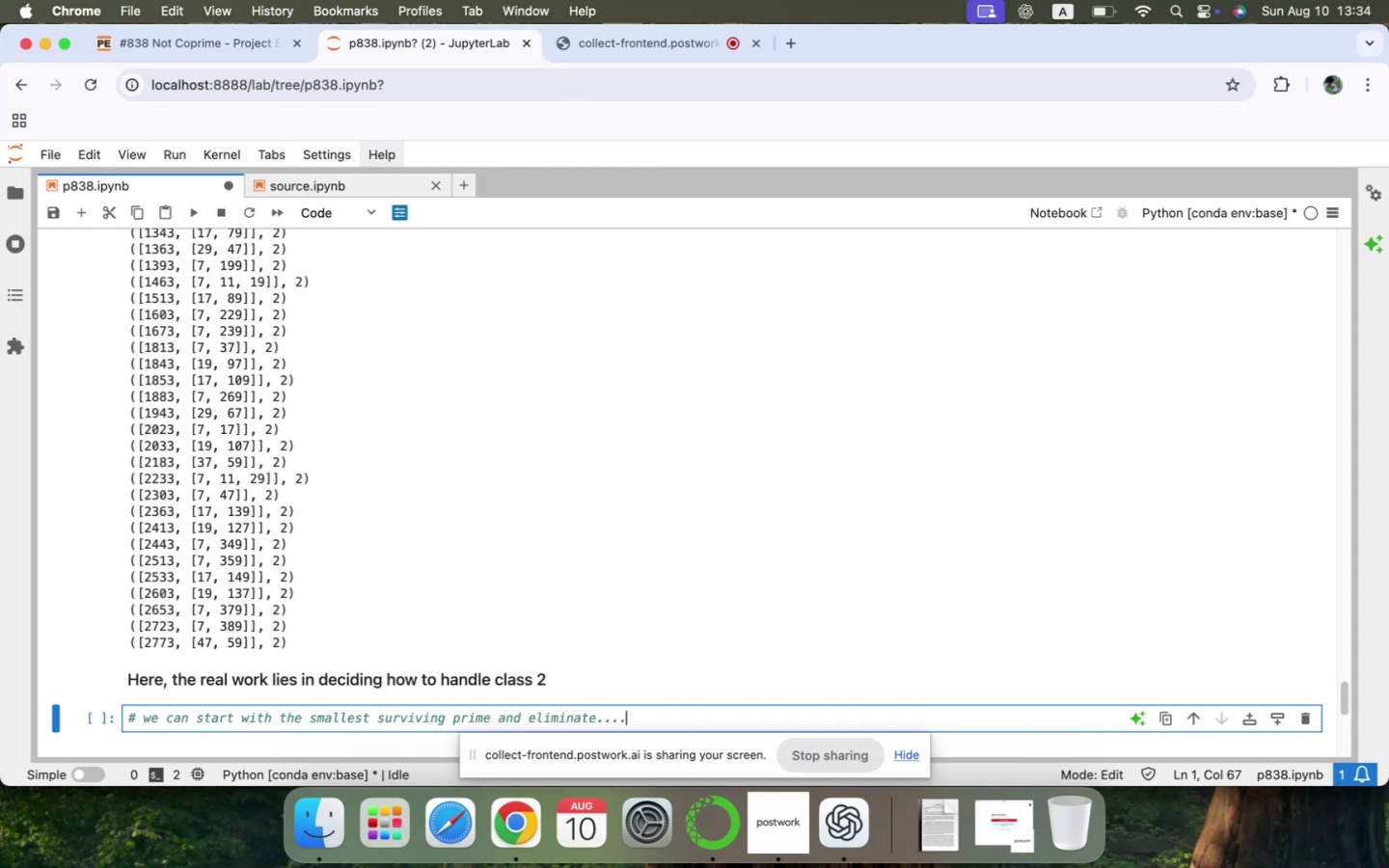 
hold_key(key=ArrowLeft, duration=1.36)
 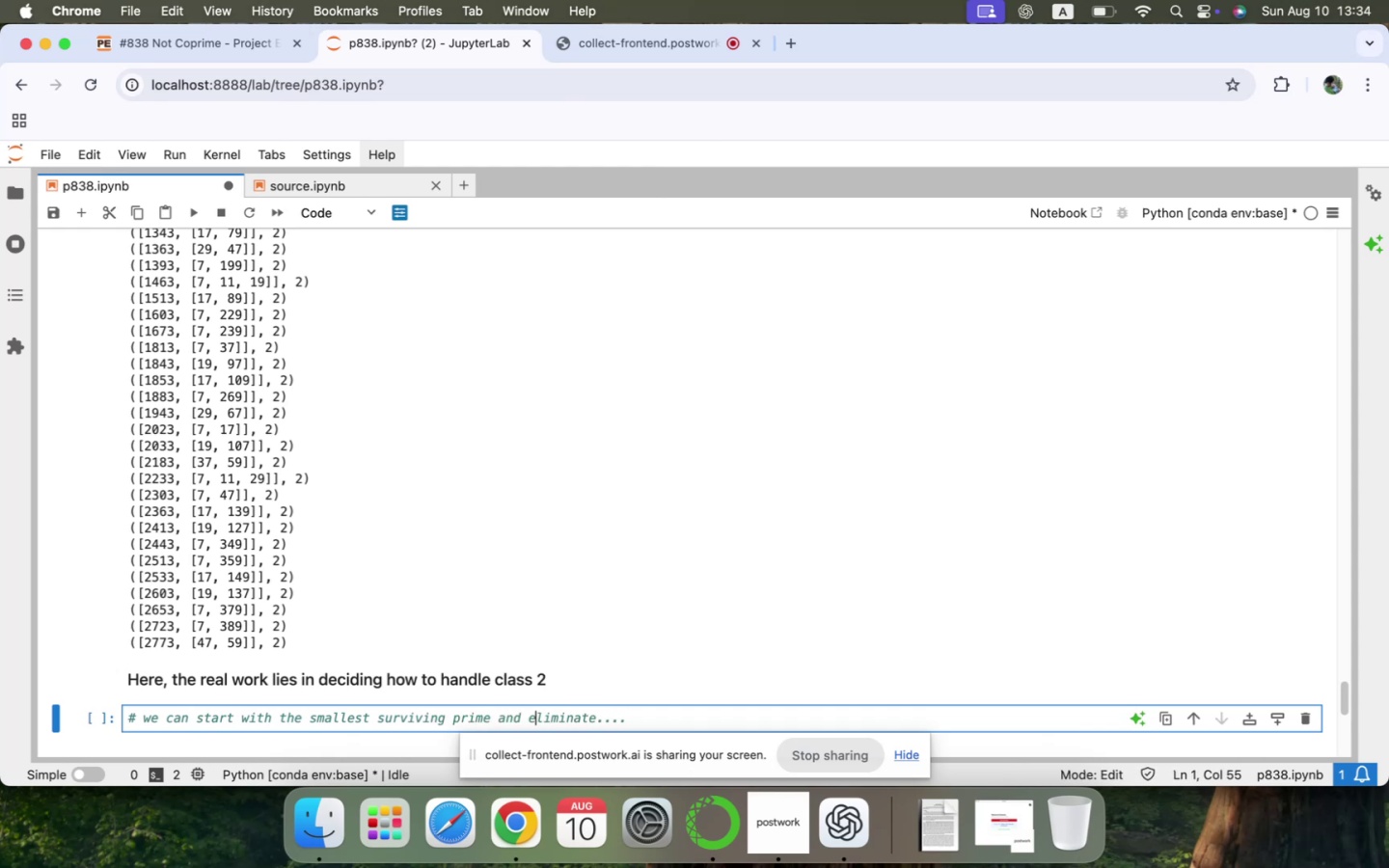 
key(ArrowLeft)
 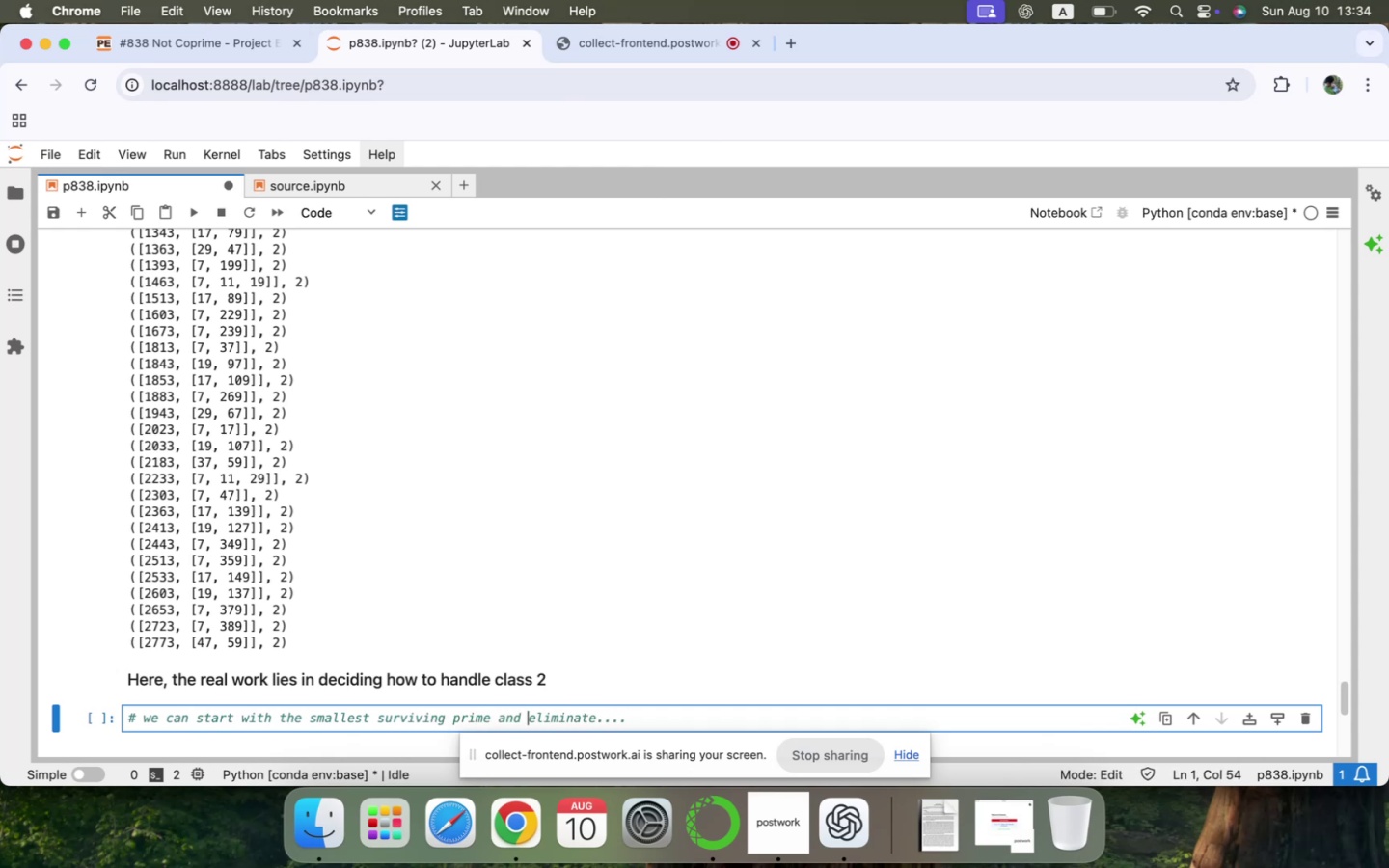 
type(start )
 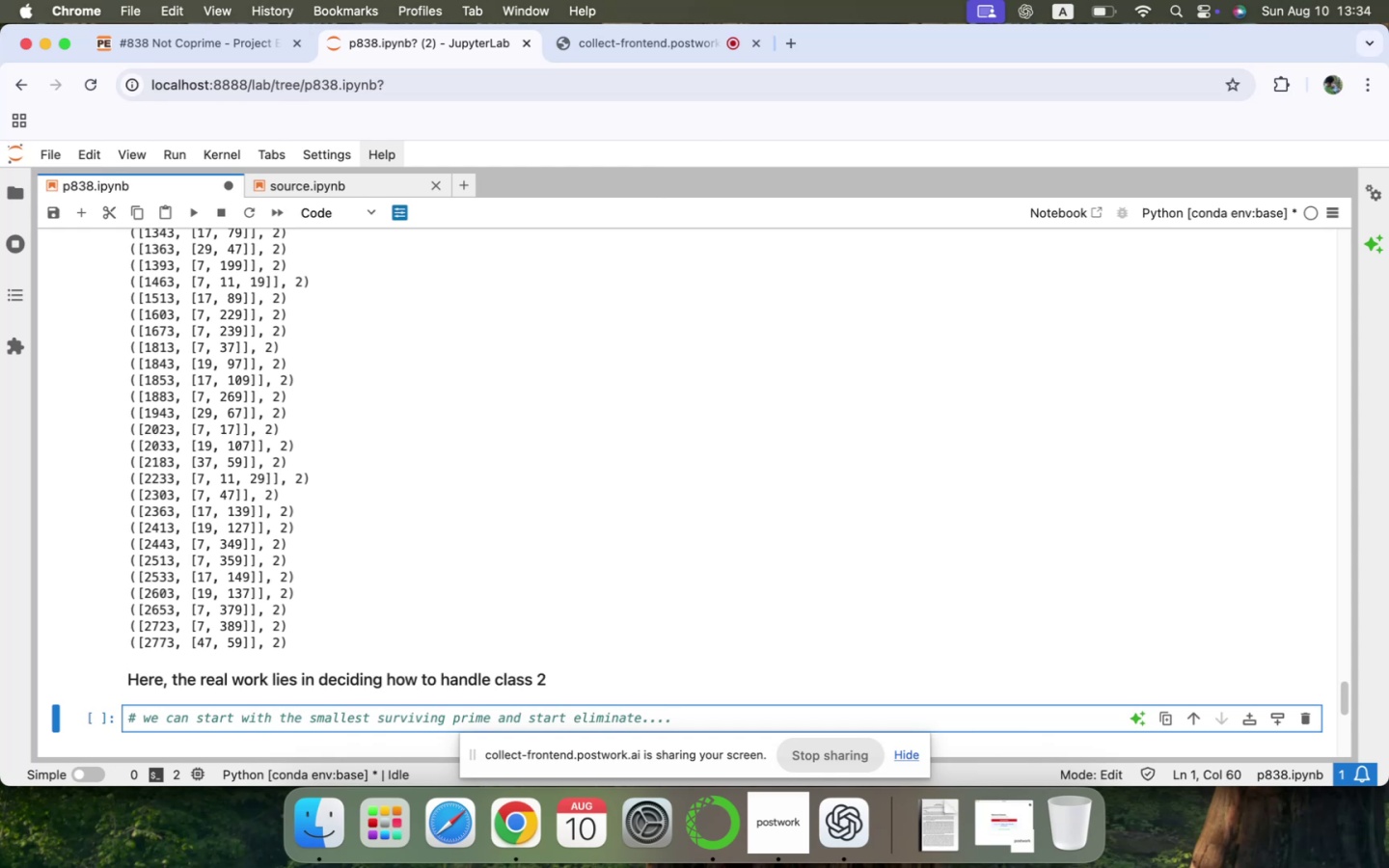 
key(ArrowDown)
 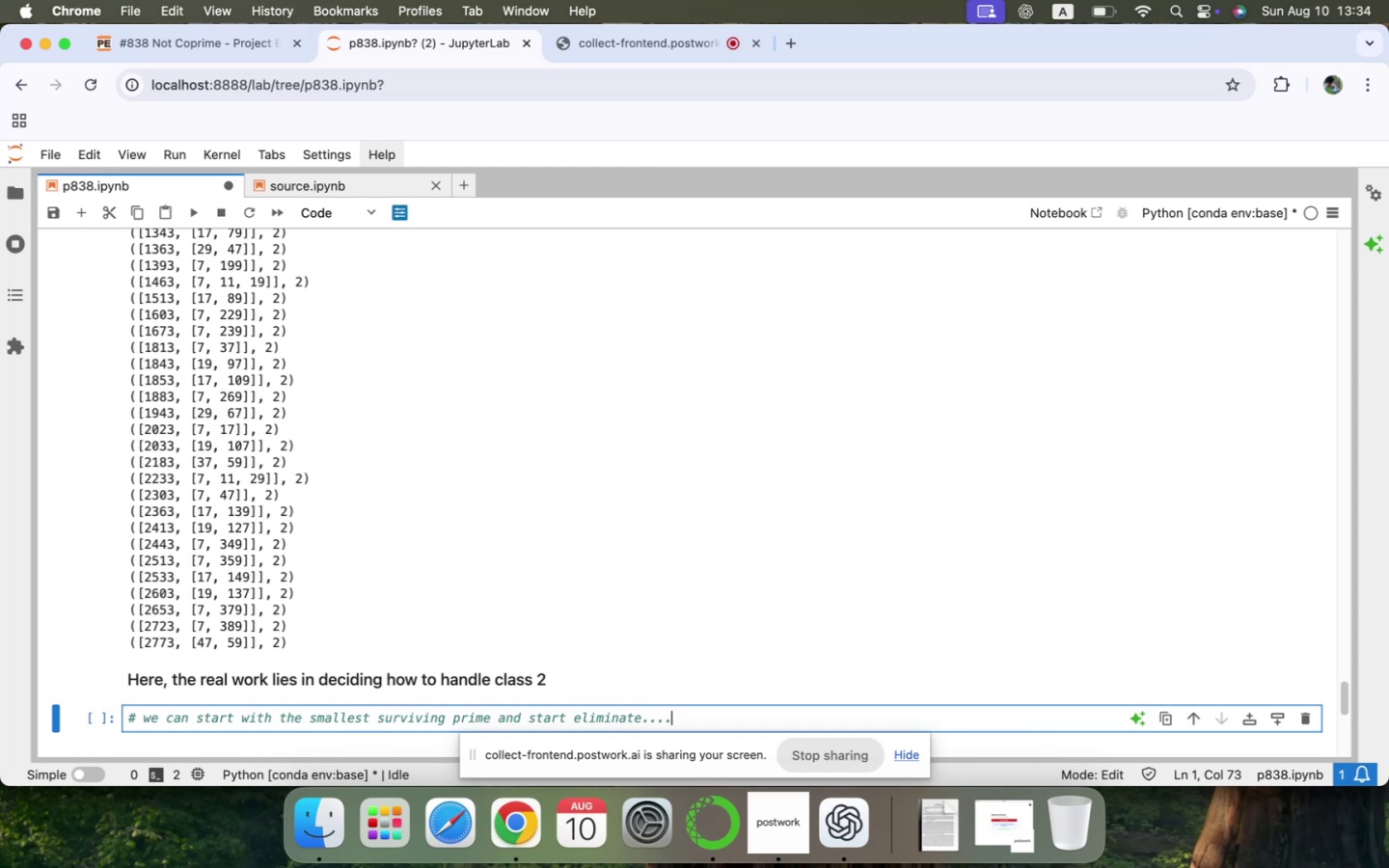 
key(ArrowDown)
 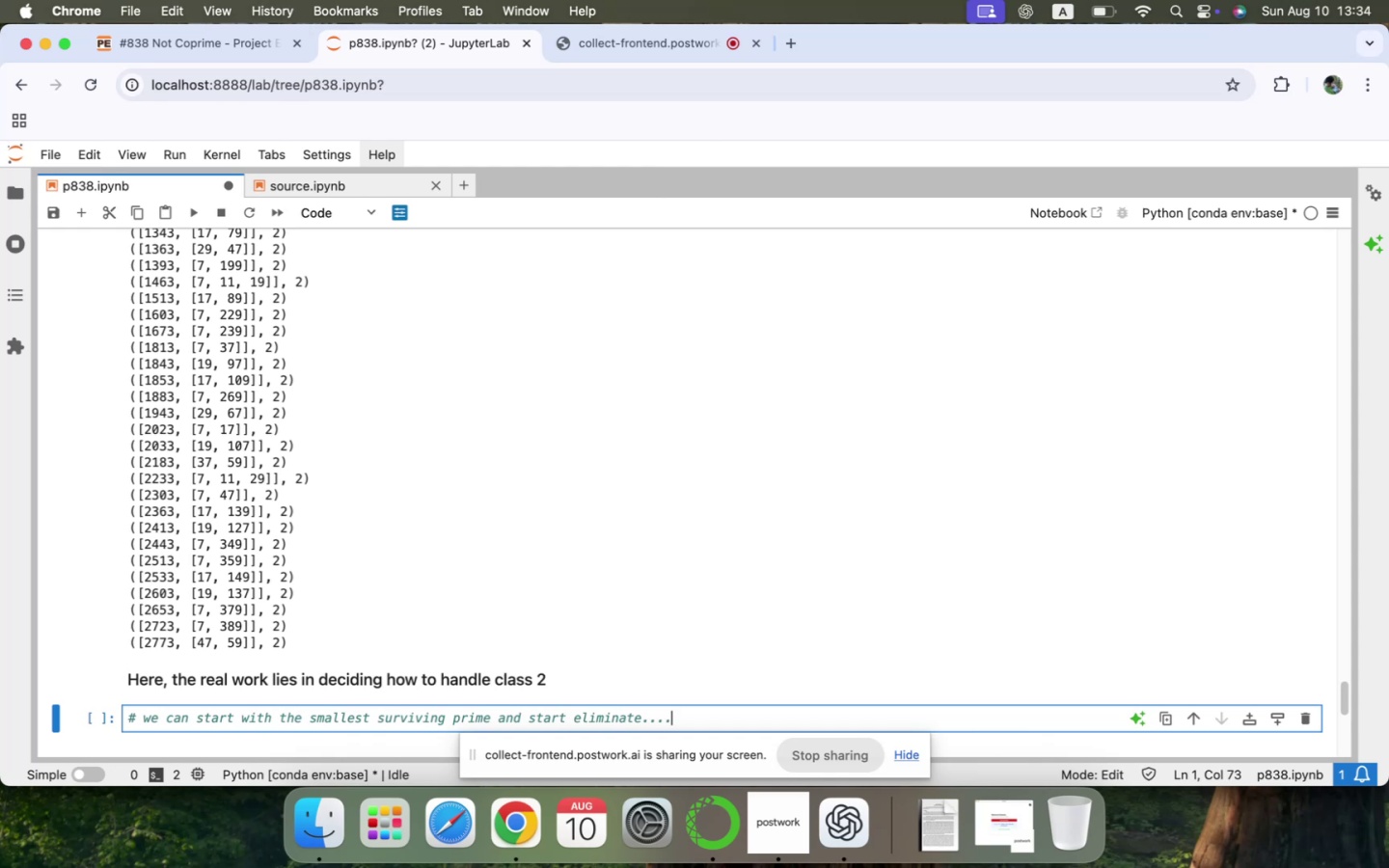 
key(ArrowLeft)
 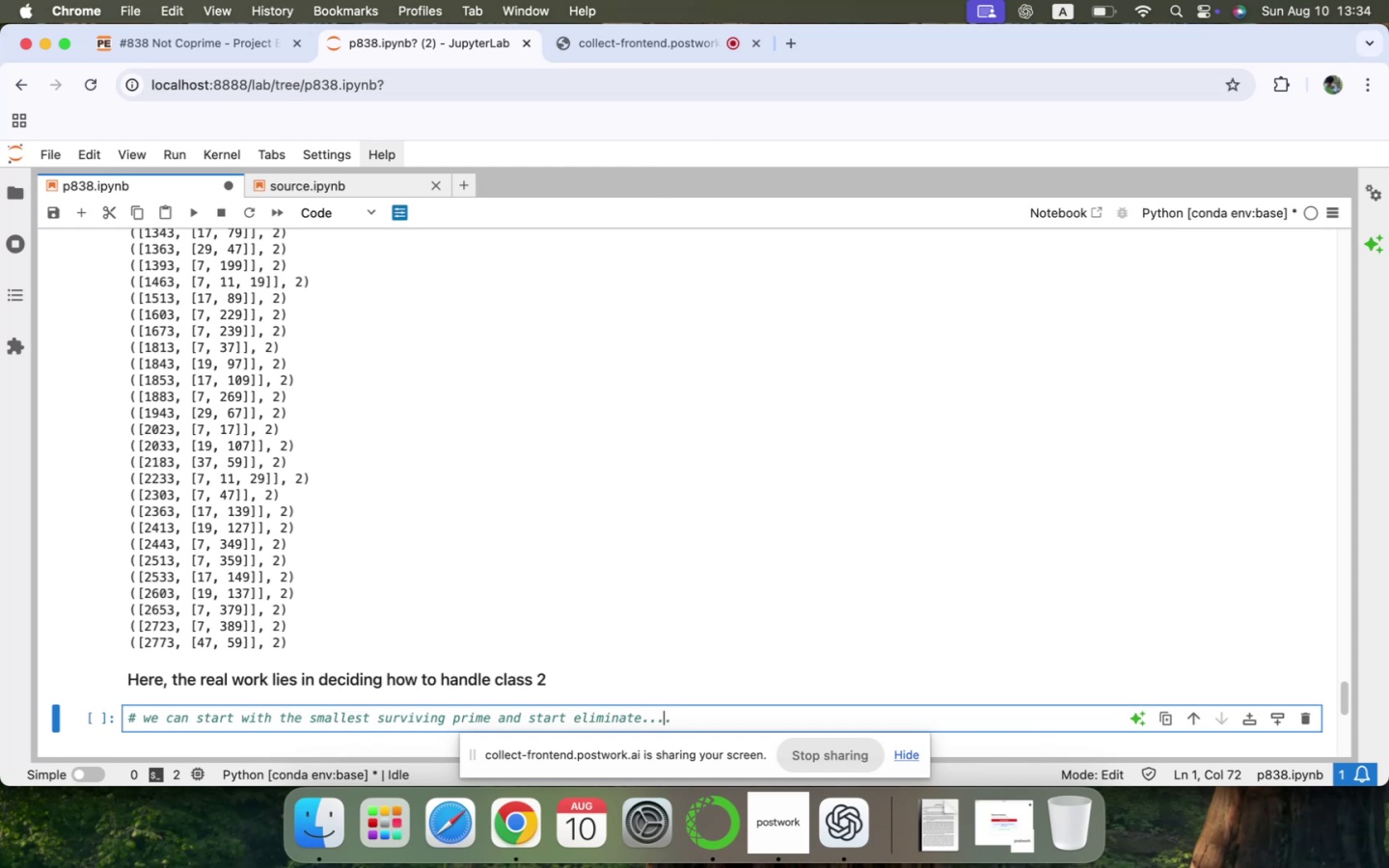 
key(ArrowLeft)
 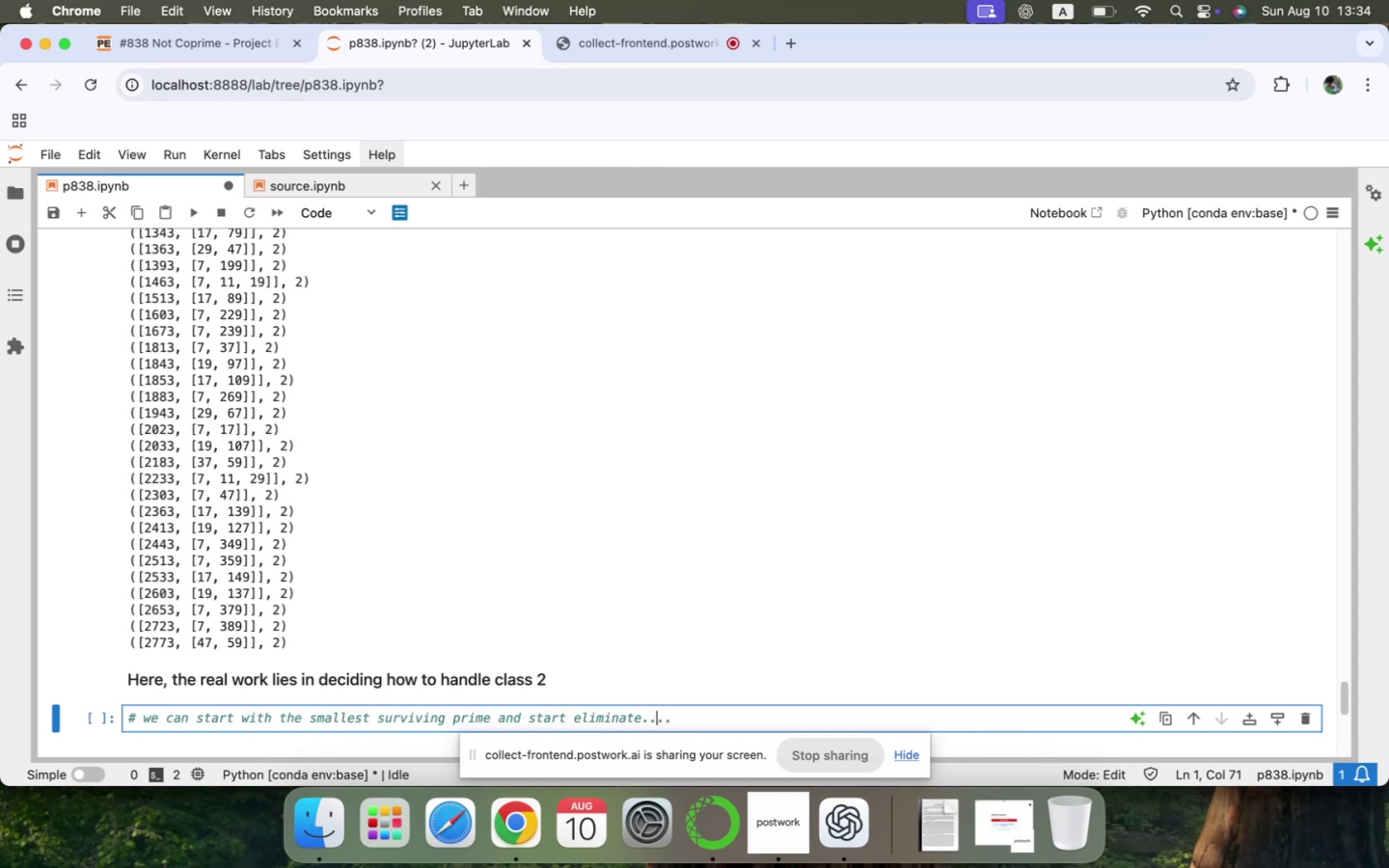 
key(ArrowLeft)
 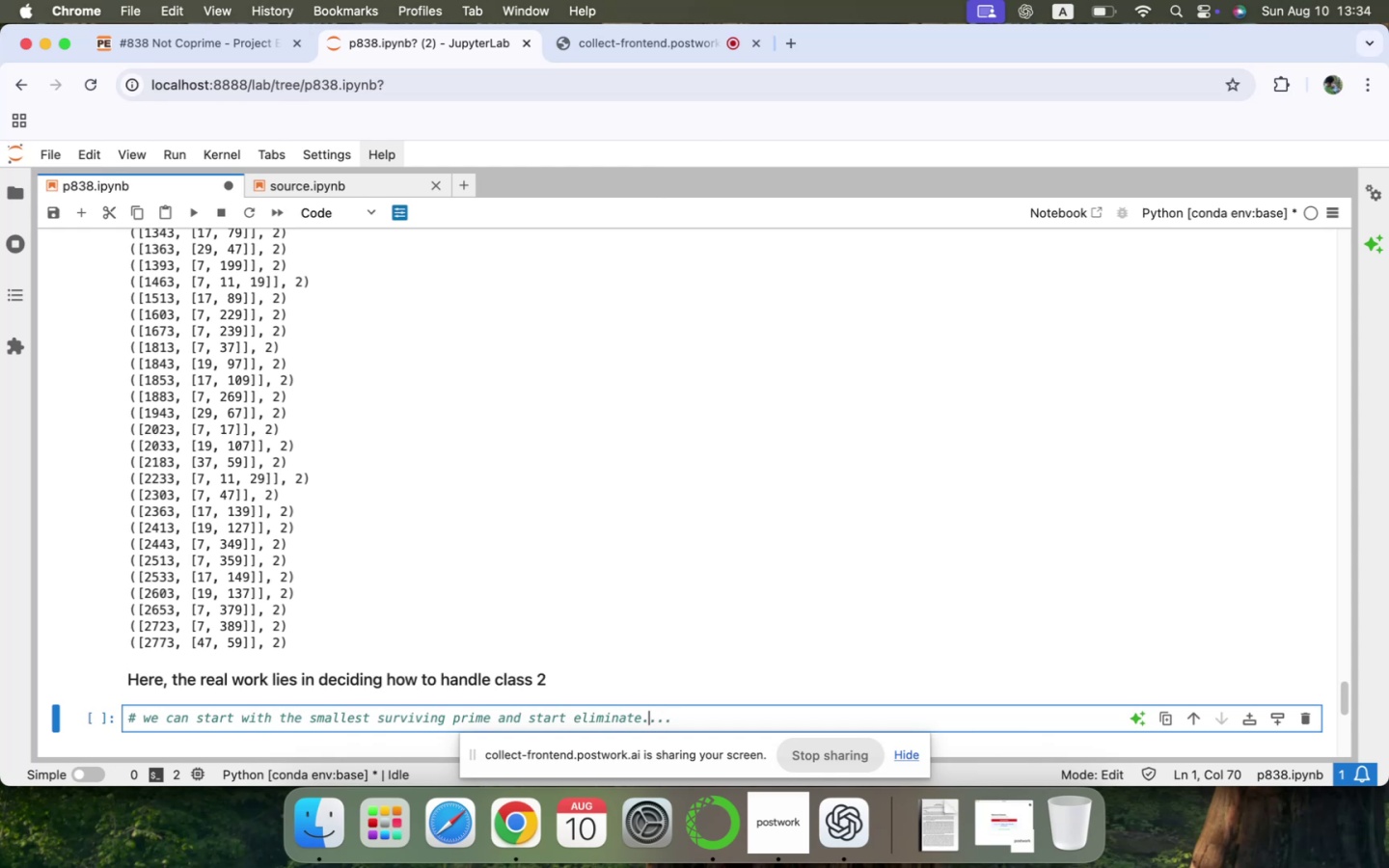 
key(ArrowLeft)
 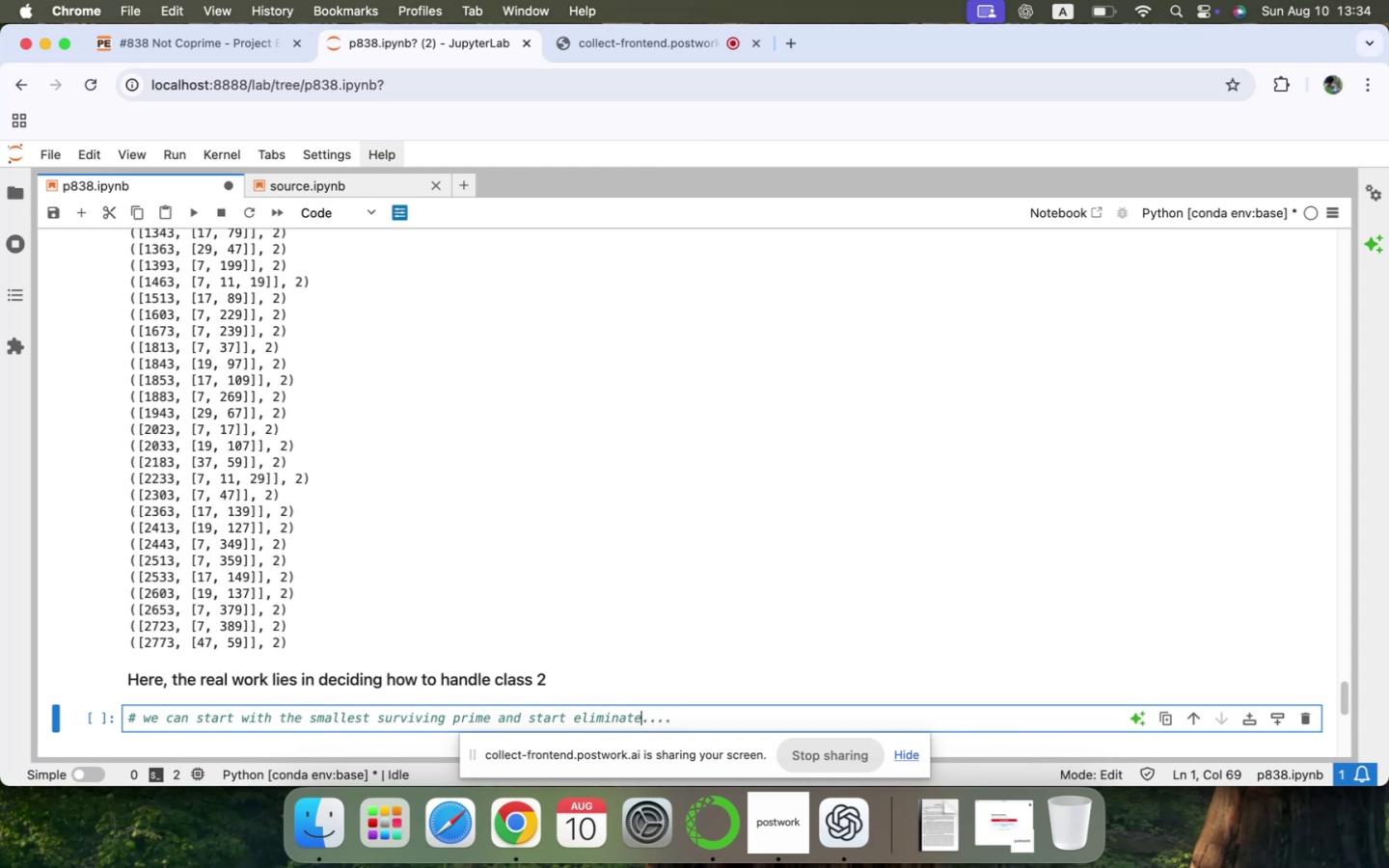 
key(ArrowLeft)
 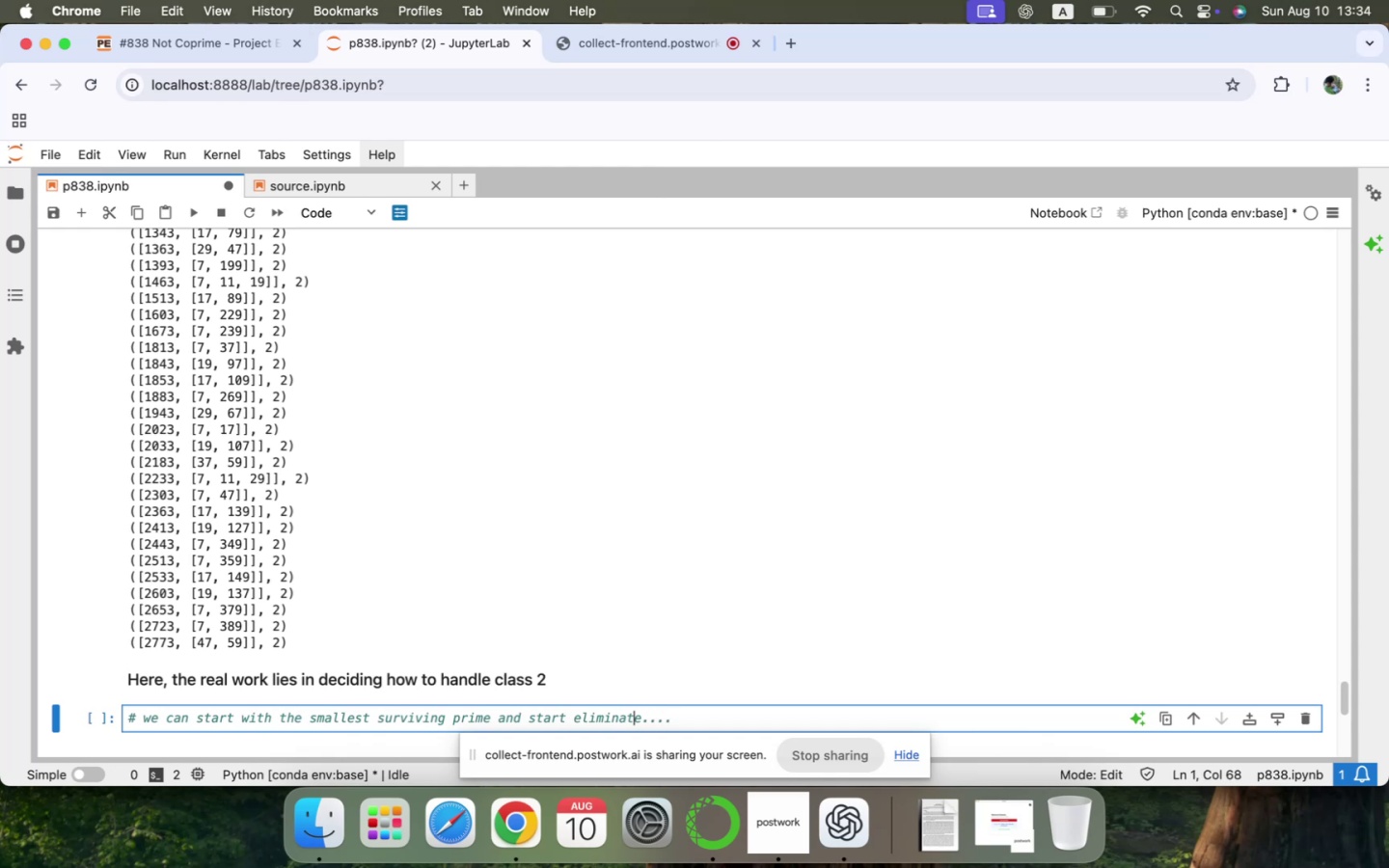 
key(ArrowRight)
 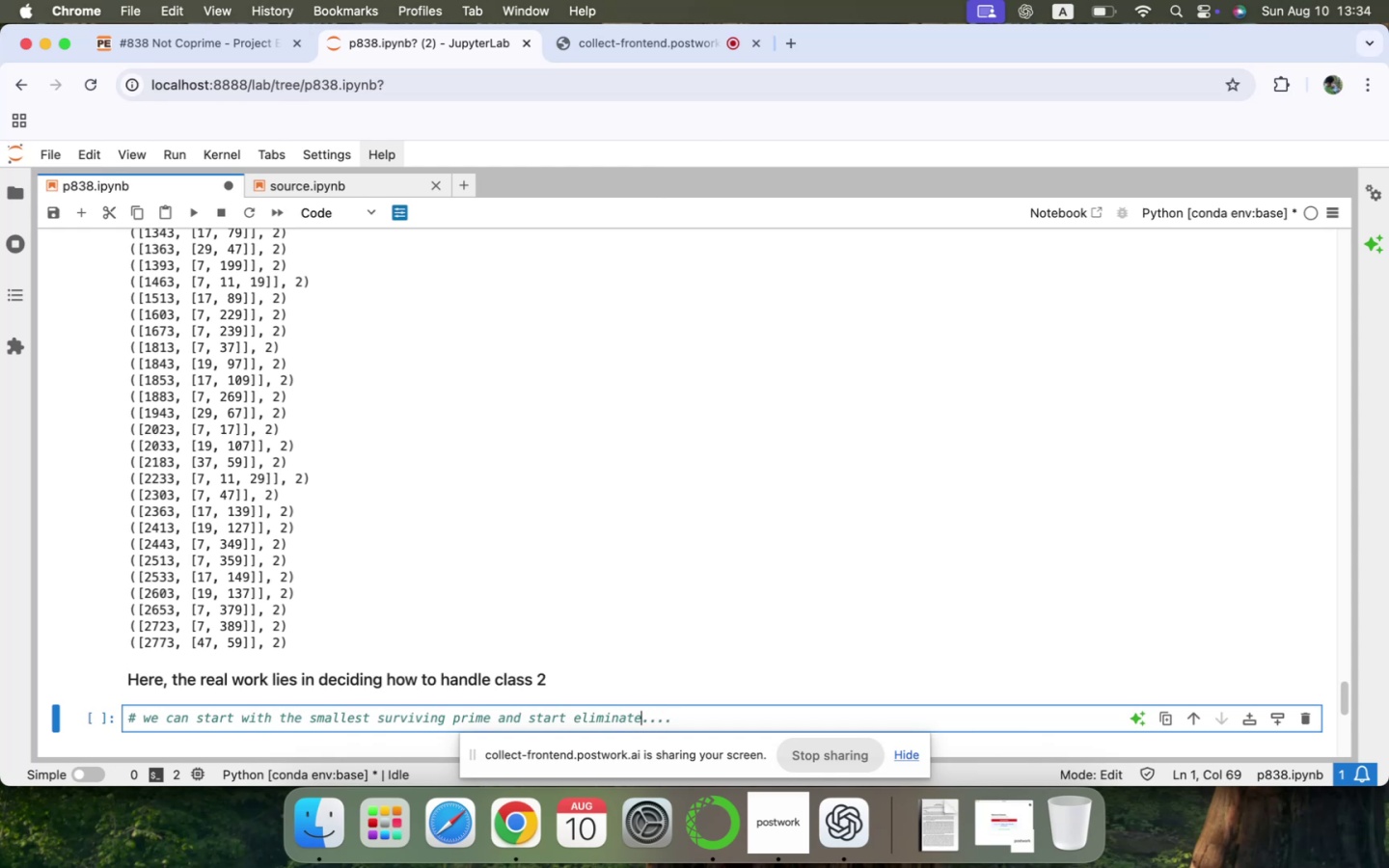 
type(ion)
 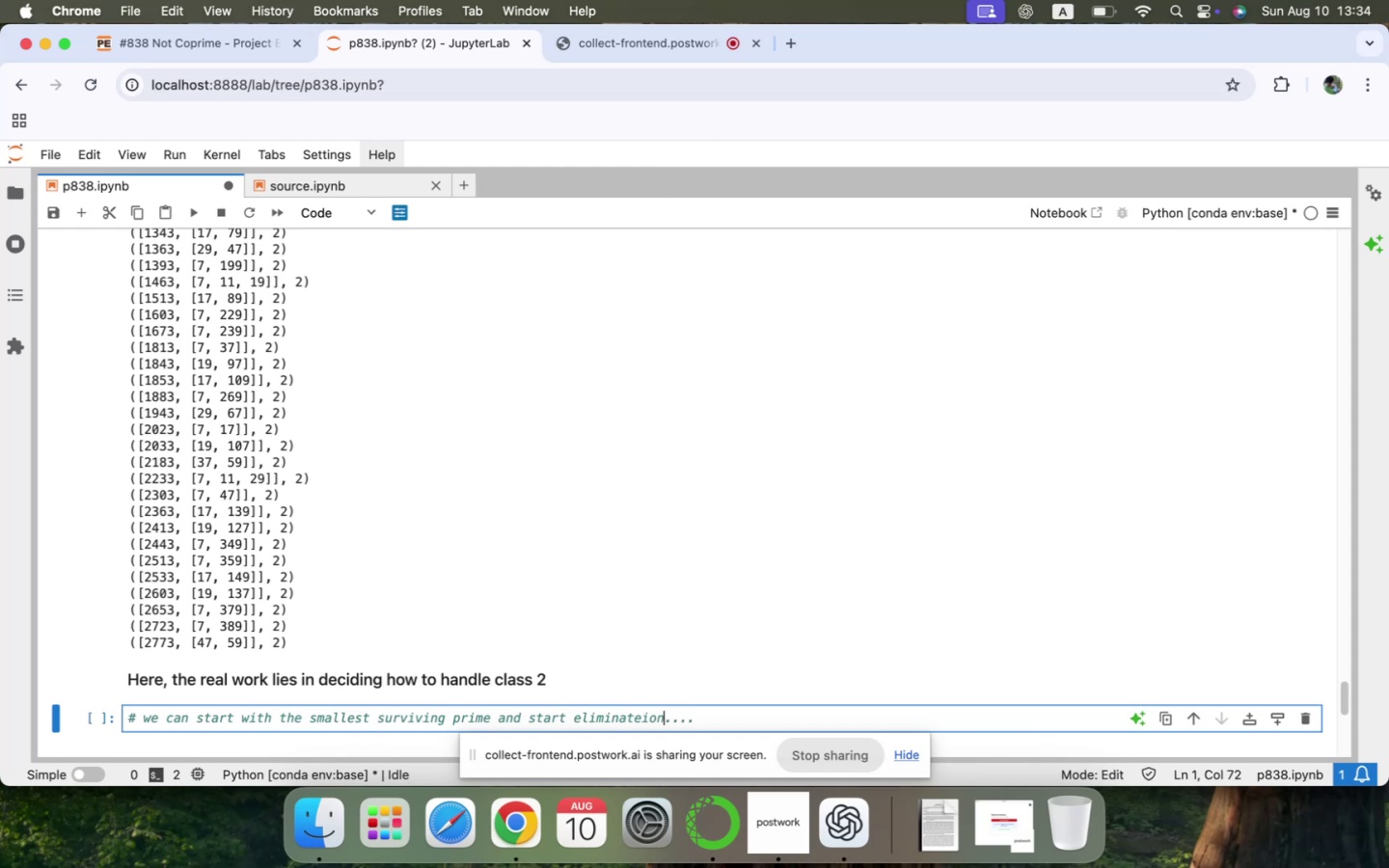 
key(ArrowLeft)
 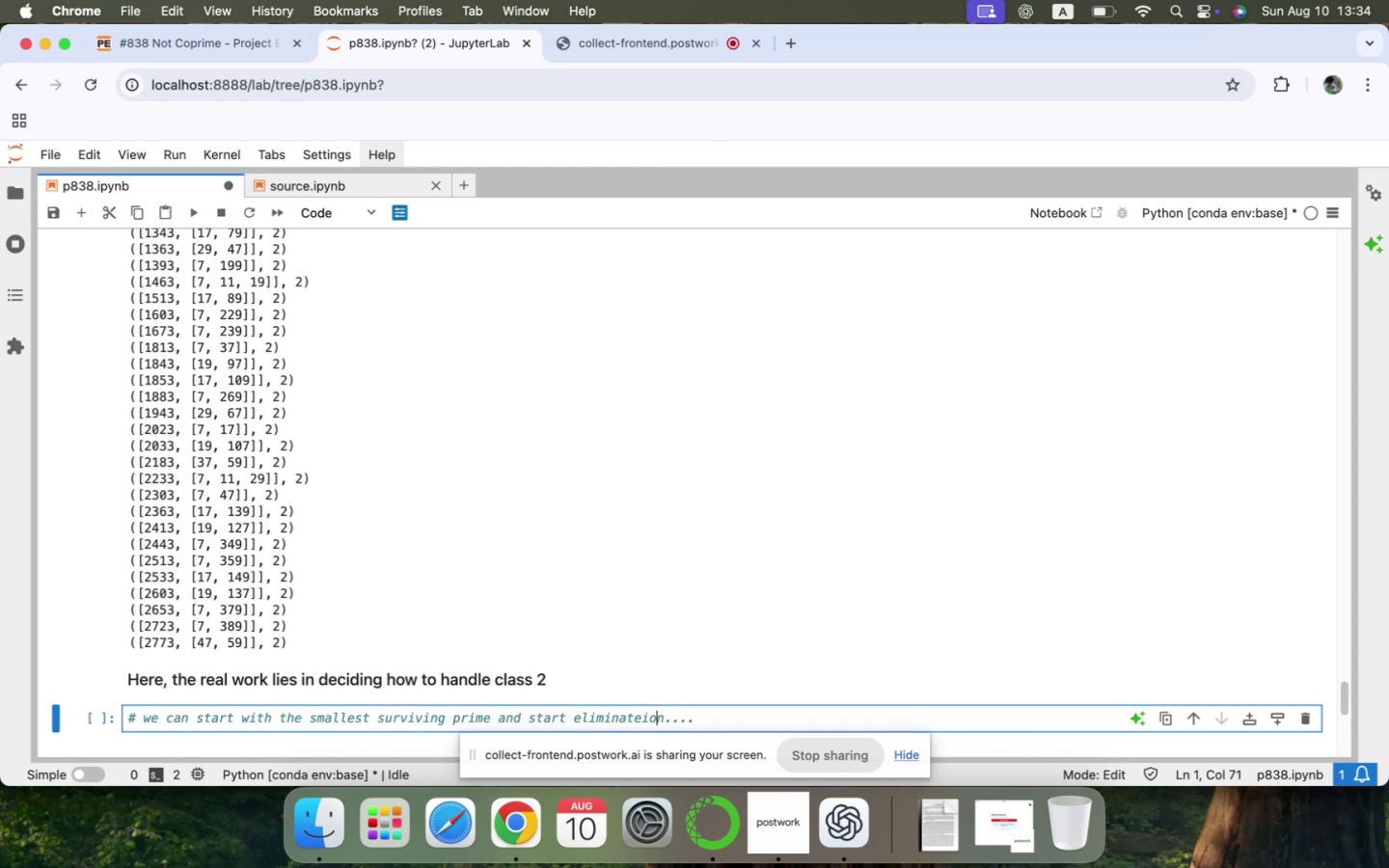 
key(ArrowLeft)
 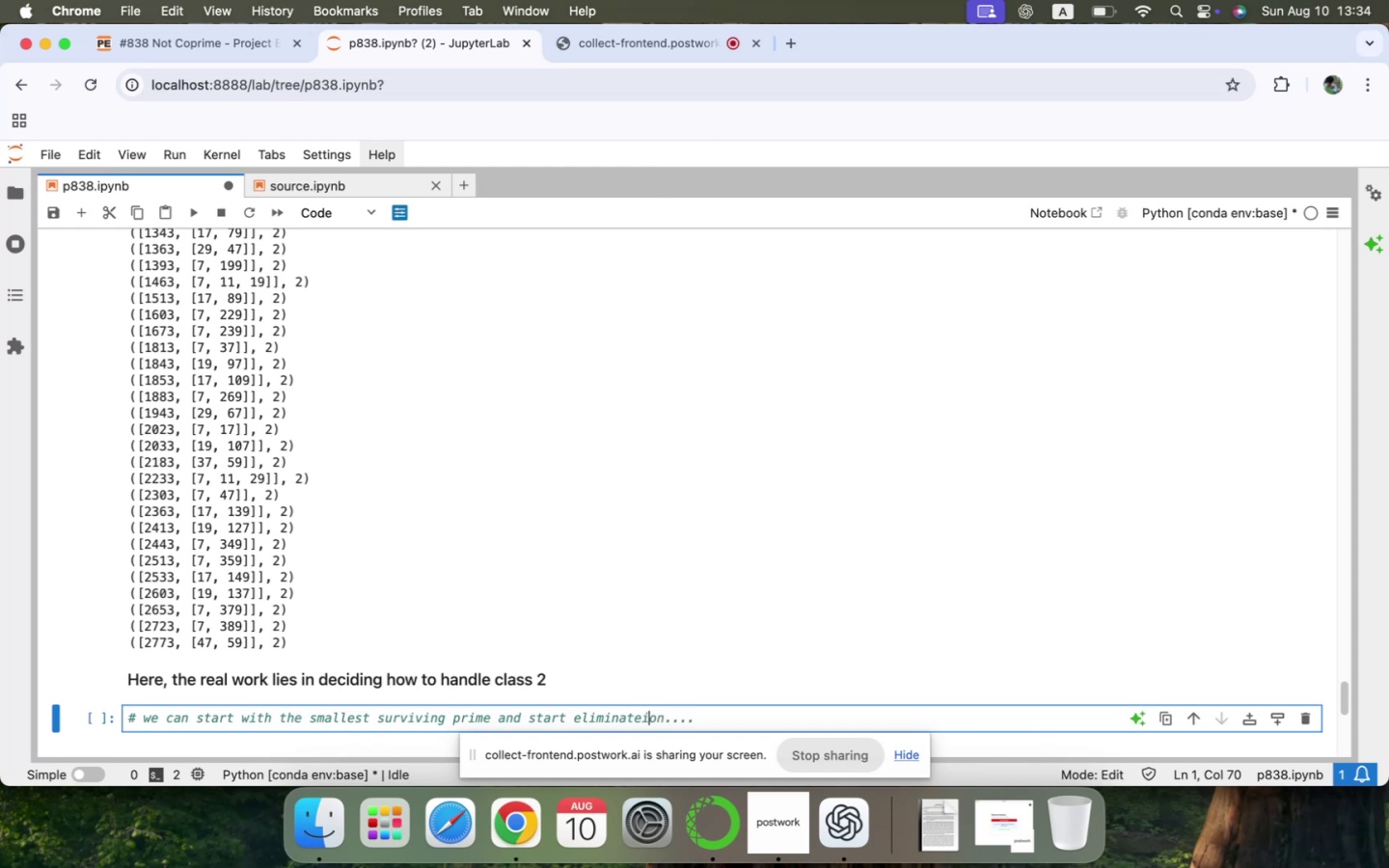 
key(ArrowLeft)
 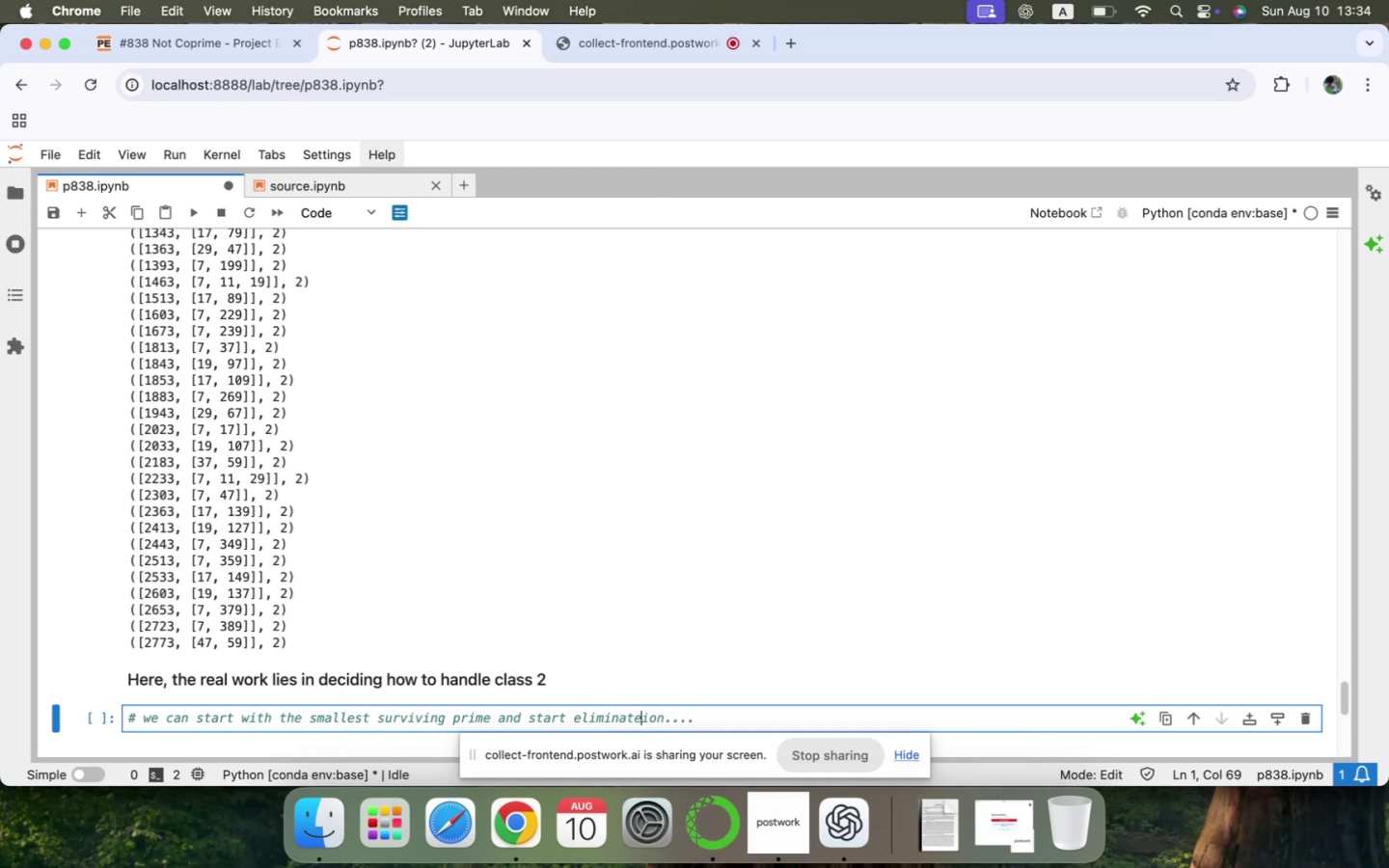 
key(ArrowLeft)
 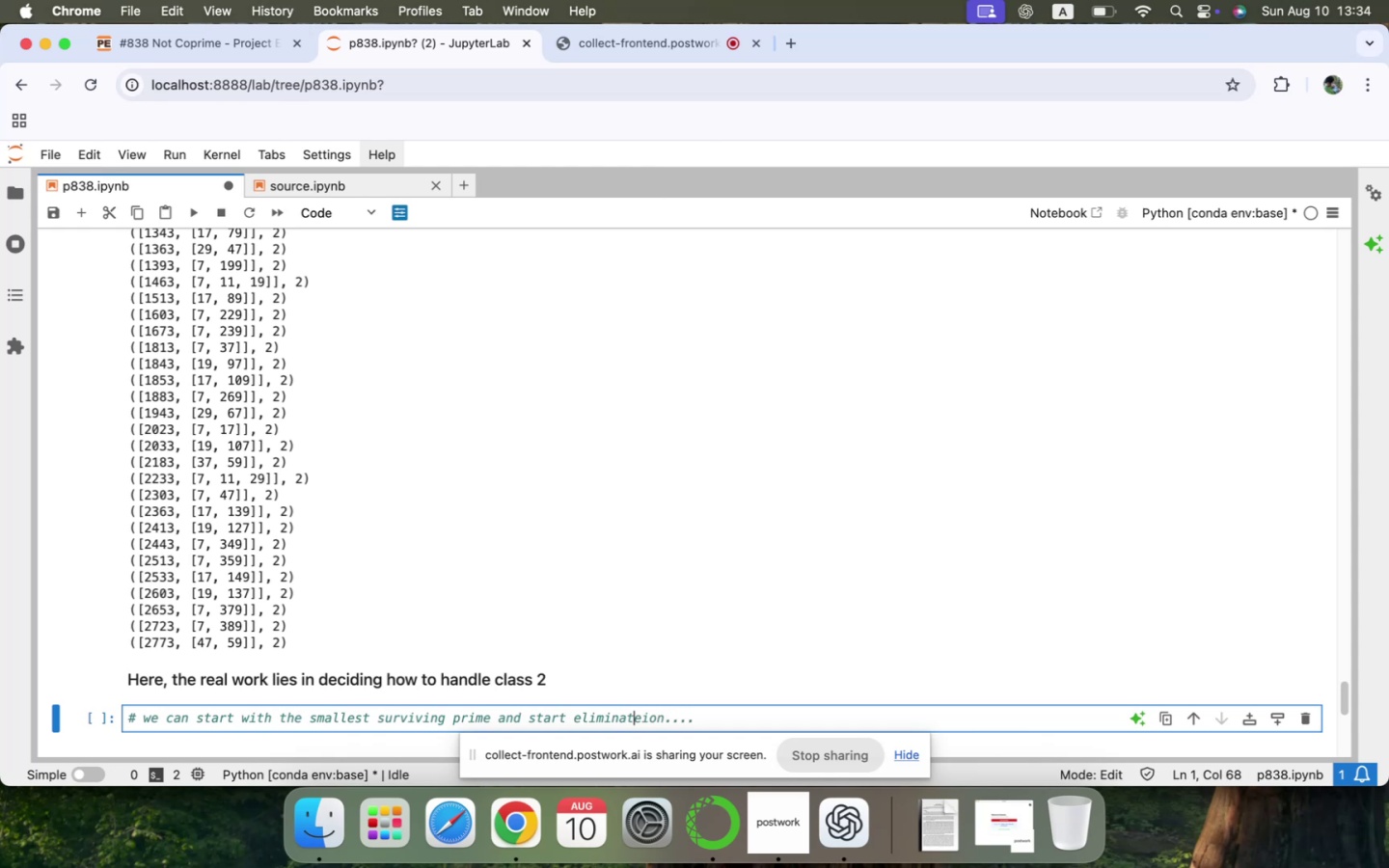 
key(ArrowRight)
 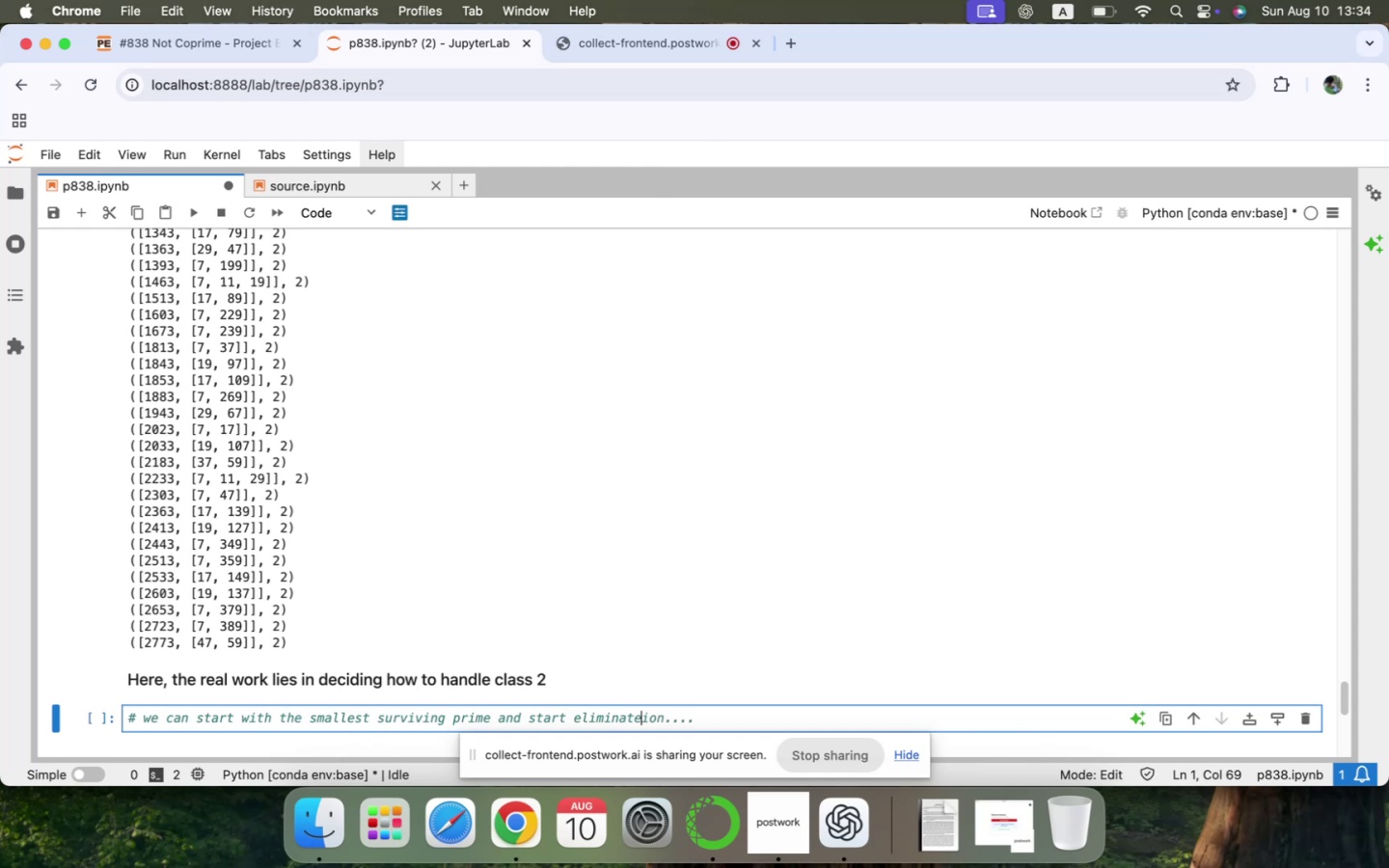 
key(Backspace)
 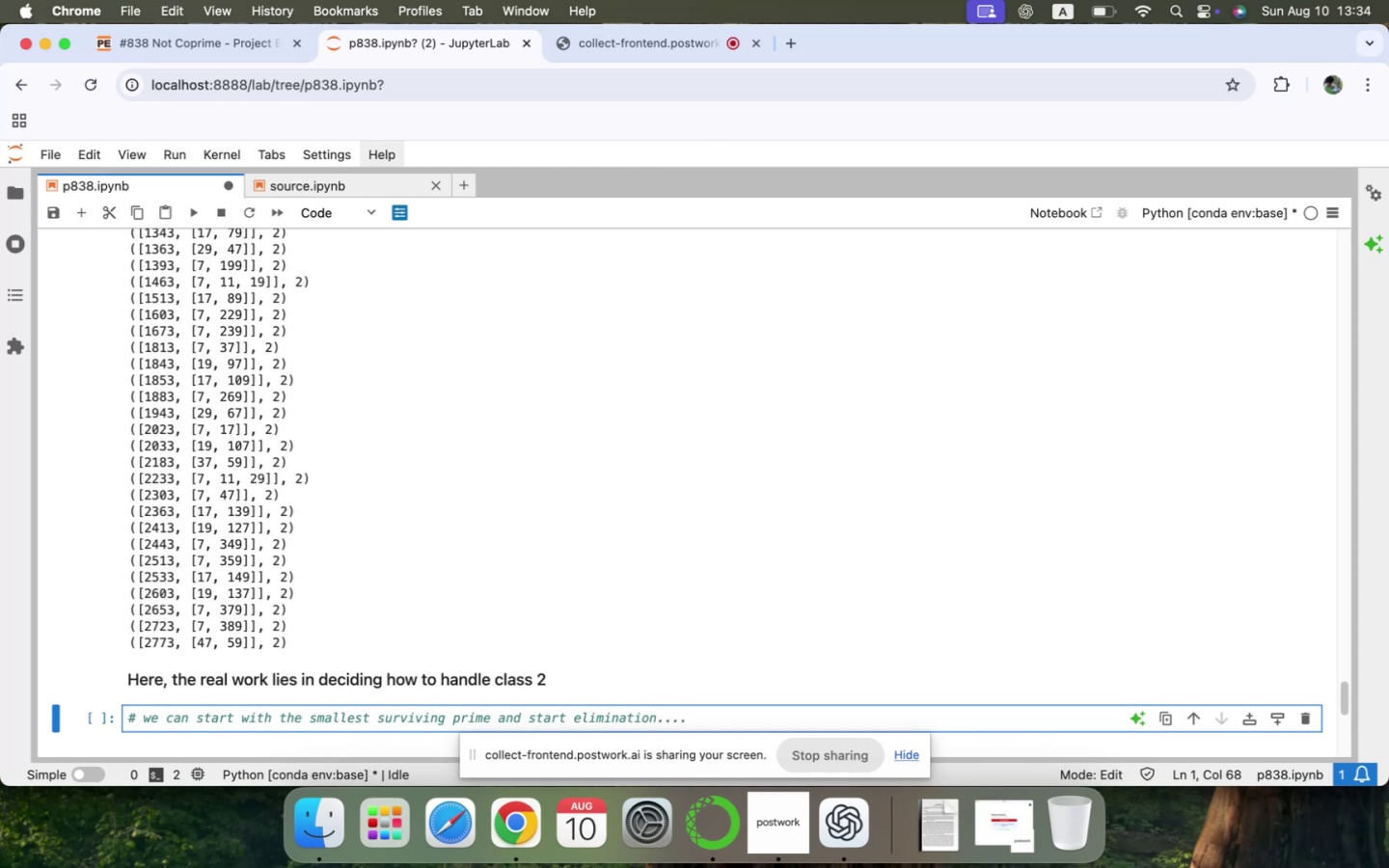 
key(ArrowDown)
 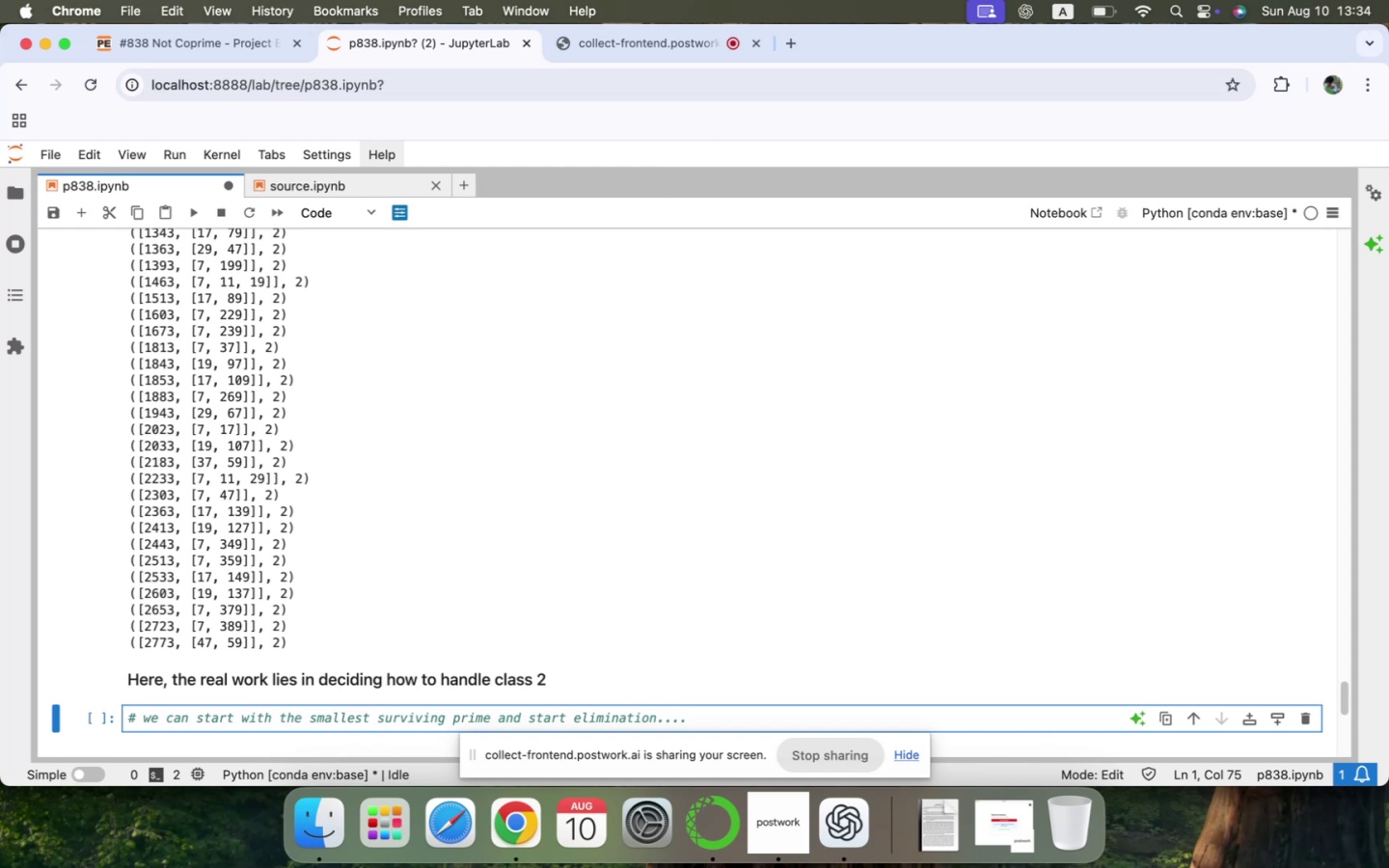 
key(Enter)
 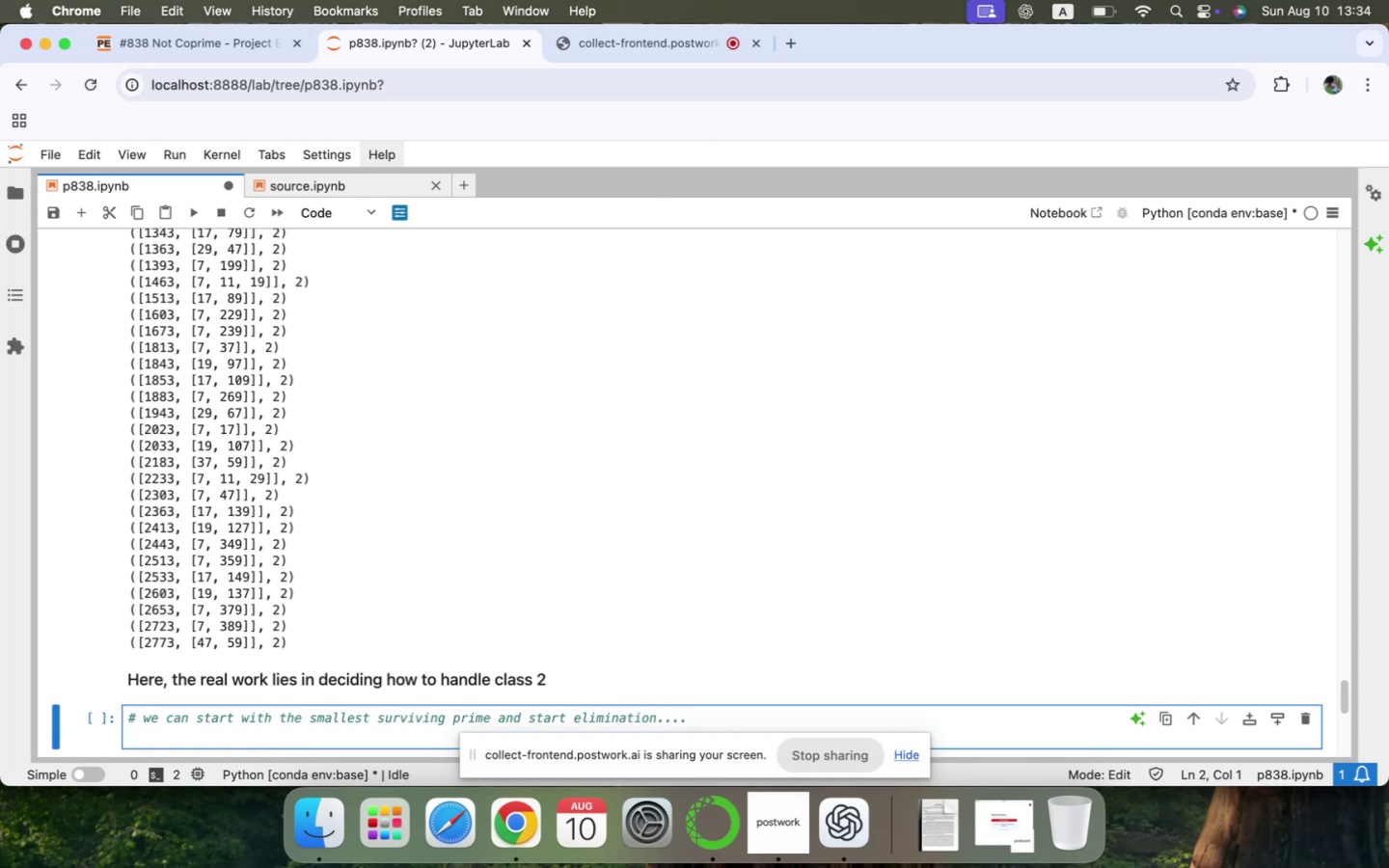 
scroll: coordinate [198, 366], scroll_direction: up, amount: 14.0
 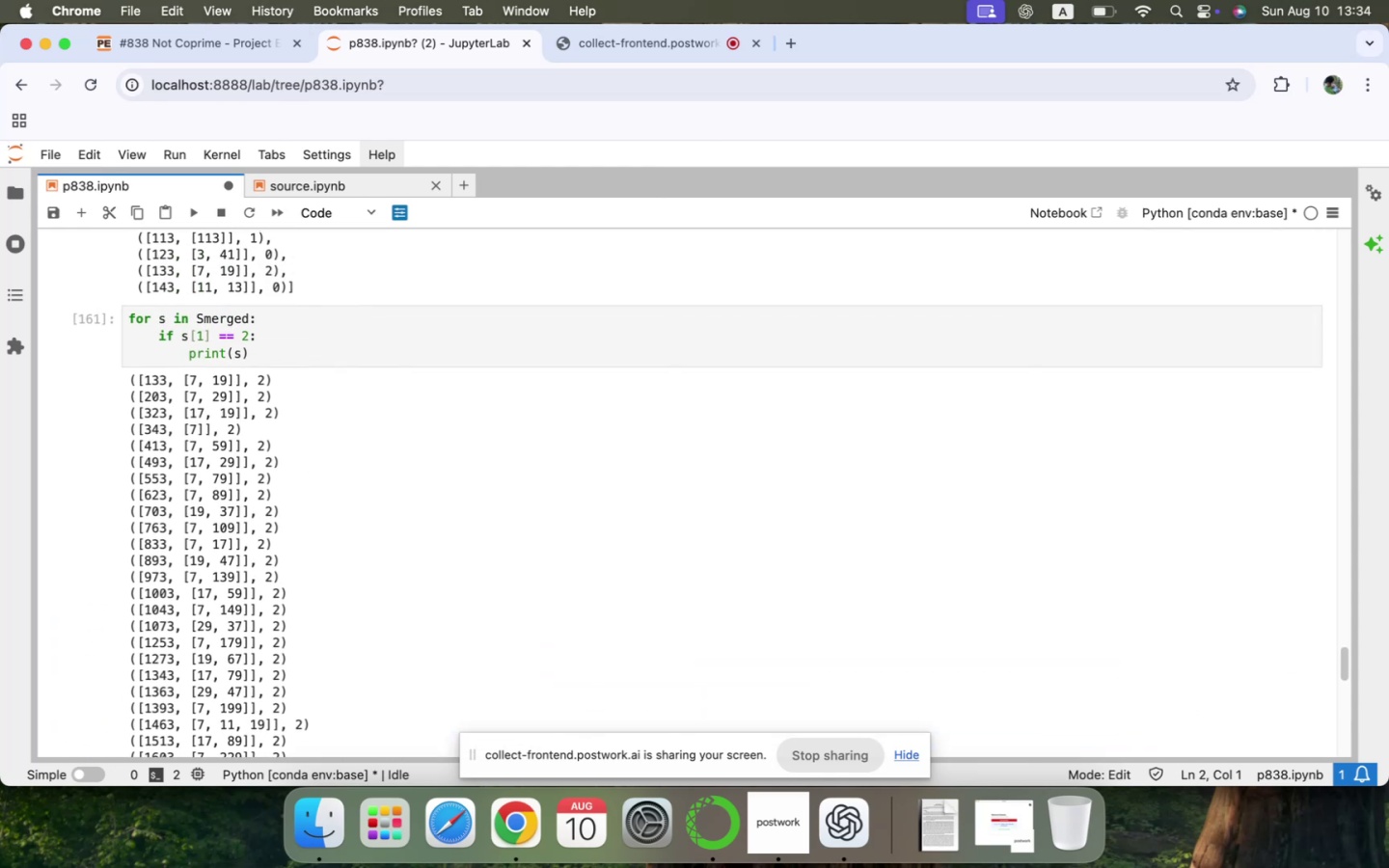 
scroll: coordinate [198, 366], scroll_direction: down, amount: 26.0
 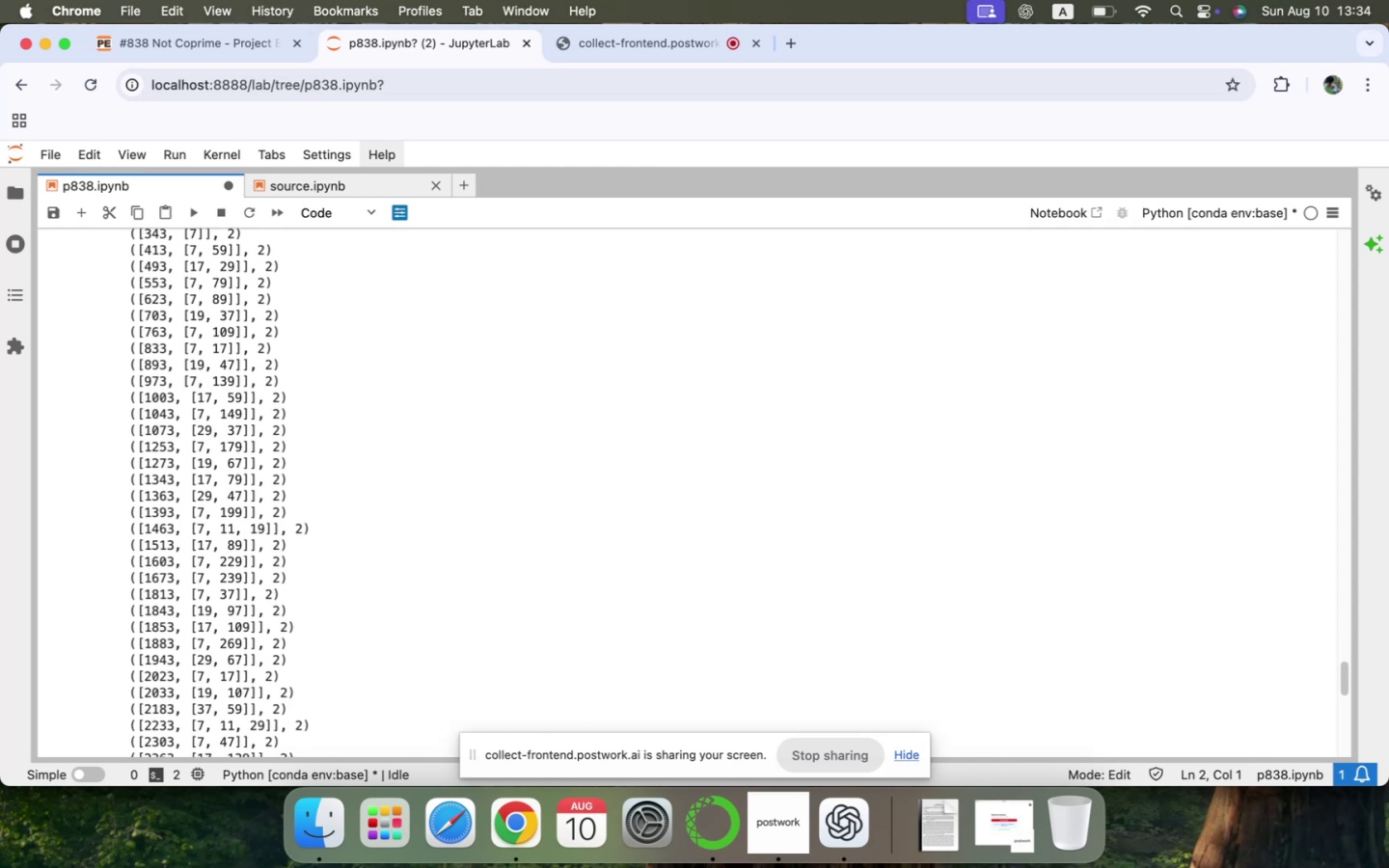 
scroll: coordinate [198, 366], scroll_direction: up, amount: 9.0
 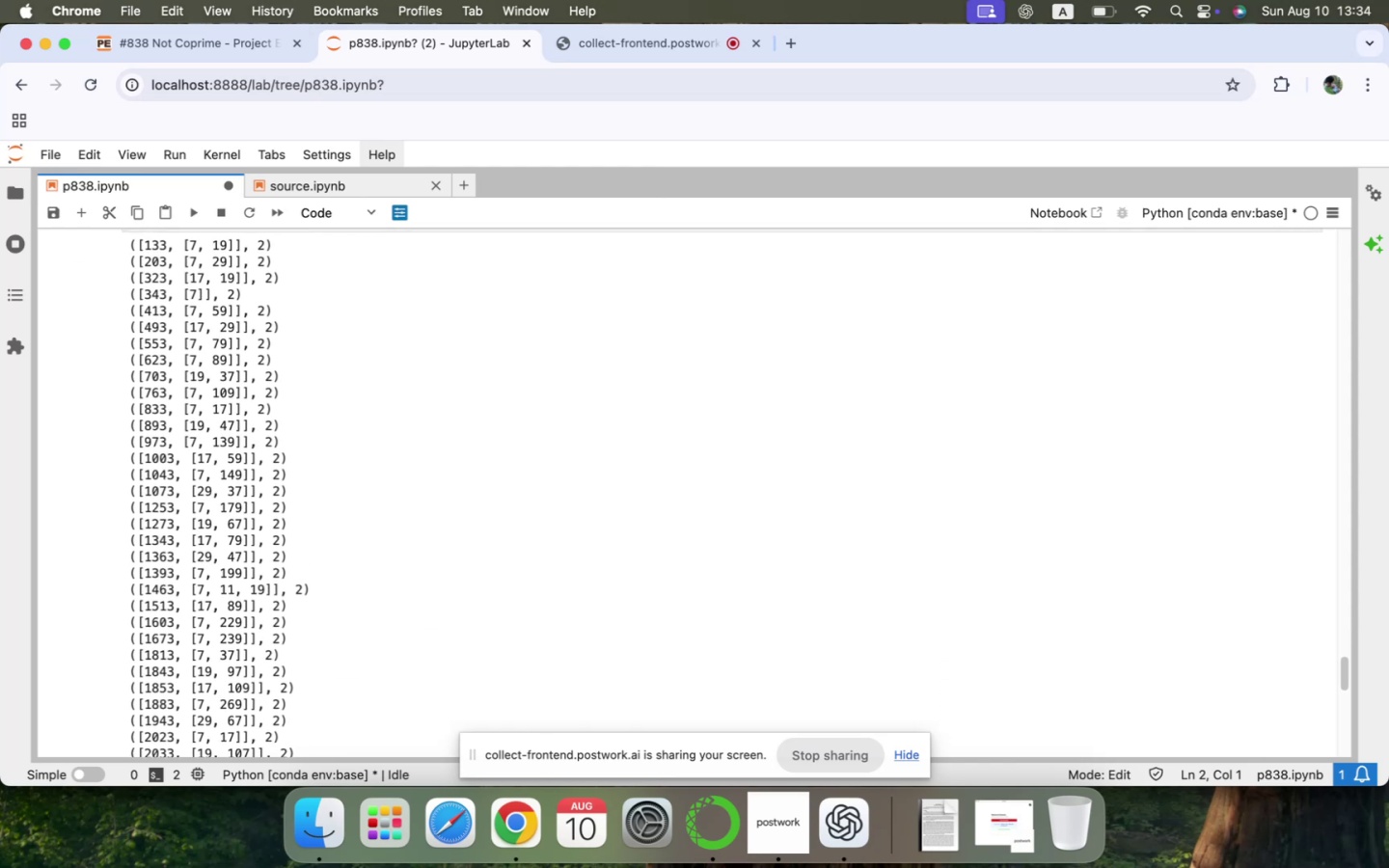 
scroll: coordinate [198, 366], scroll_direction: down, amount: 18.0
 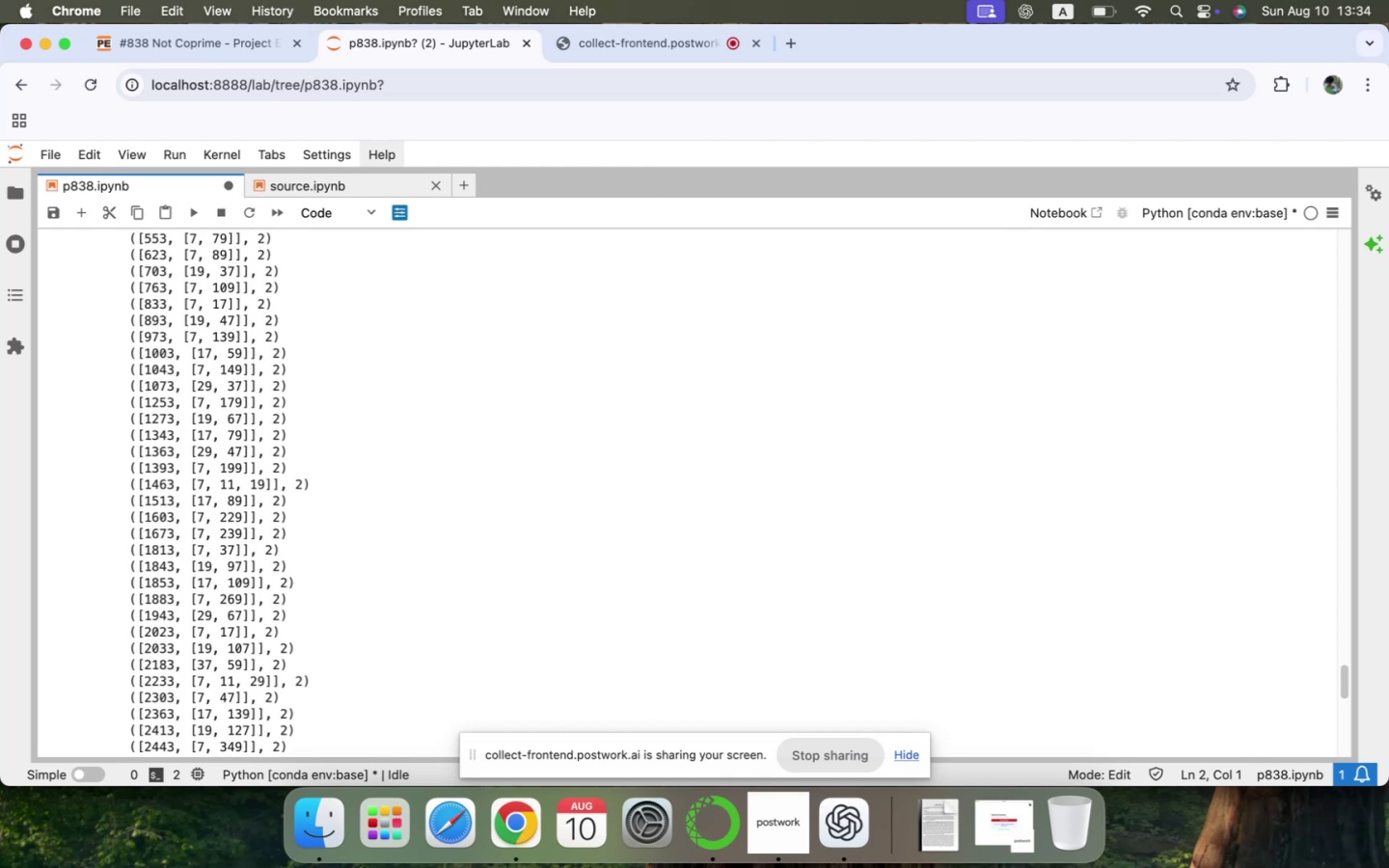 
wait(9.52)
 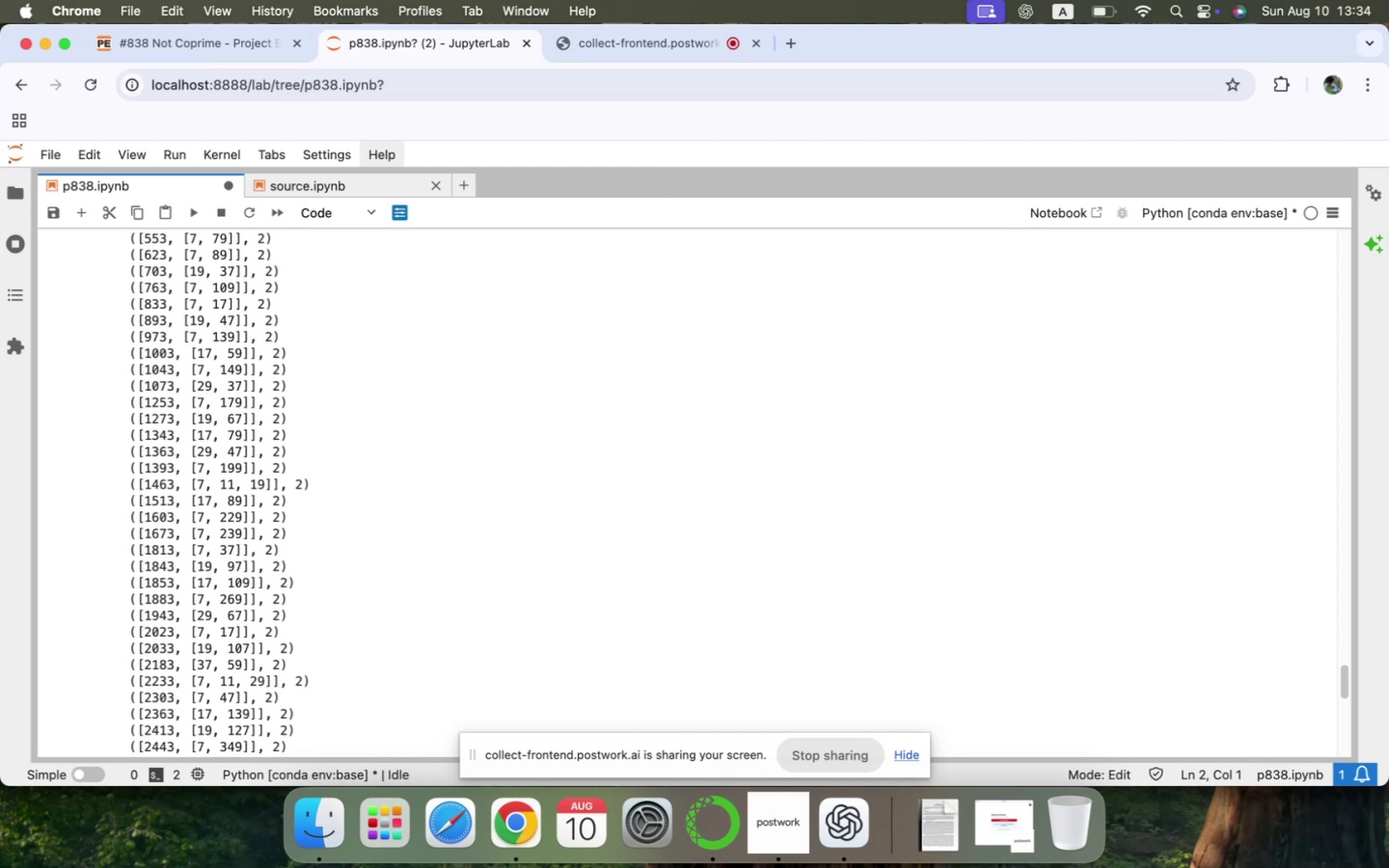 
scroll: coordinate [198, 366], scroll_direction: down, amount: 39.0
 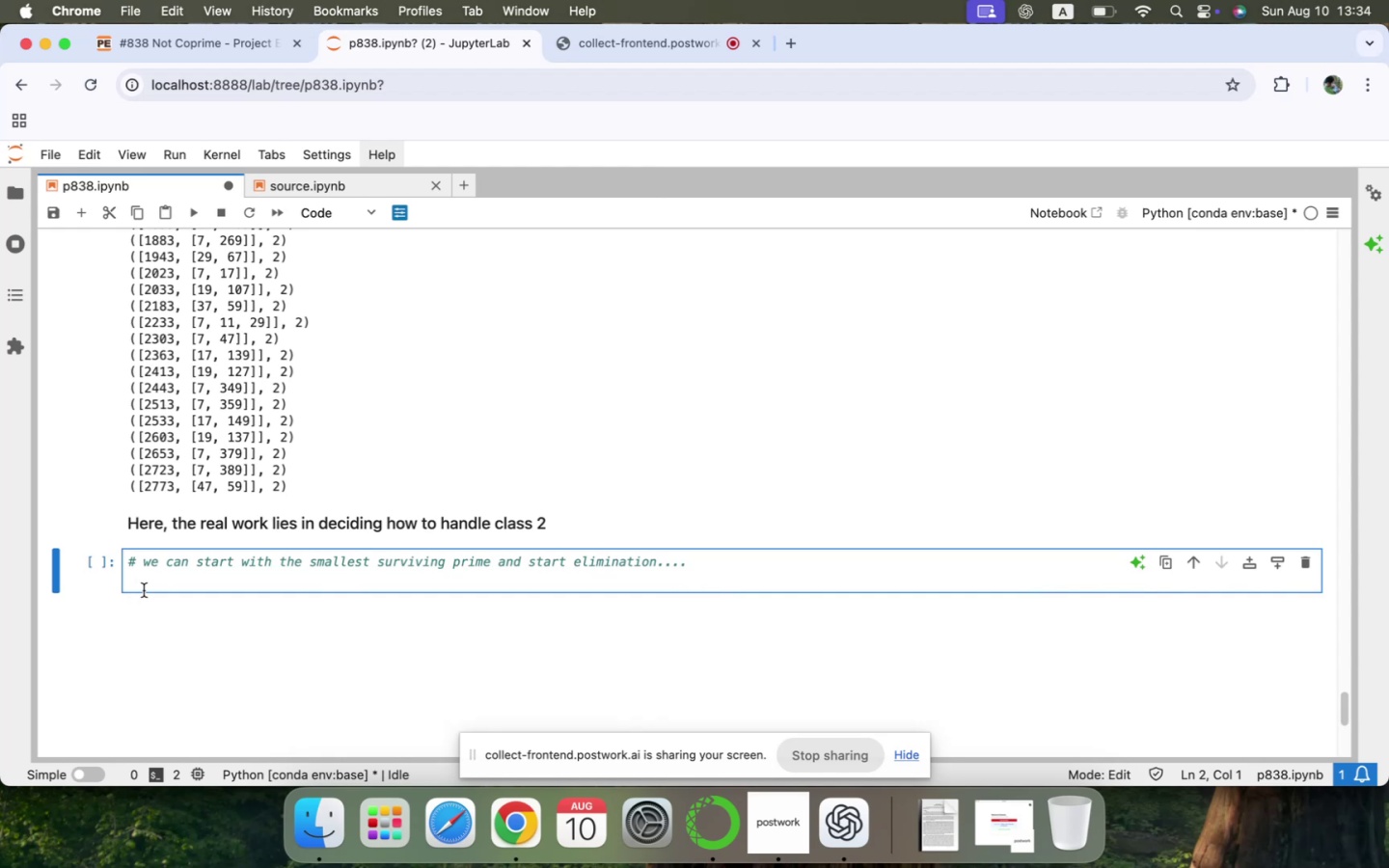 
left_click([150, 583])
 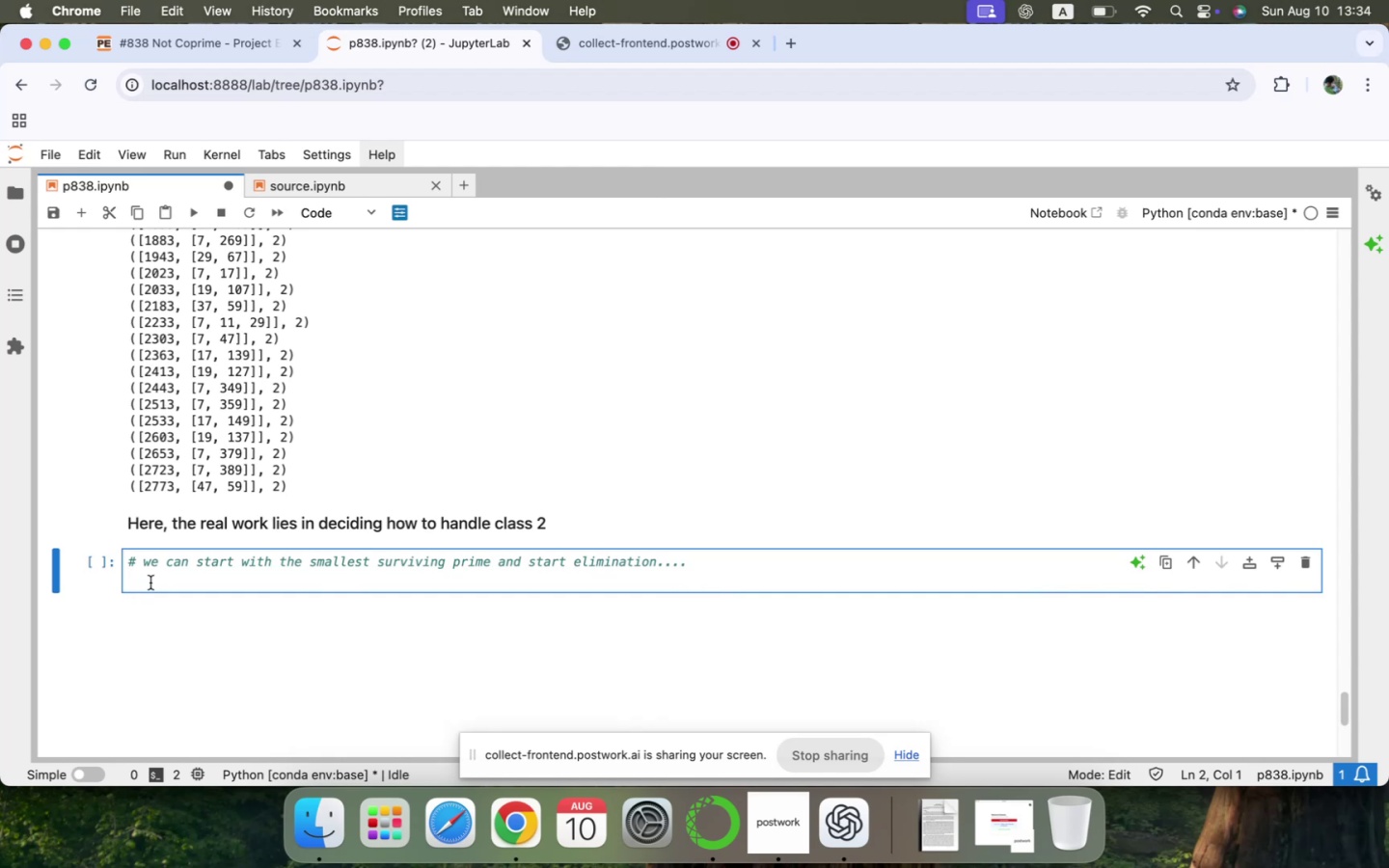 
key(Shift+3)
 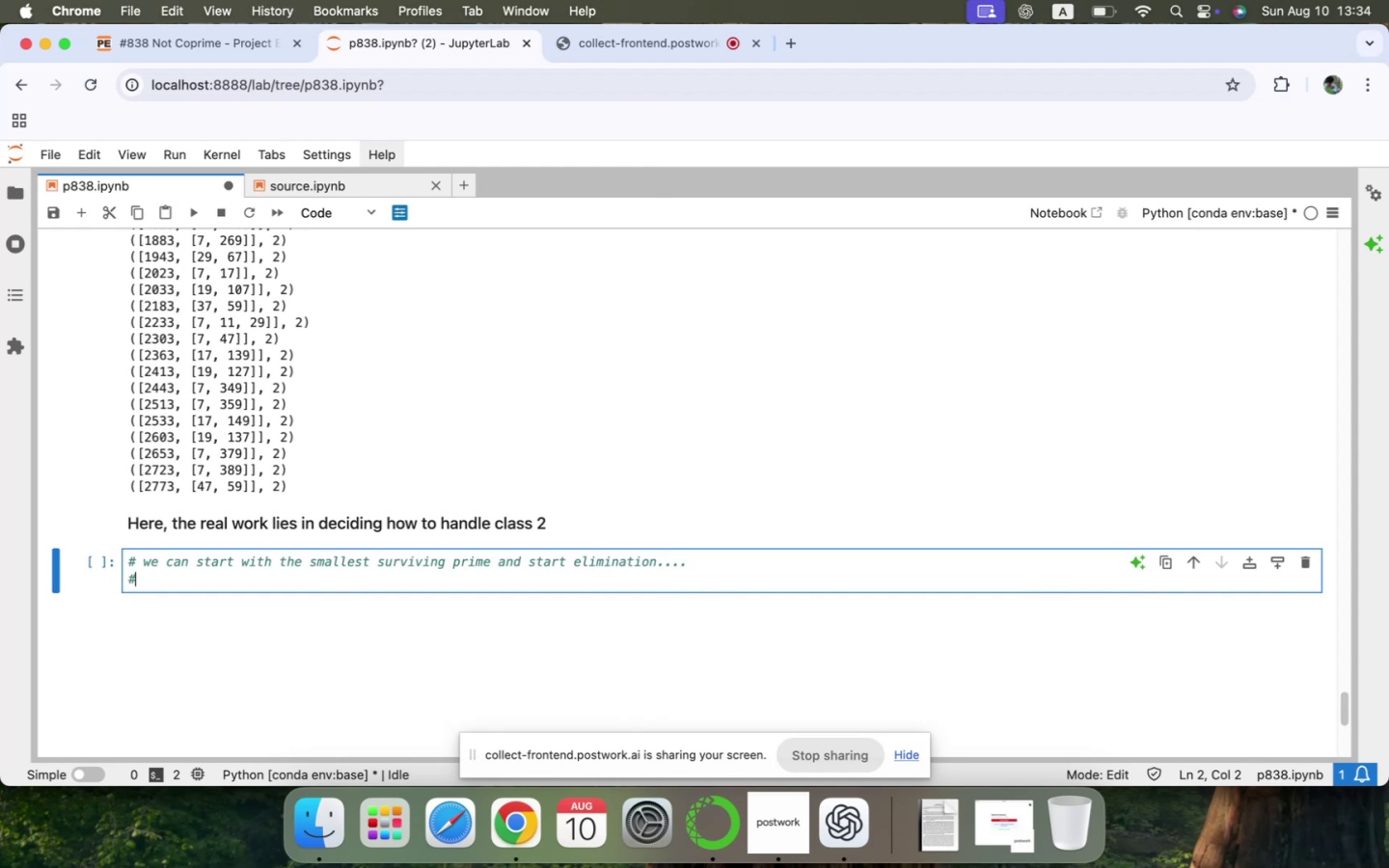 
scroll: coordinate [150, 583], scroll_direction: up, amount: 51.0
 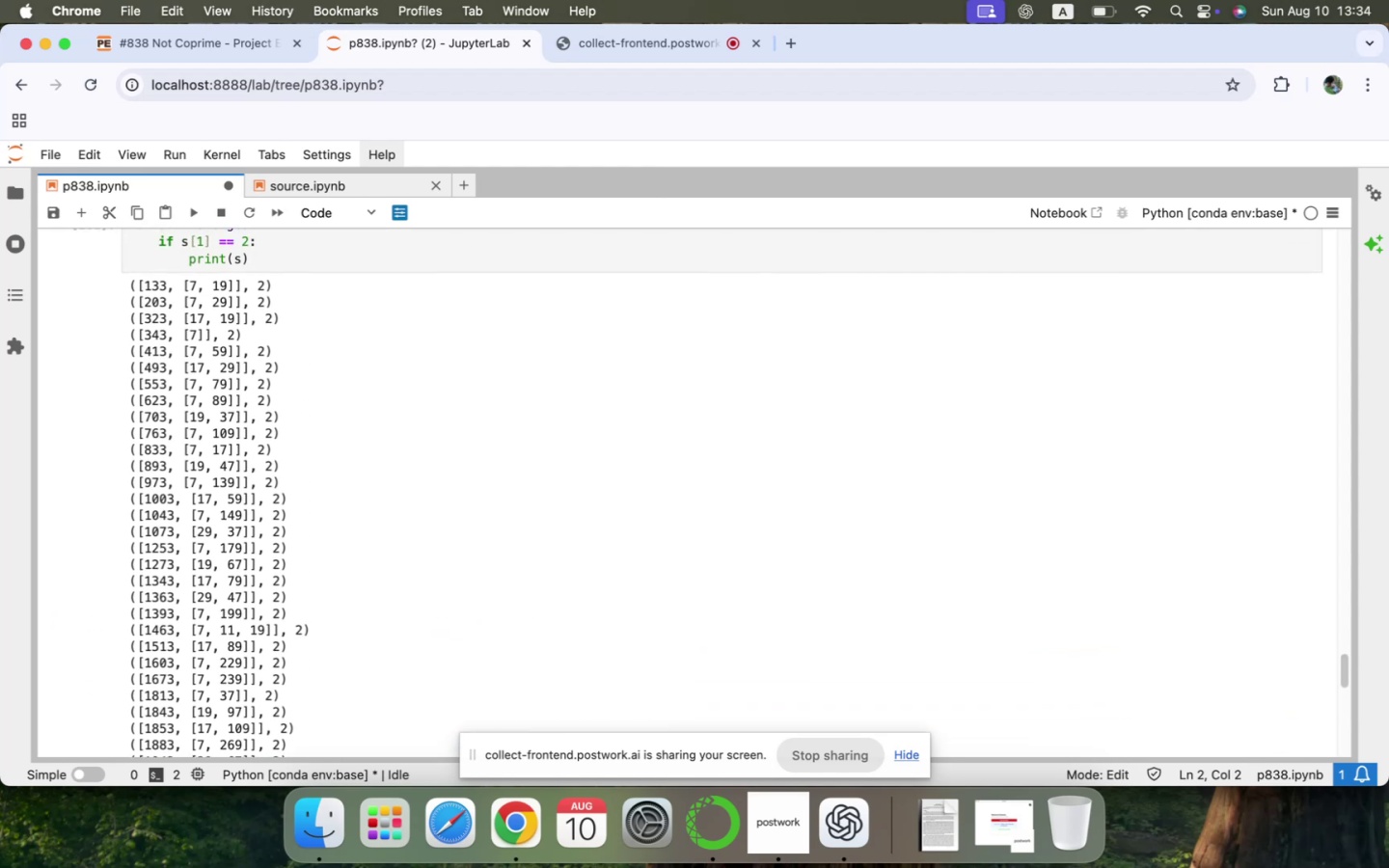 
scroll: coordinate [150, 583], scroll_direction: down, amount: 7.0
 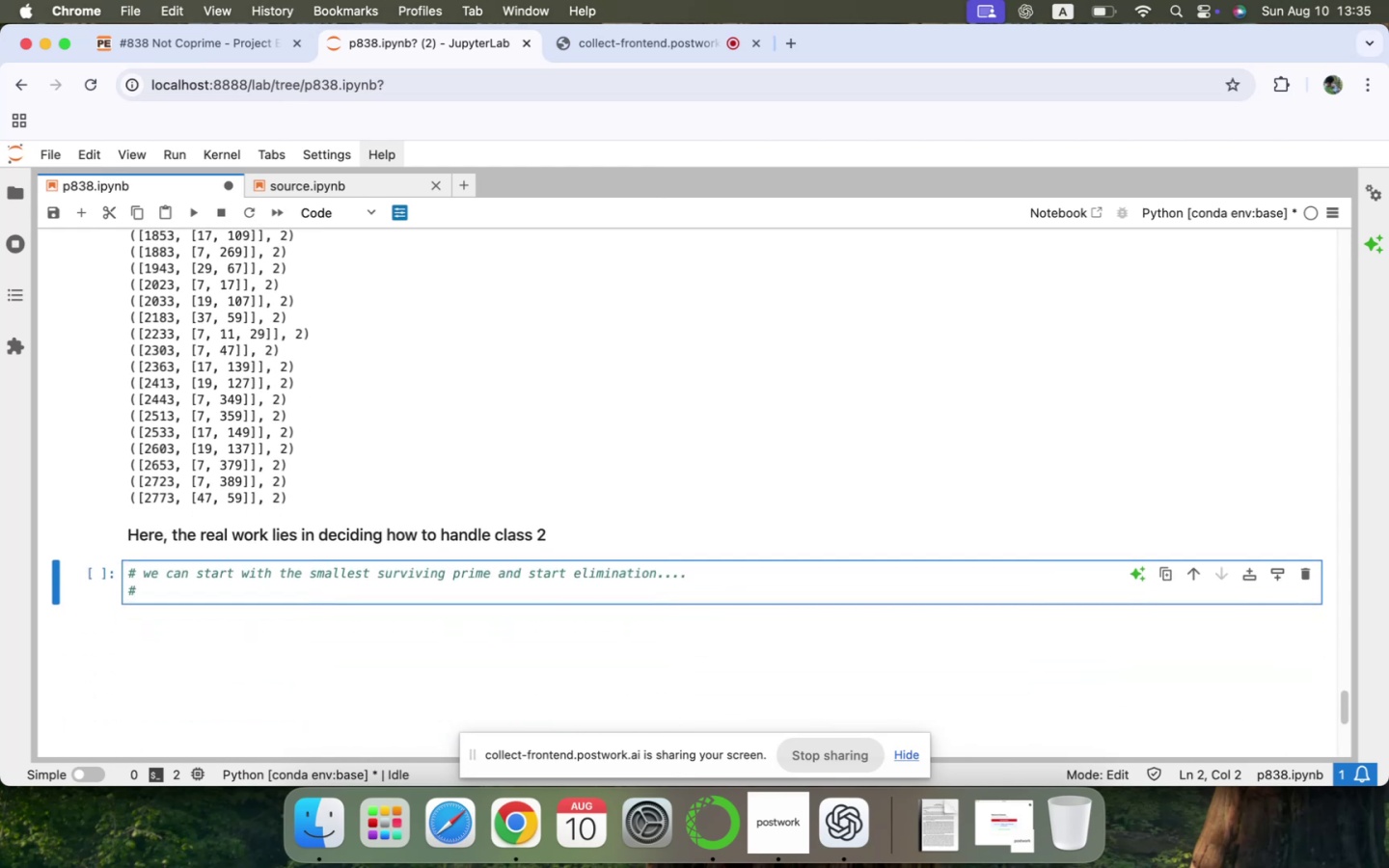 
type( we may have something like this a lot [7, 17)
key(Backspace)
type(9)
 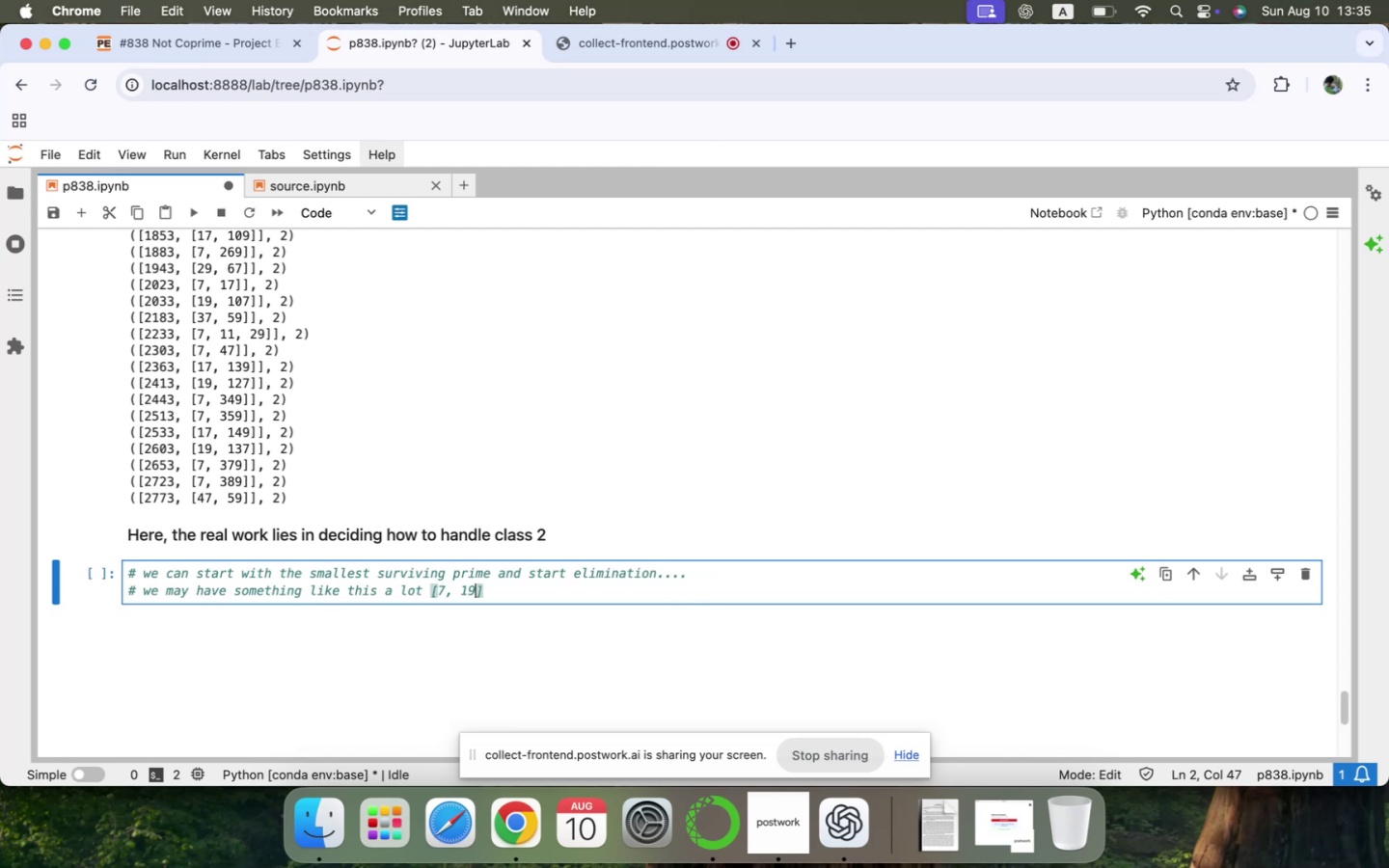 
key(ArrowRight)
 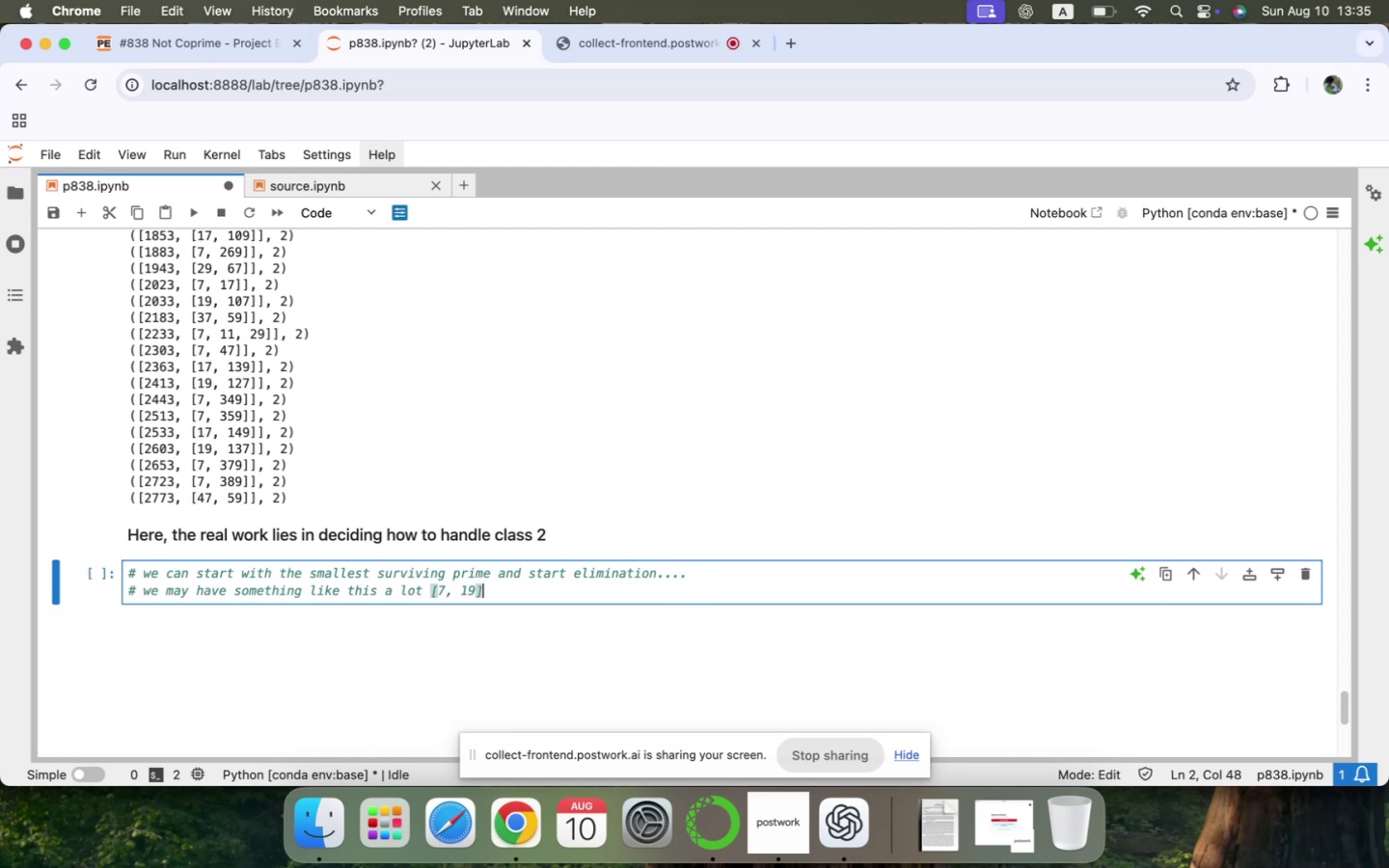 
key(Enter)
 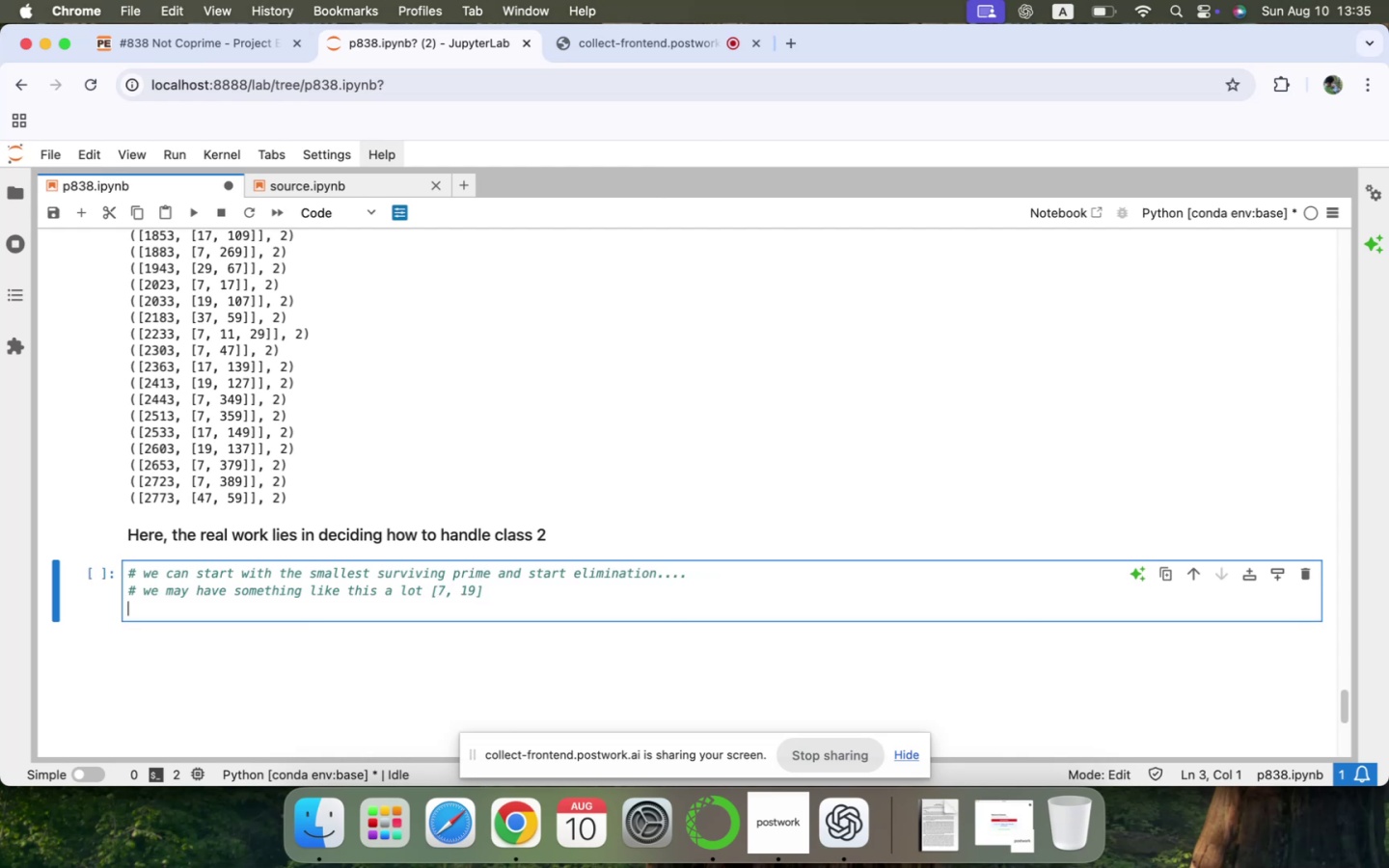 
key(Shift+ShiftRight)
 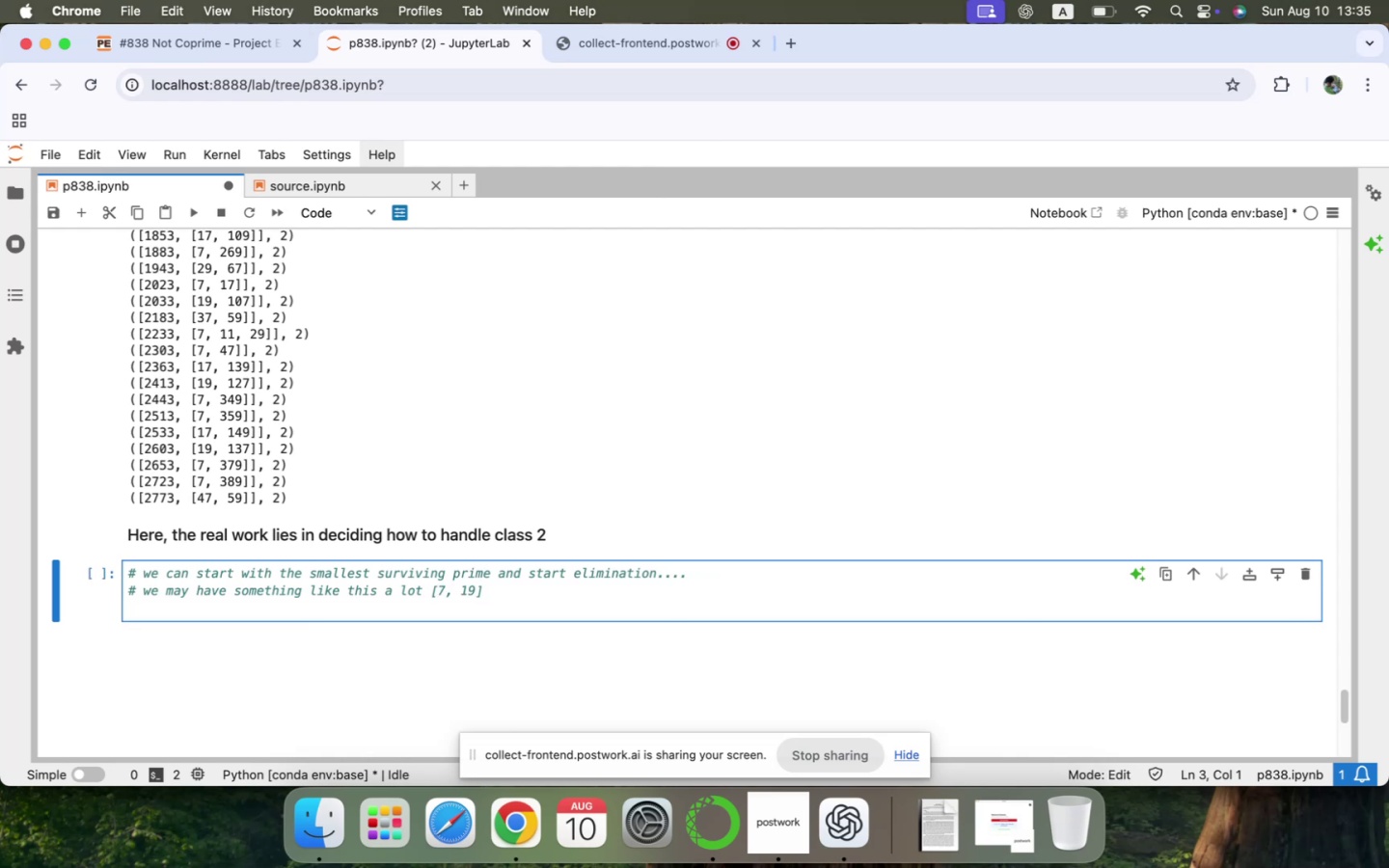 
key(Shift+3)
 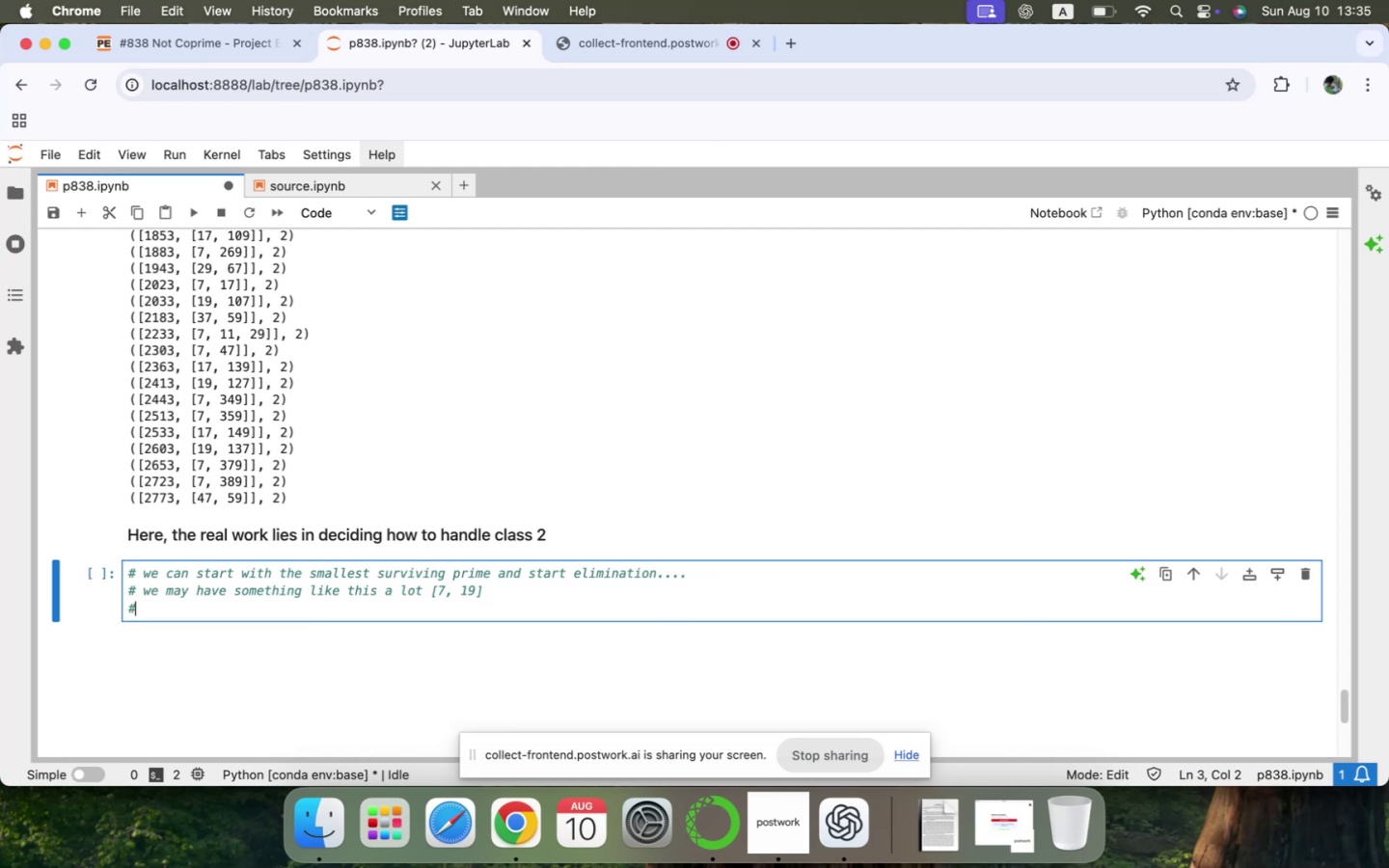 
key(ArrowUp)
 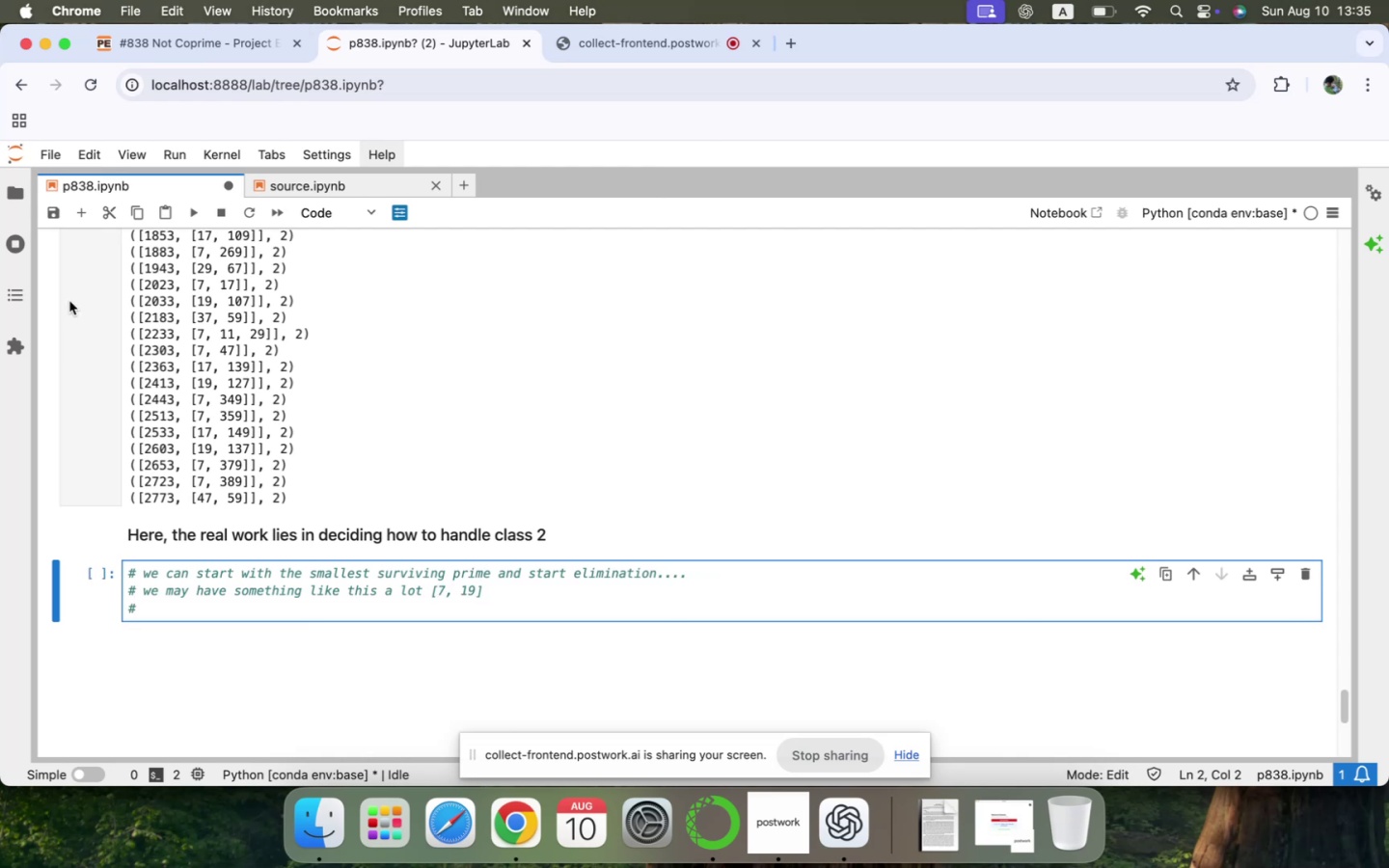 
left_click([327, 210])
 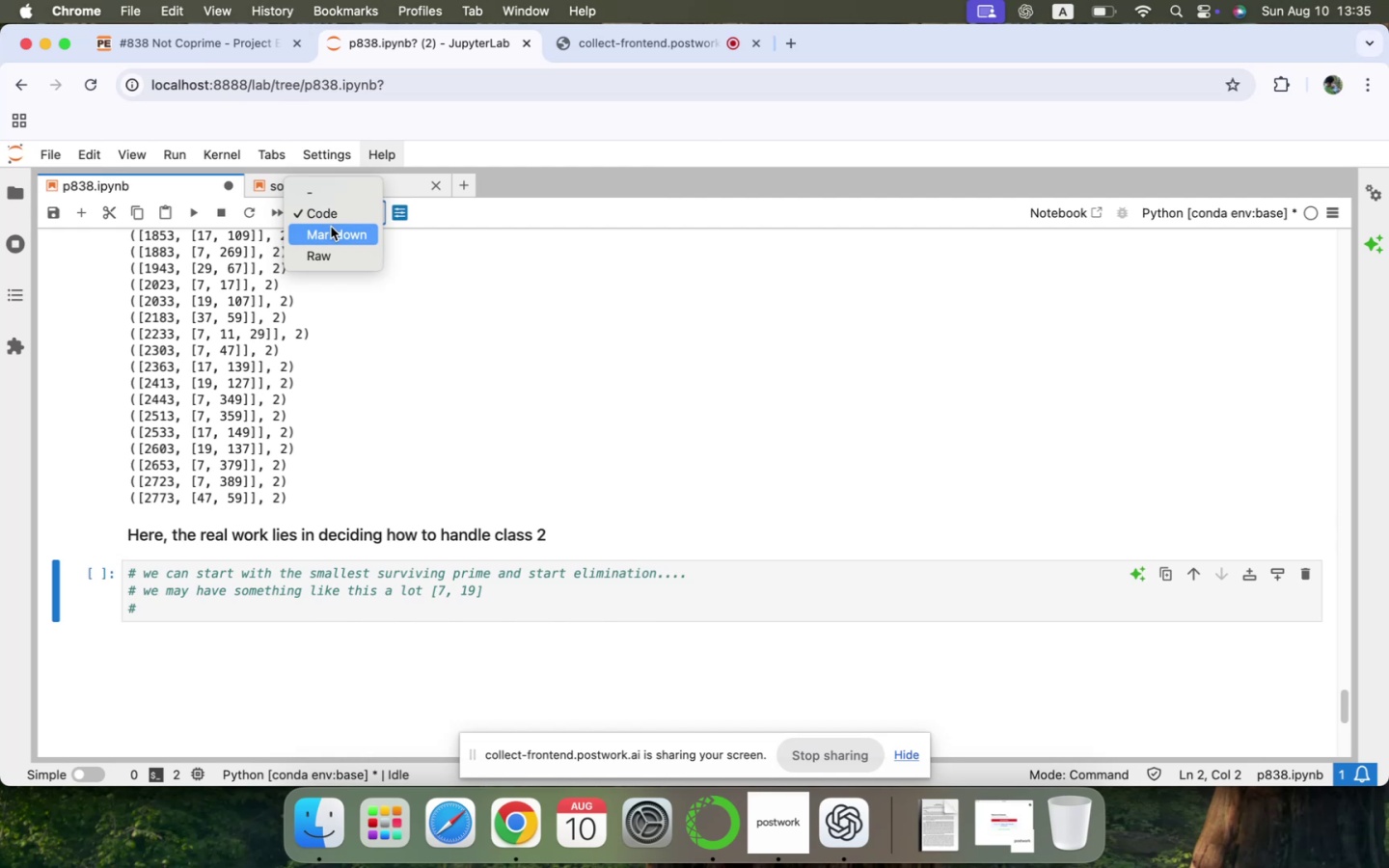 
left_click([331, 227])
 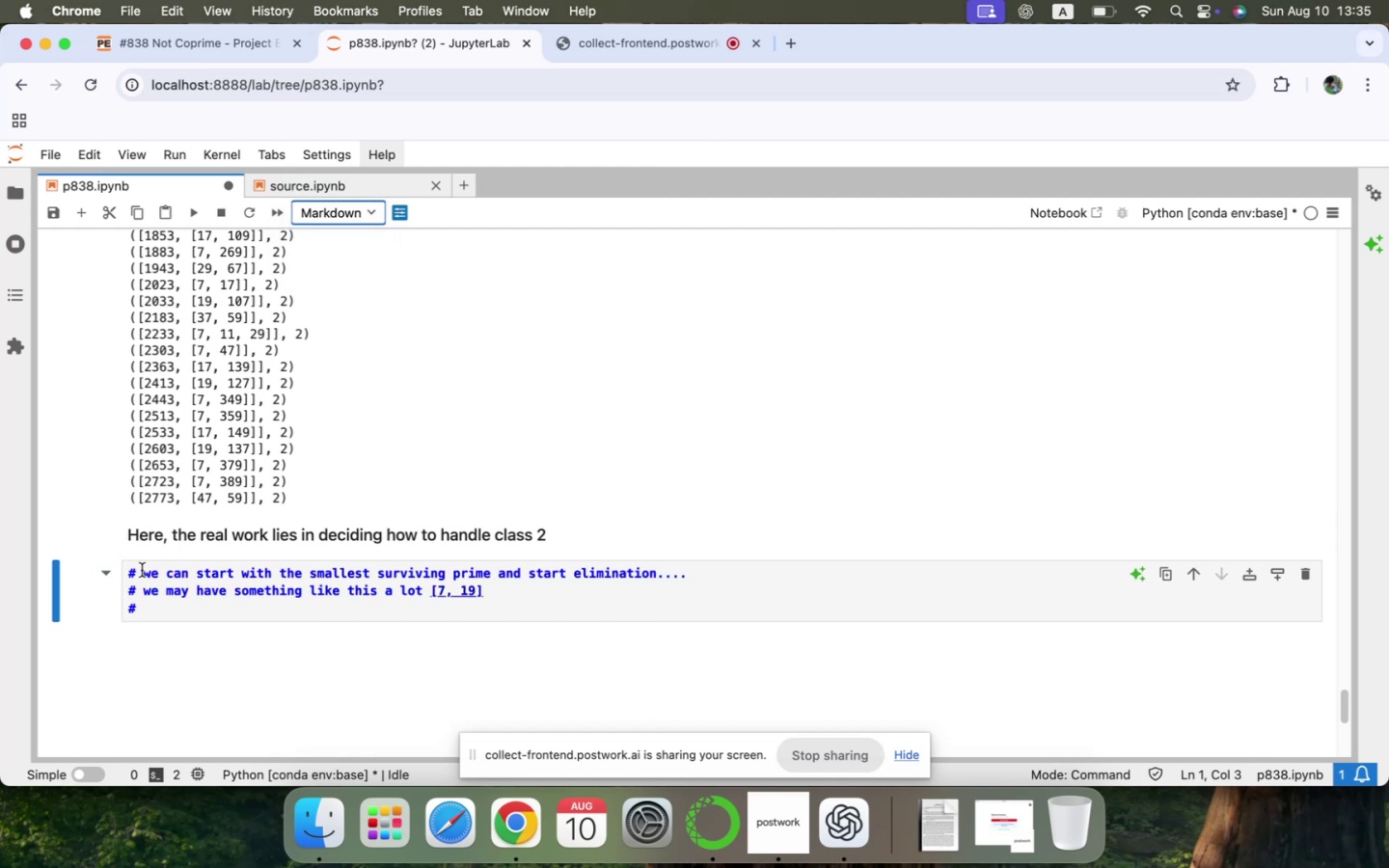 
left_click([138, 578])
 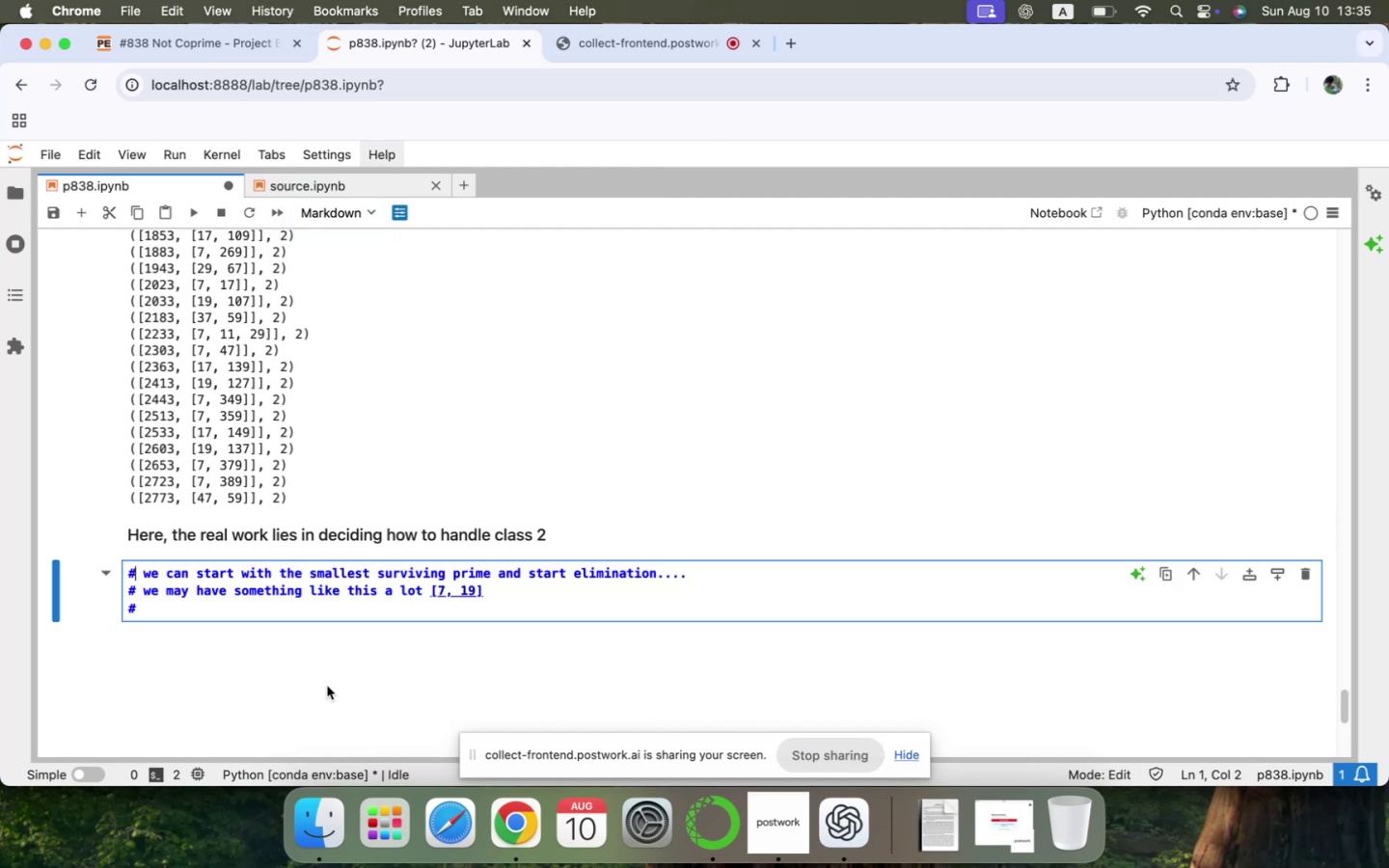 
key(ArrowRight)
 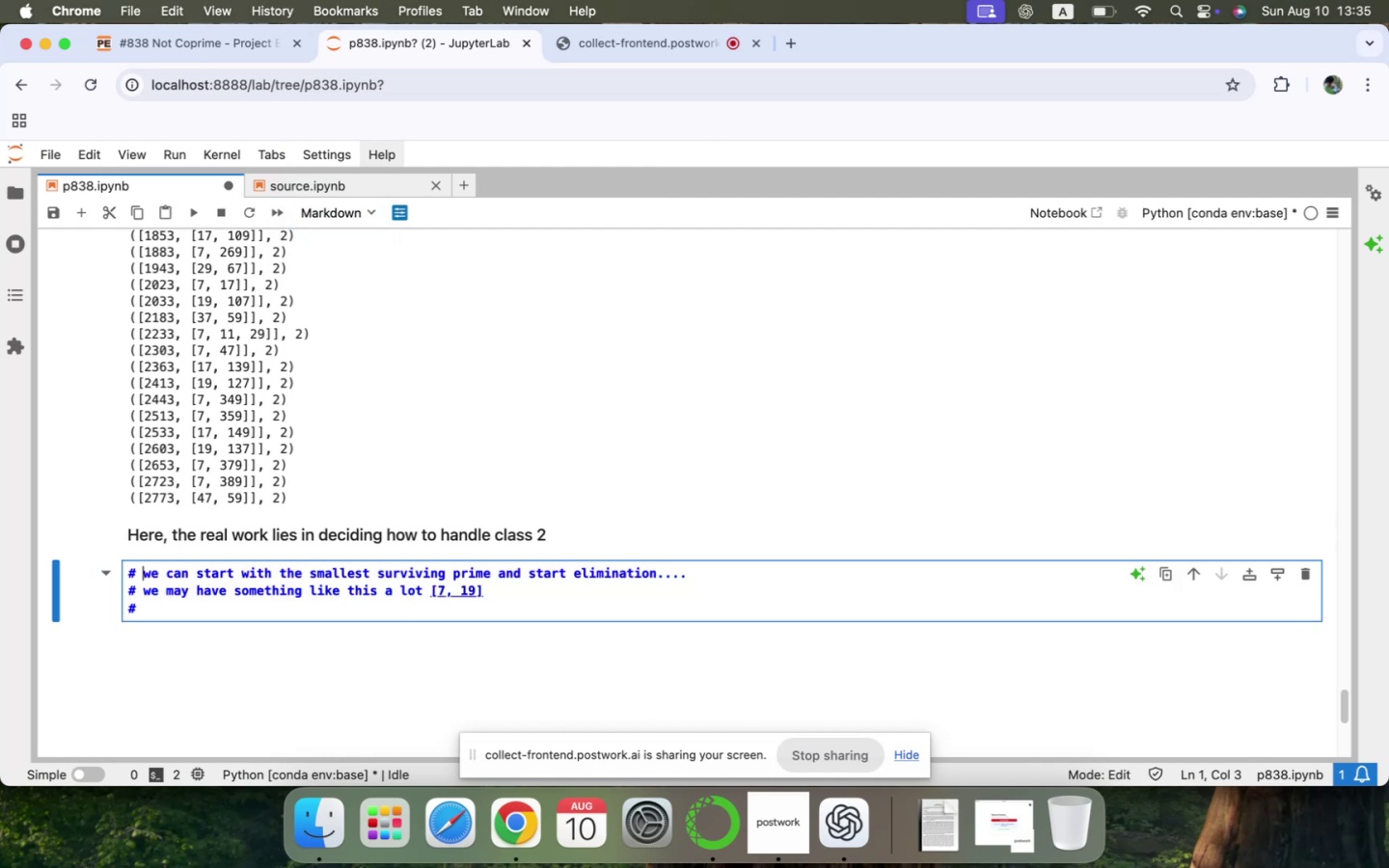 
key(ArrowLeft)
 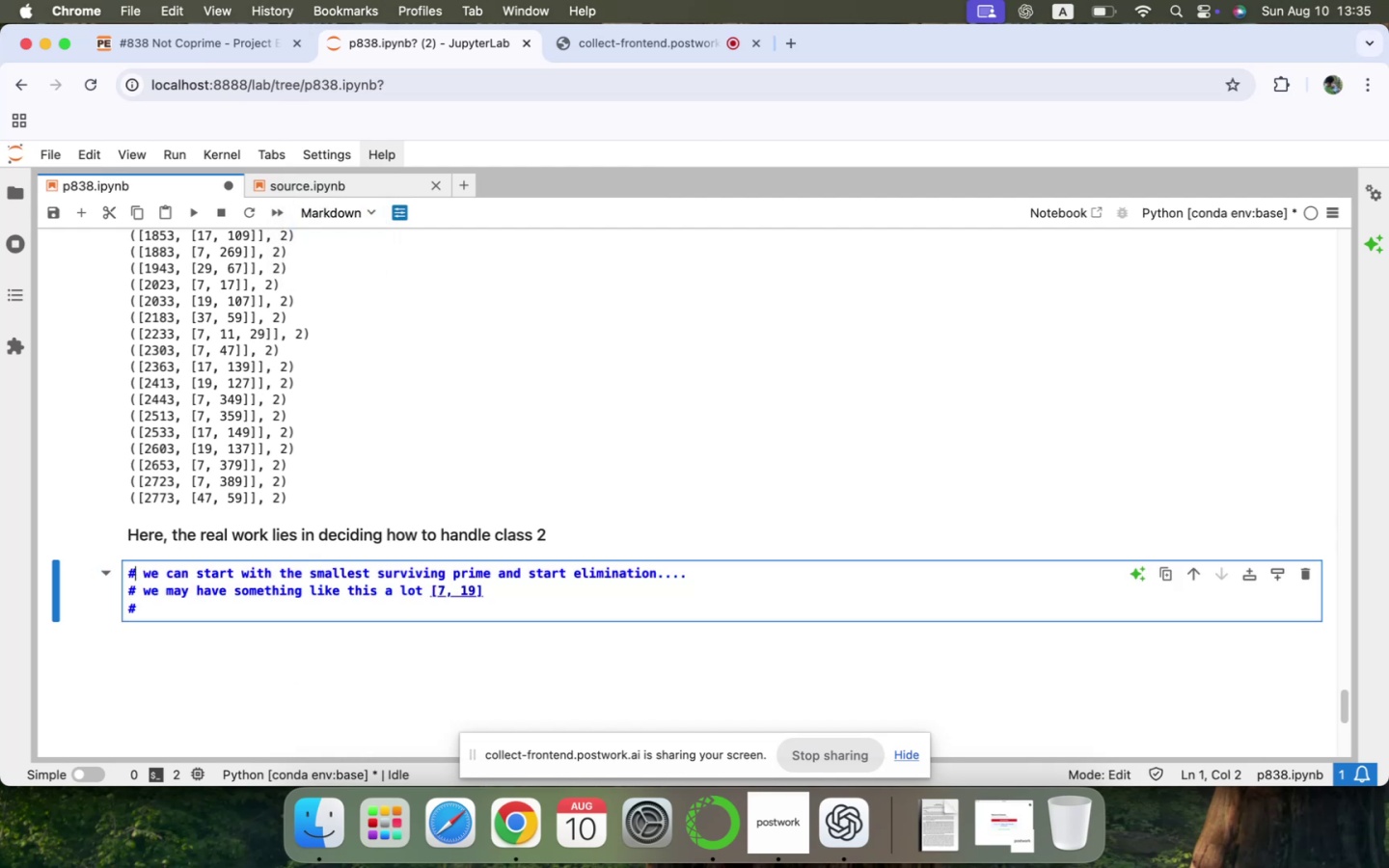 
key(Backspace)
 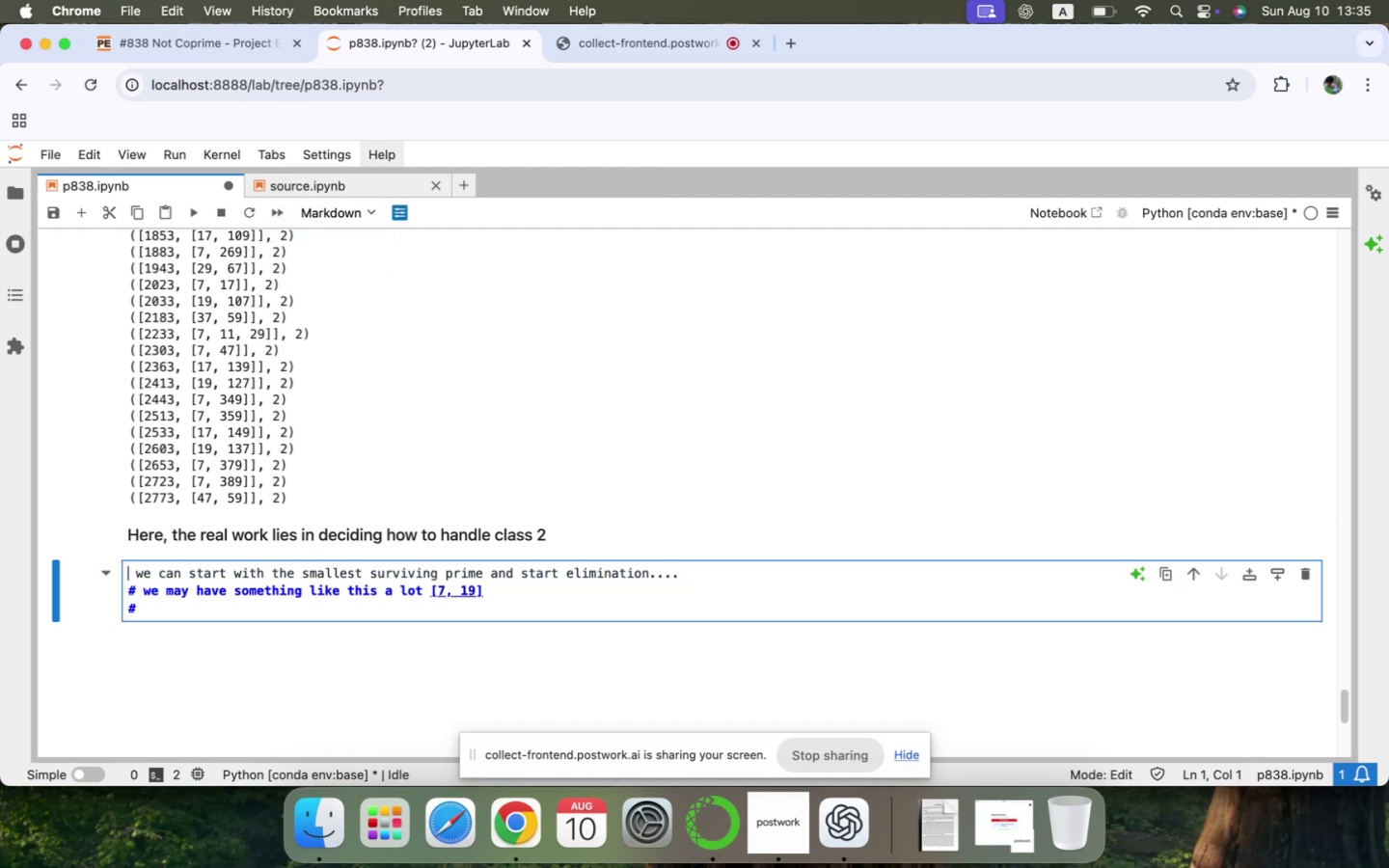 
key(ArrowDown)
 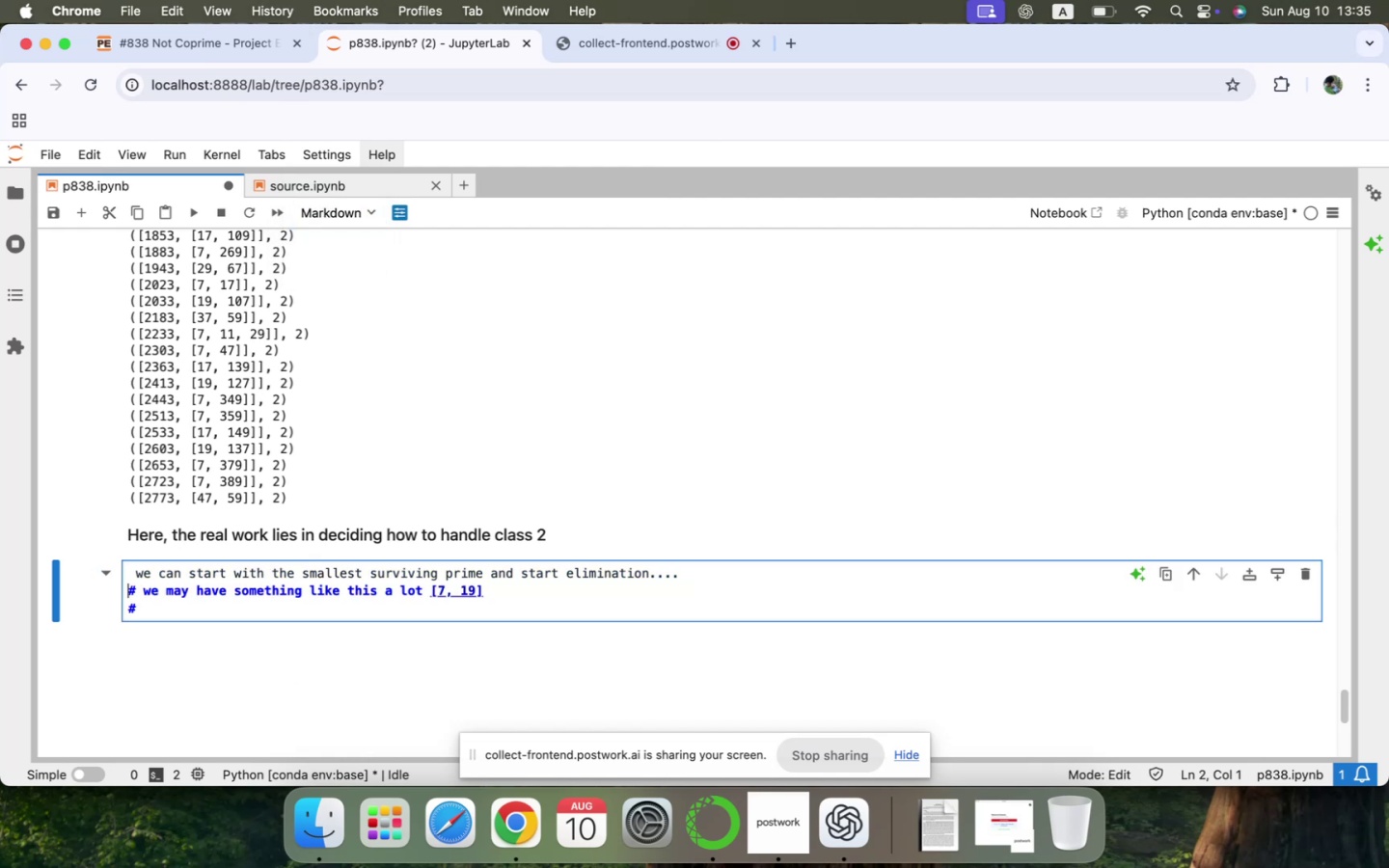 
key(ArrowRight)
 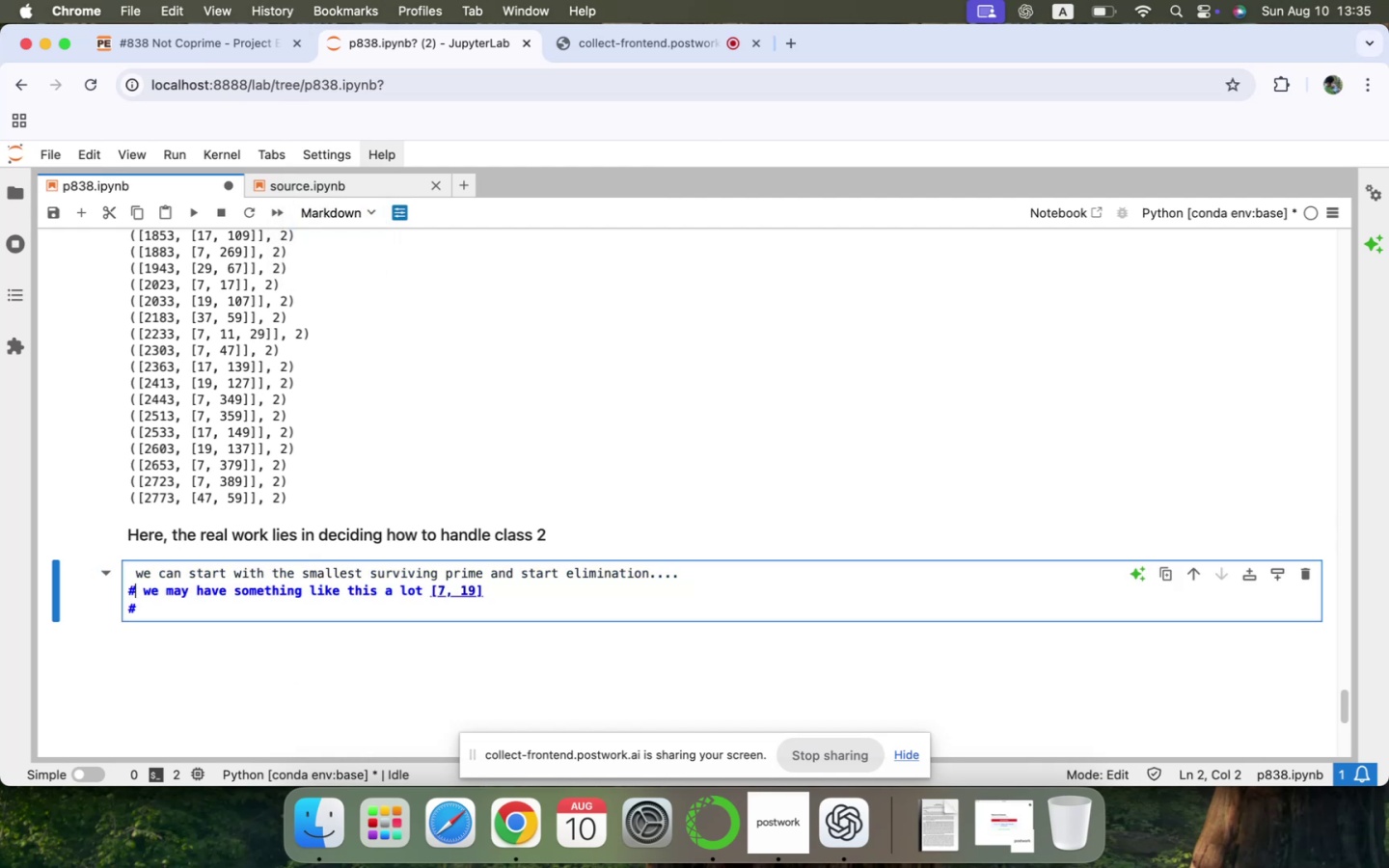 
key(Backspace)
 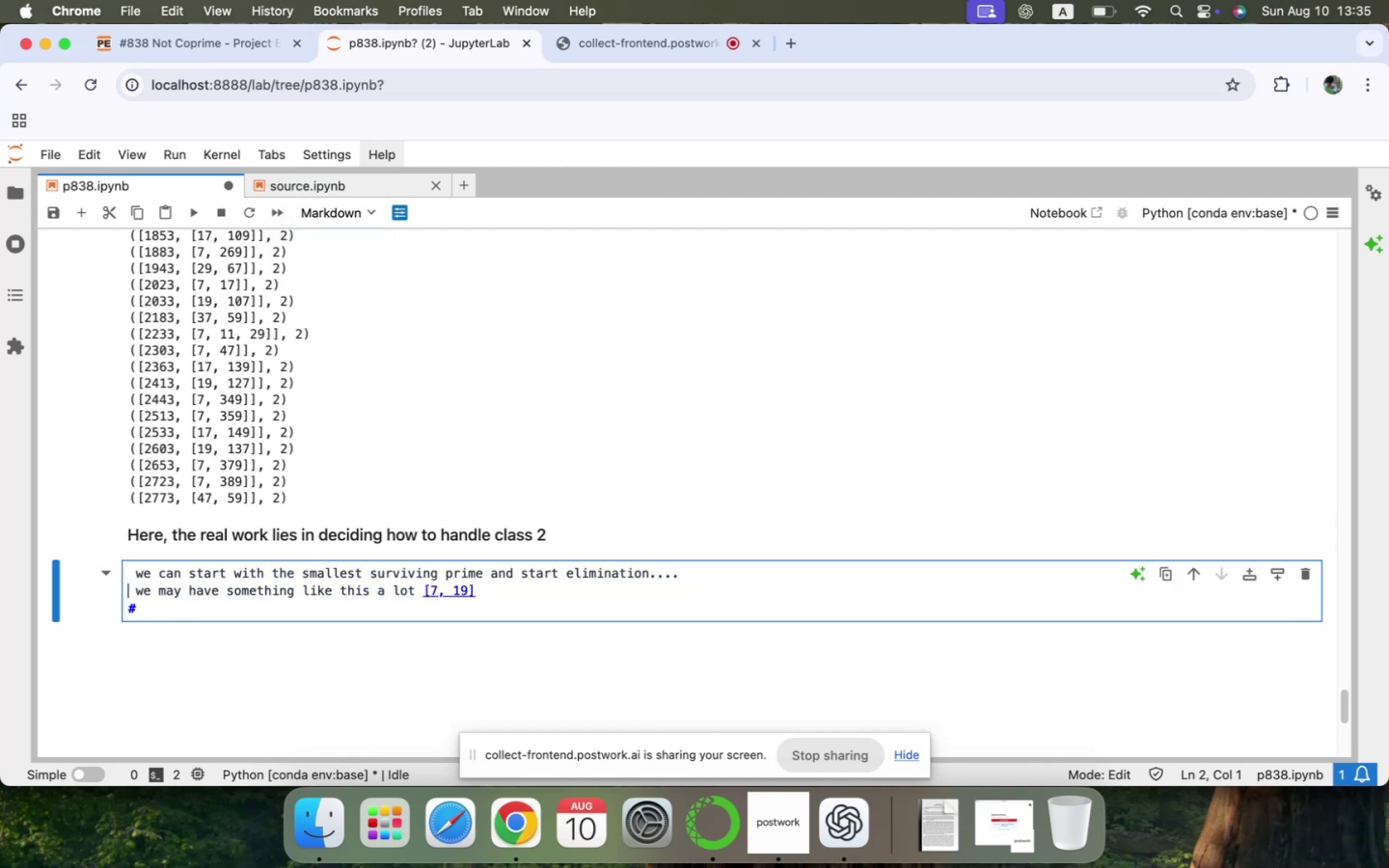 
key(ArrowRight)
 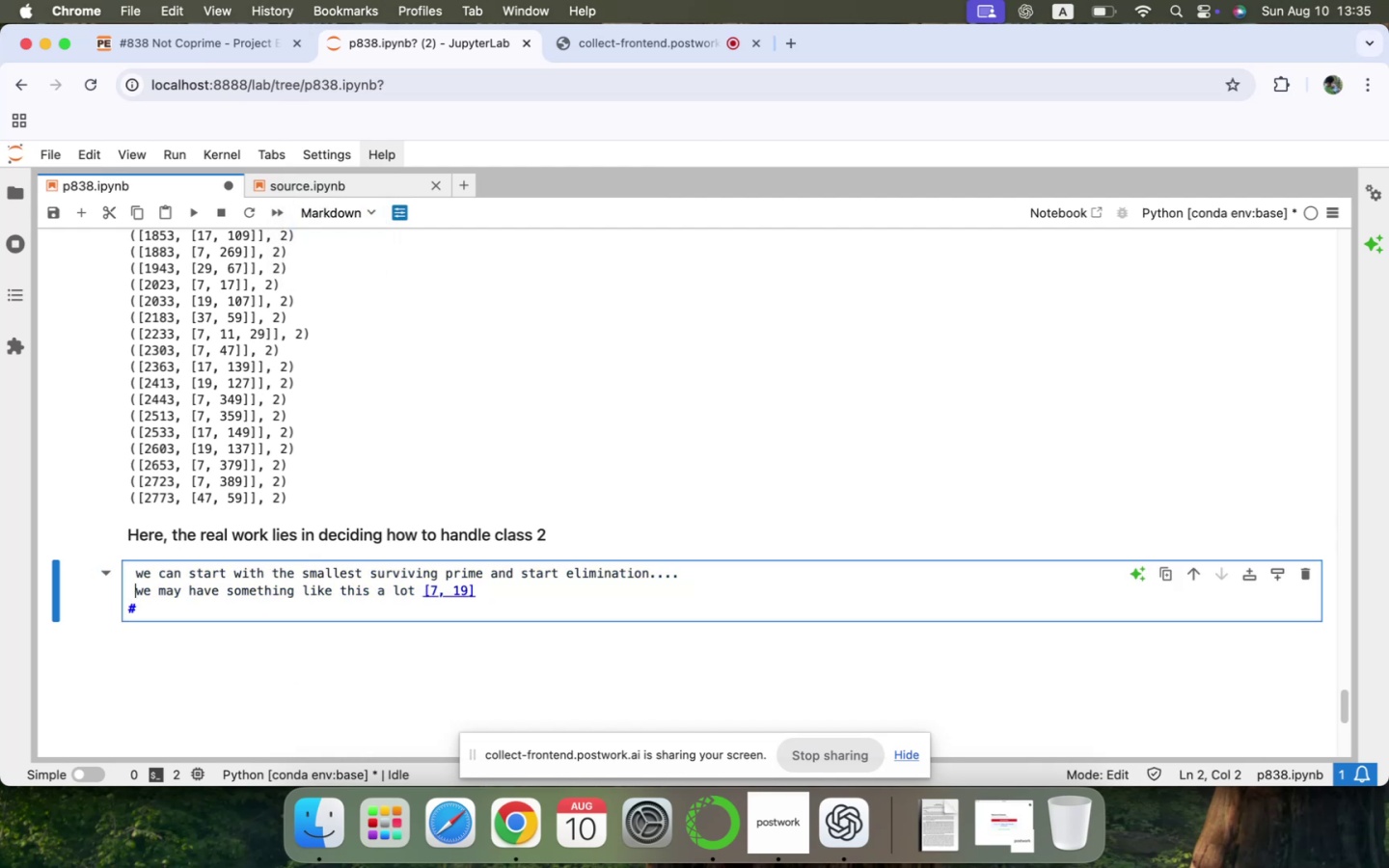 
key(Backspace)
 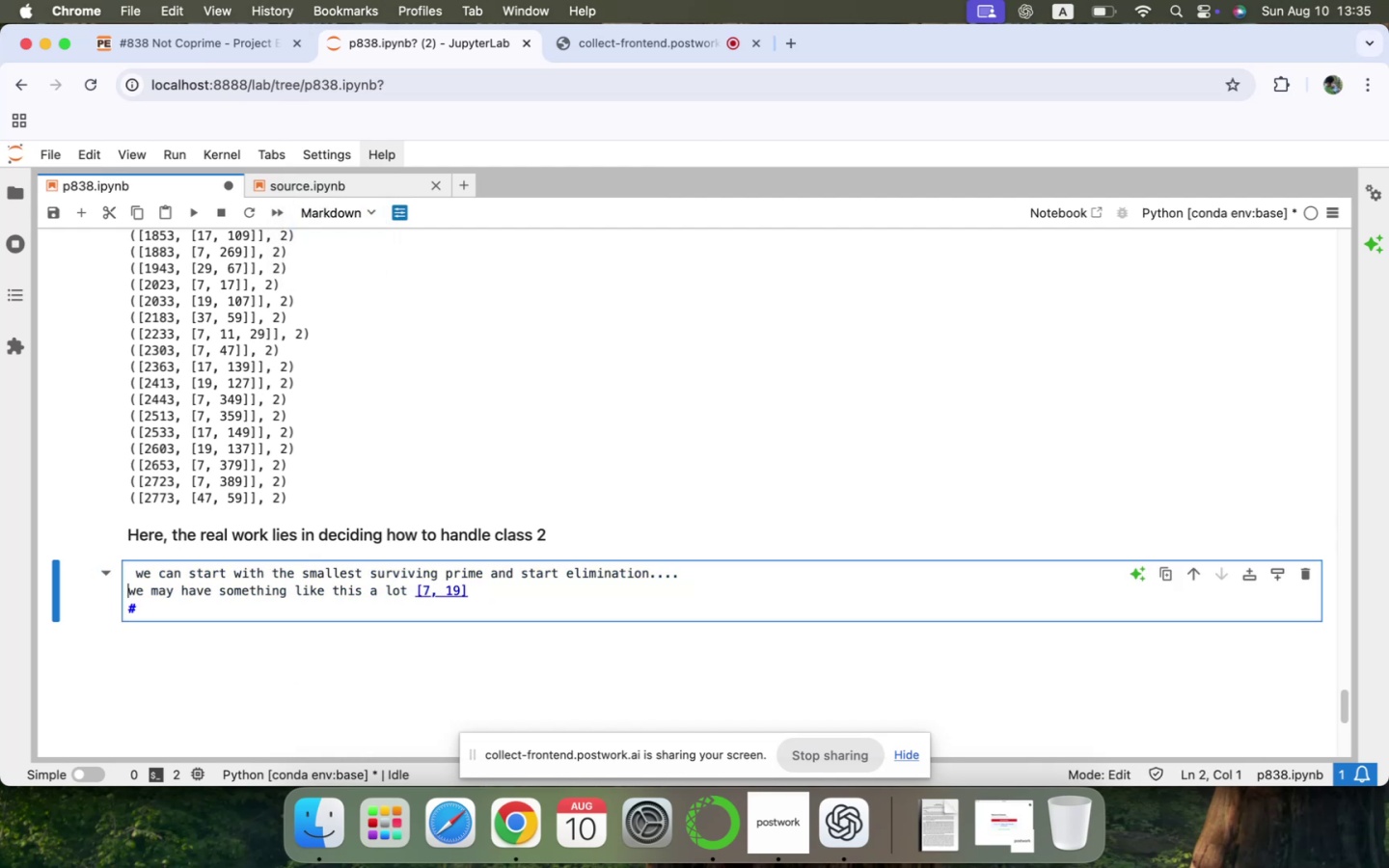 
key(ArrowUp)
 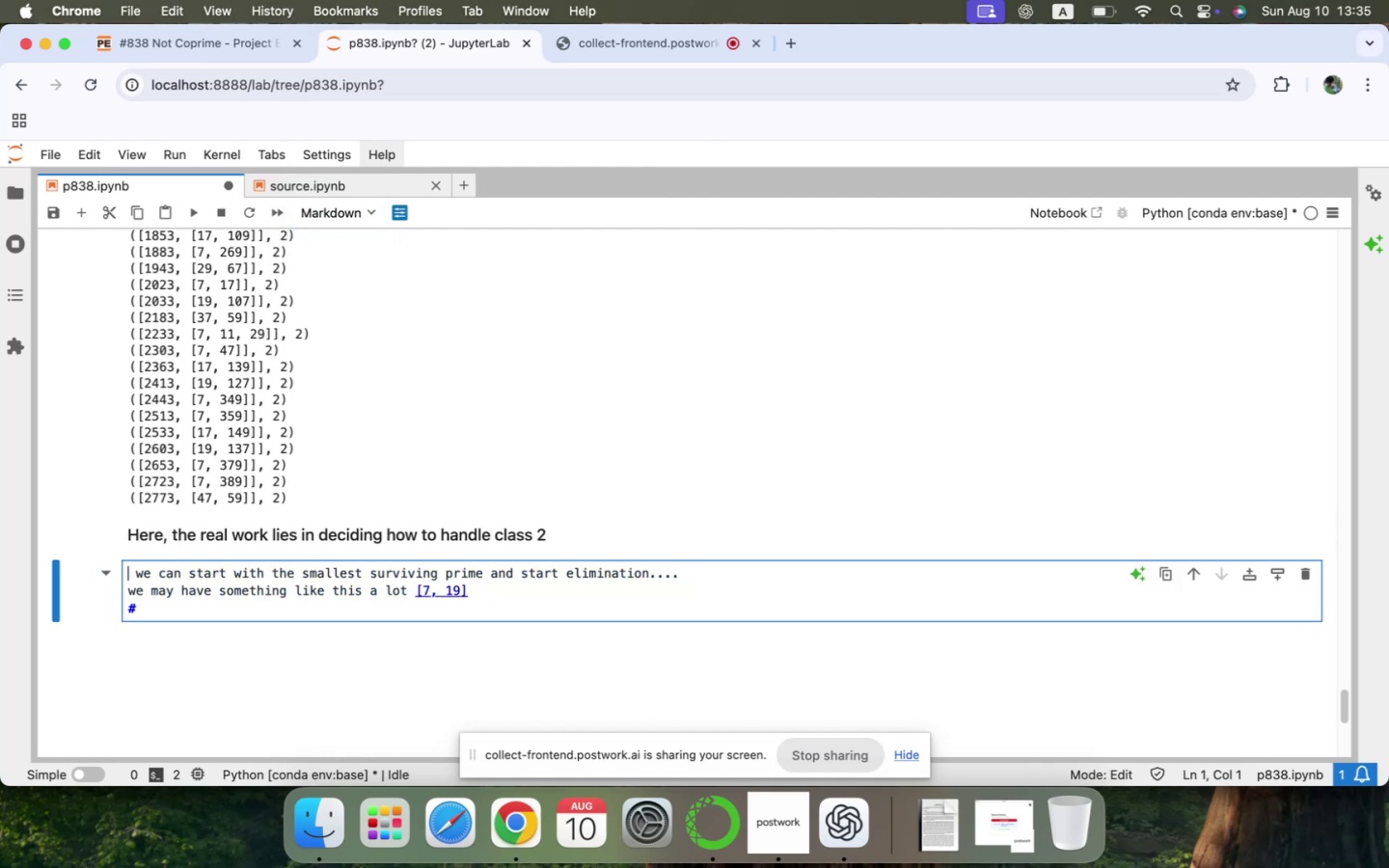 
key(ArrowRight)
 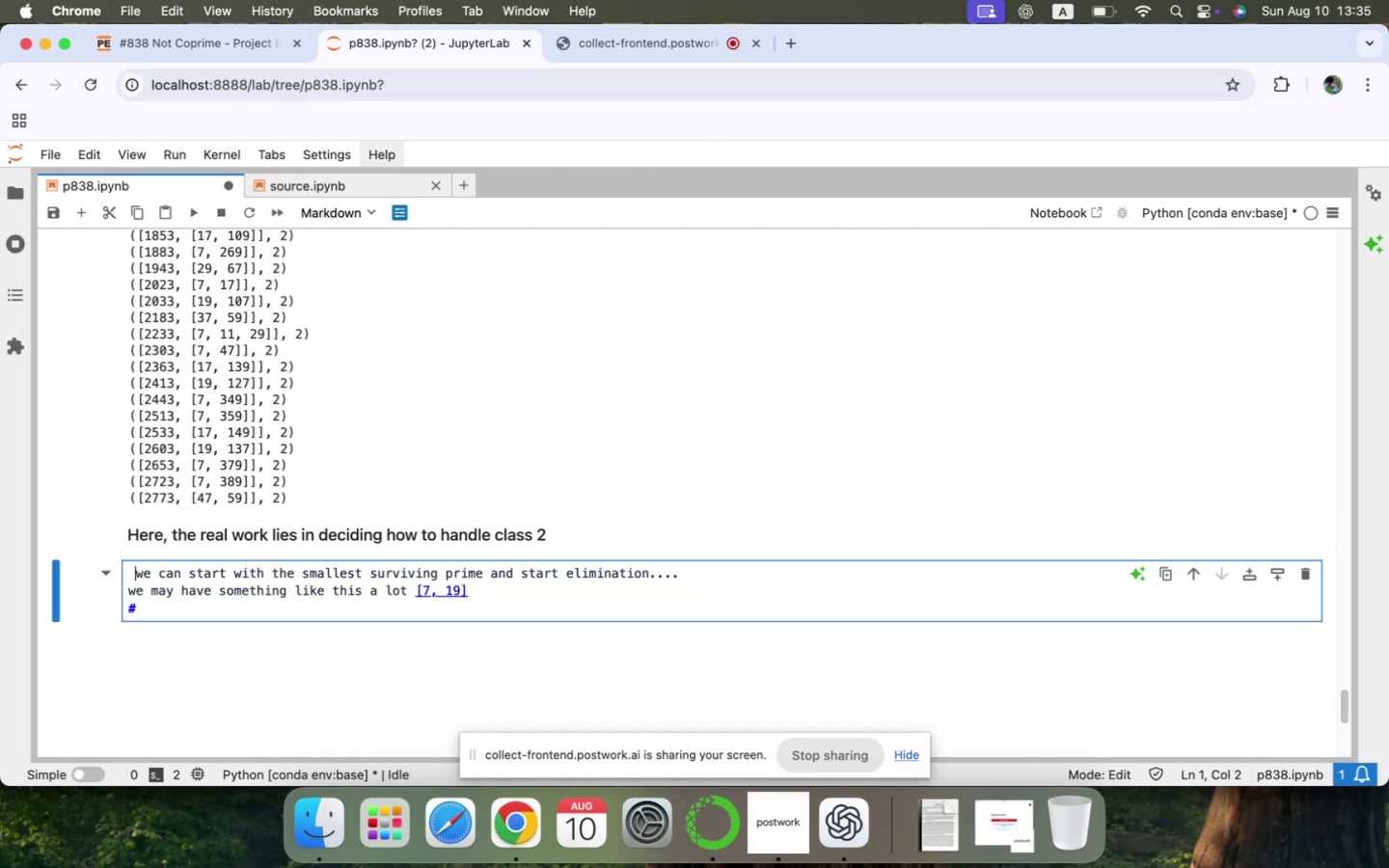 
key(Backspace)
 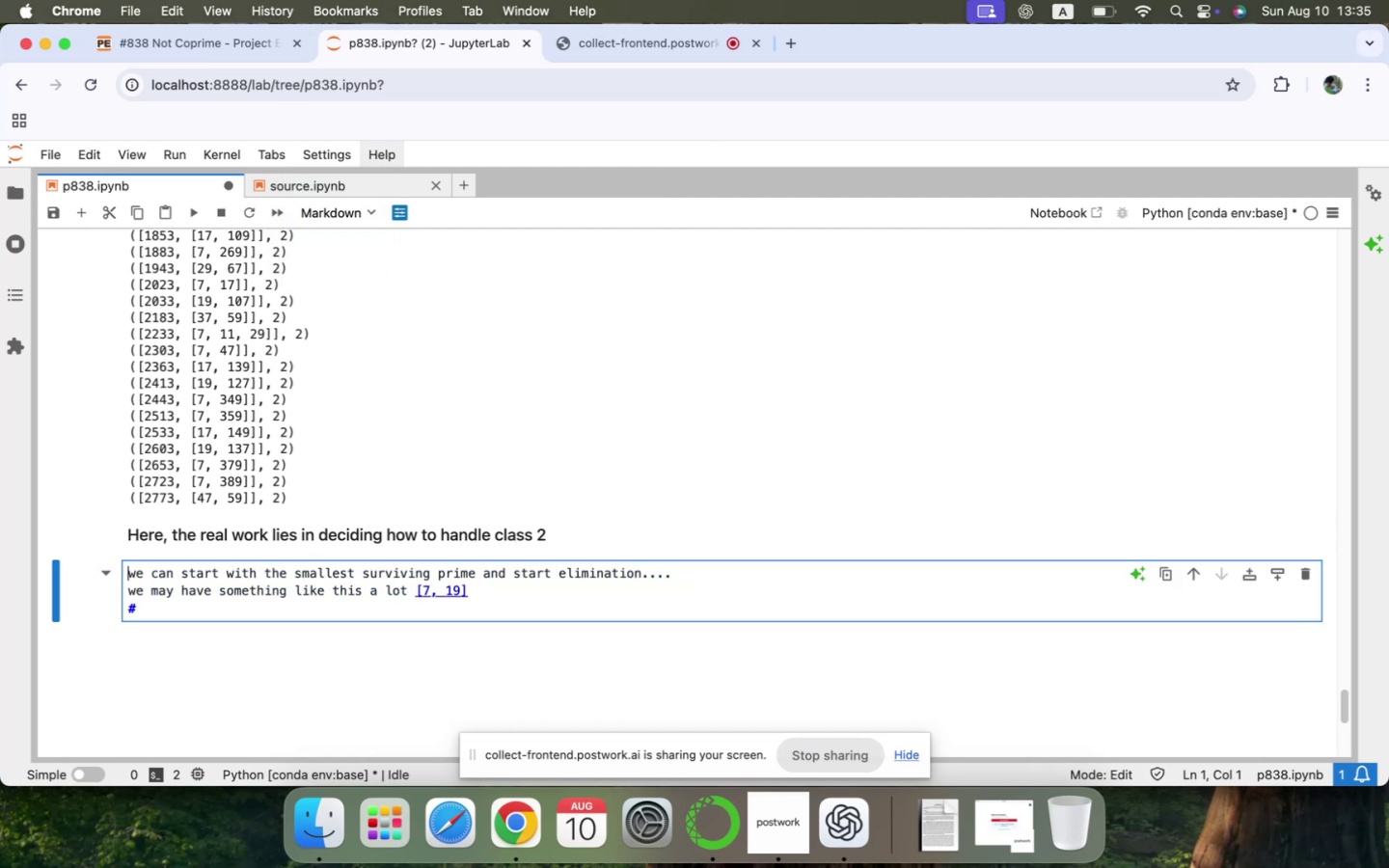 
key(ArrowDown)
 